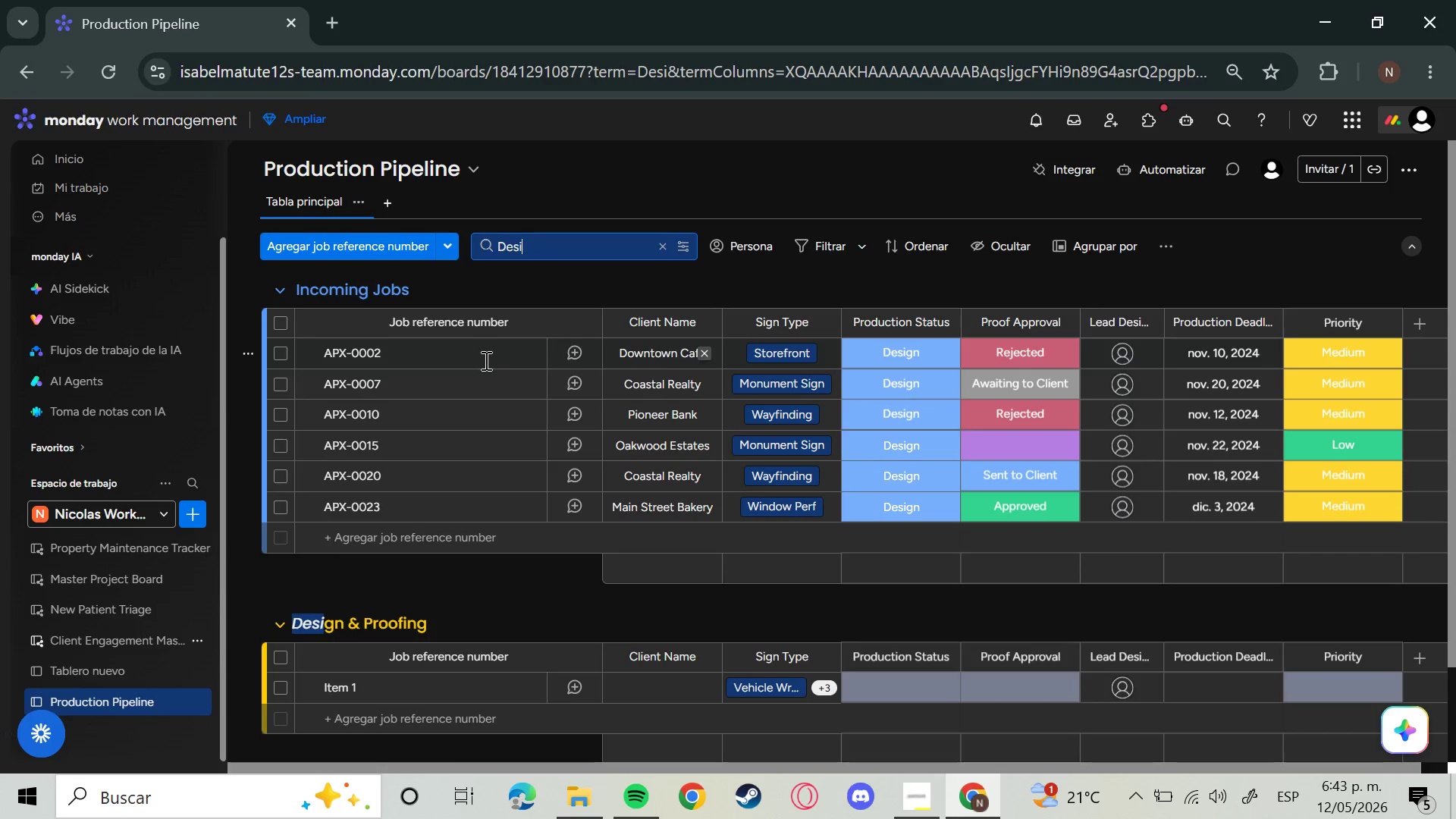 
left_click([276, 328])
 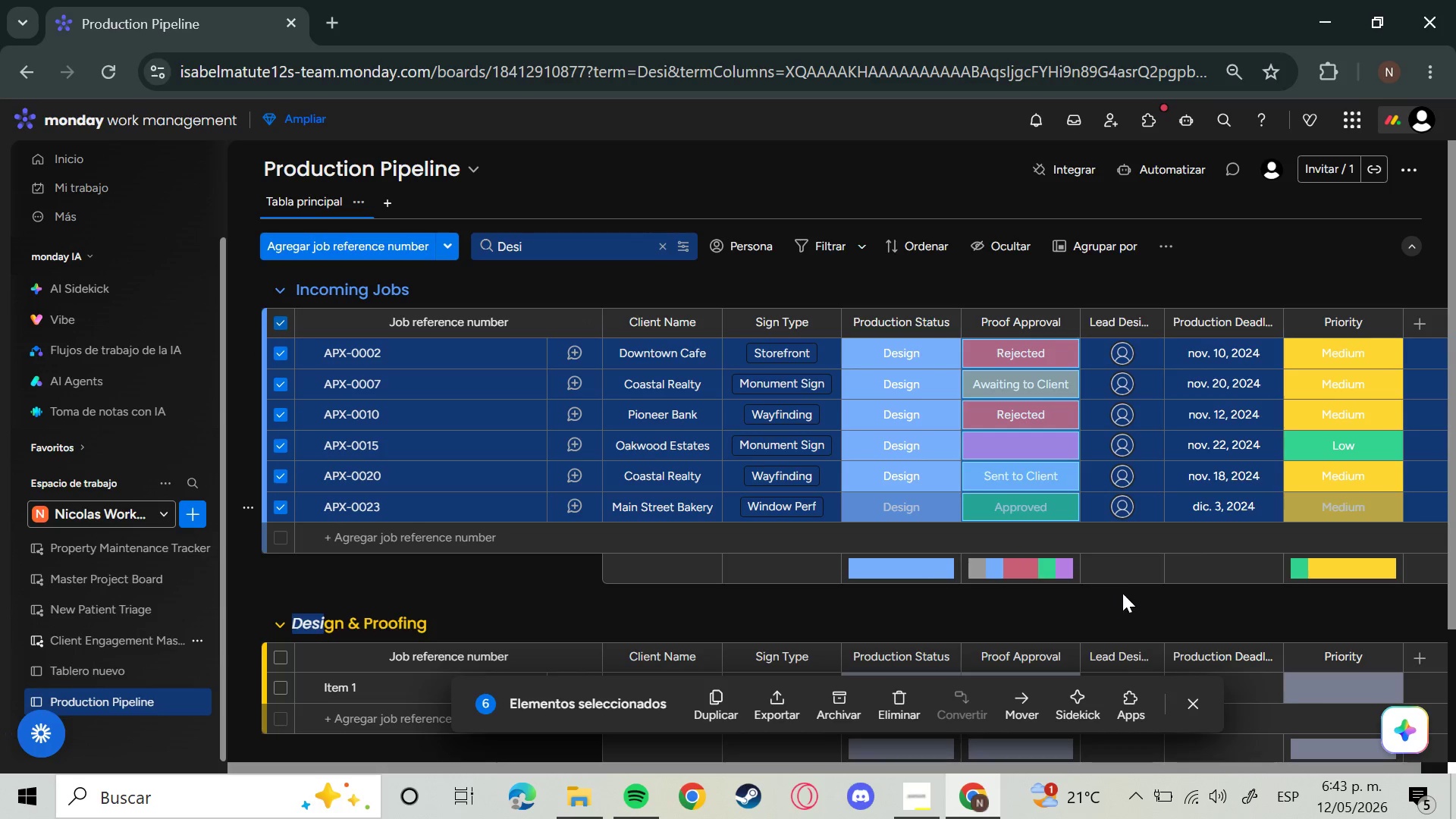 
wait(6.55)
 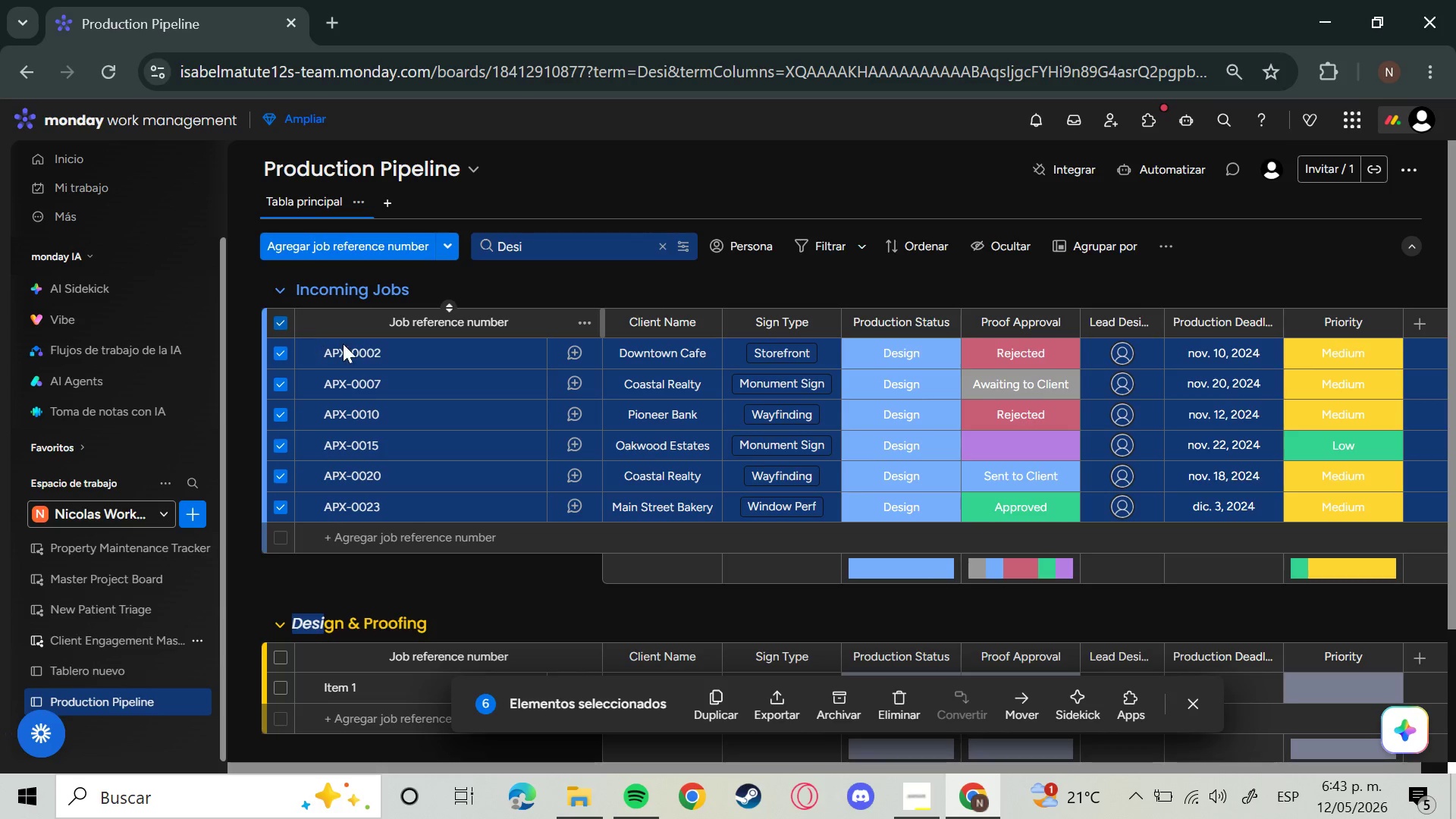 
left_click([1017, 716])
 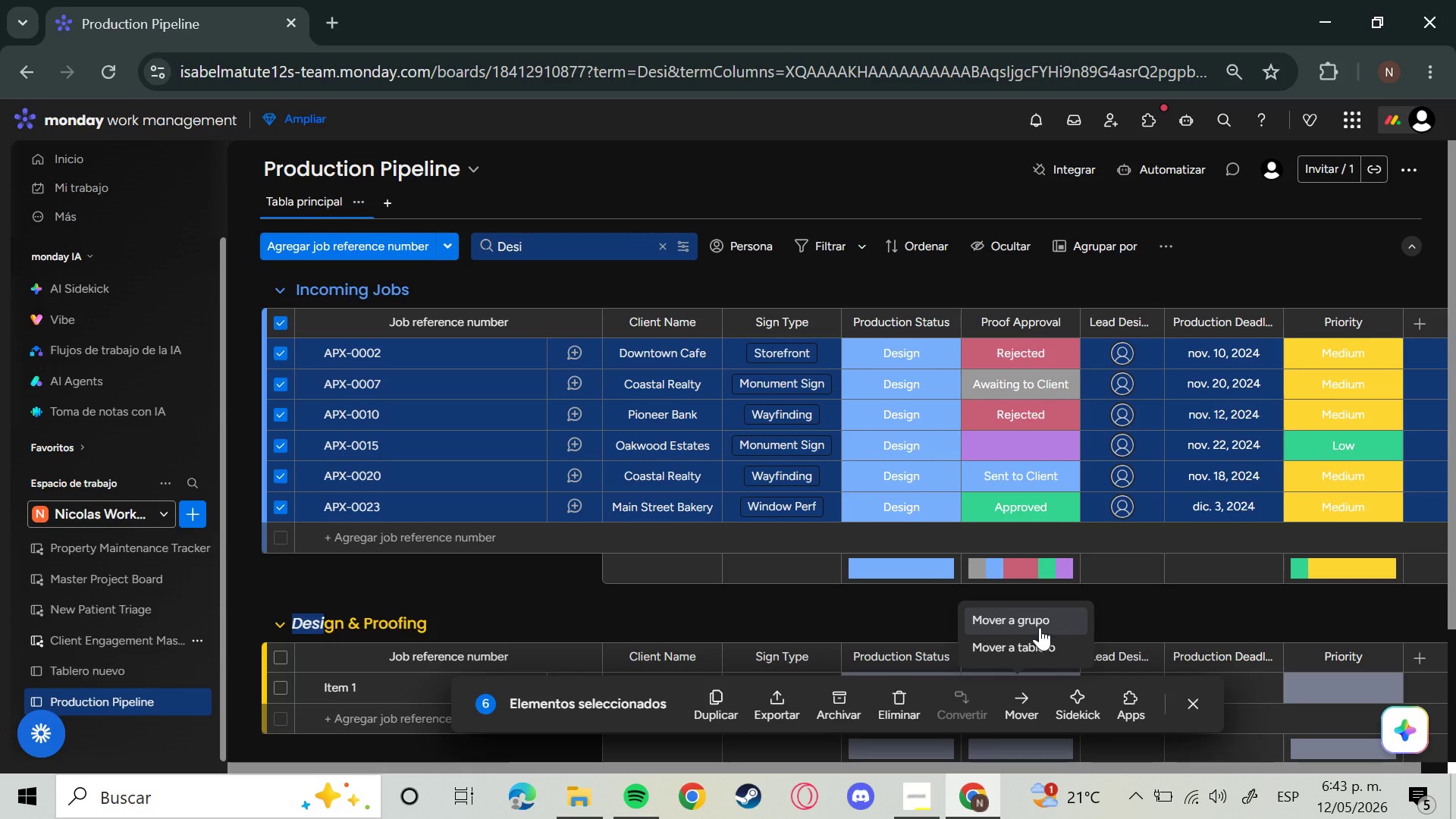 
left_click([1038, 621])
 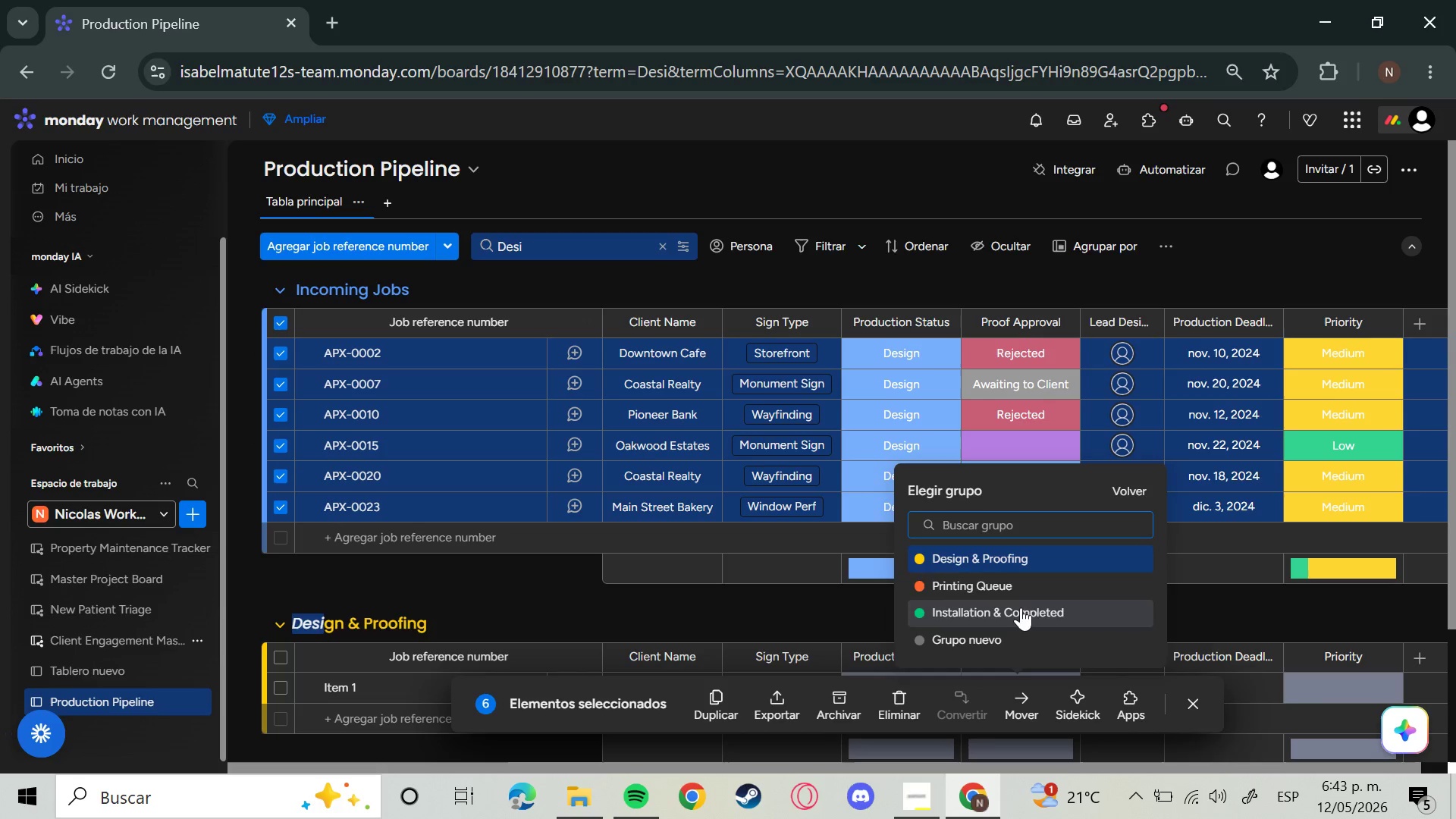 
left_click([1018, 563])
 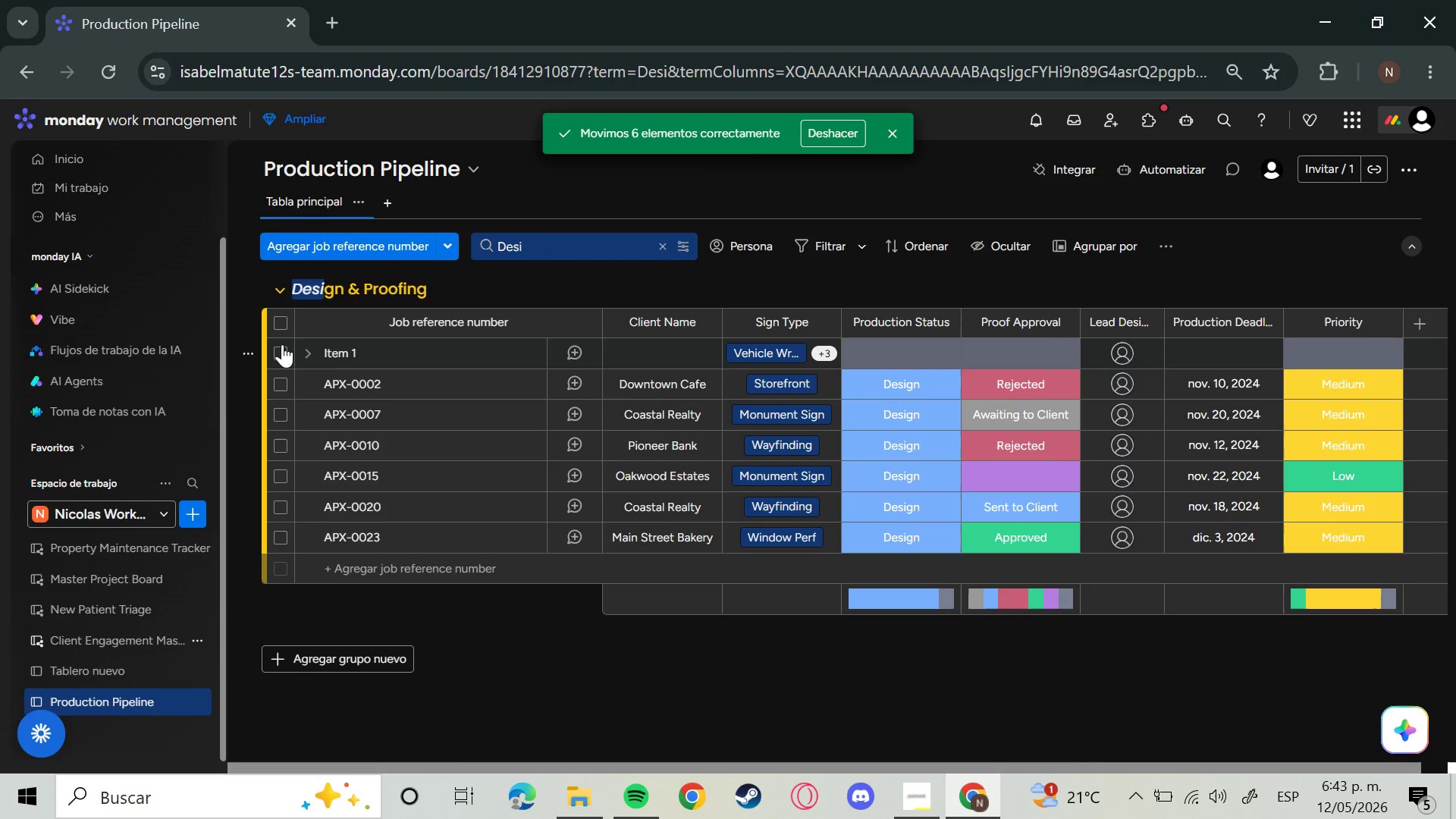 
wait(10.41)
 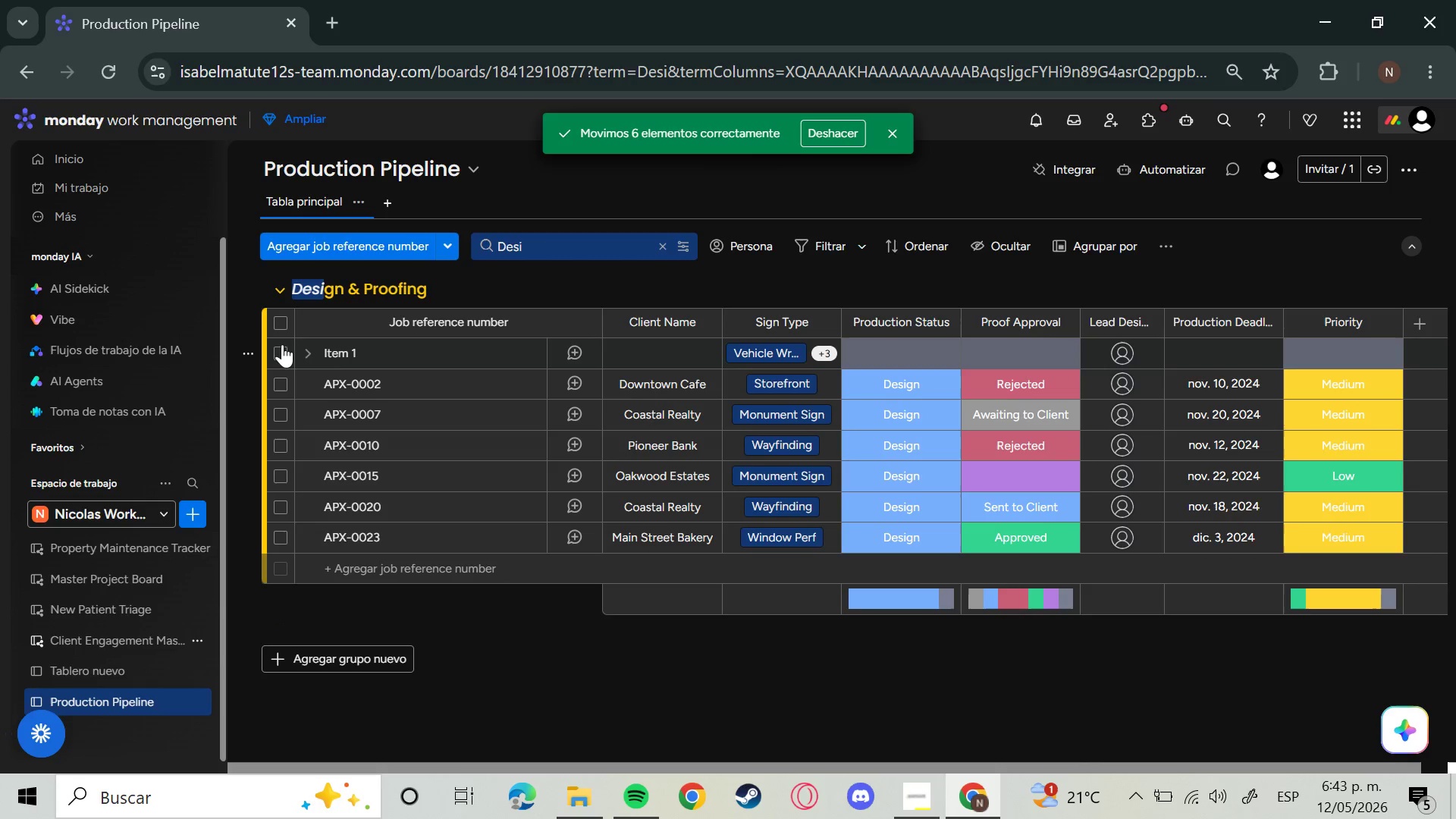 
left_click([252, 350])
 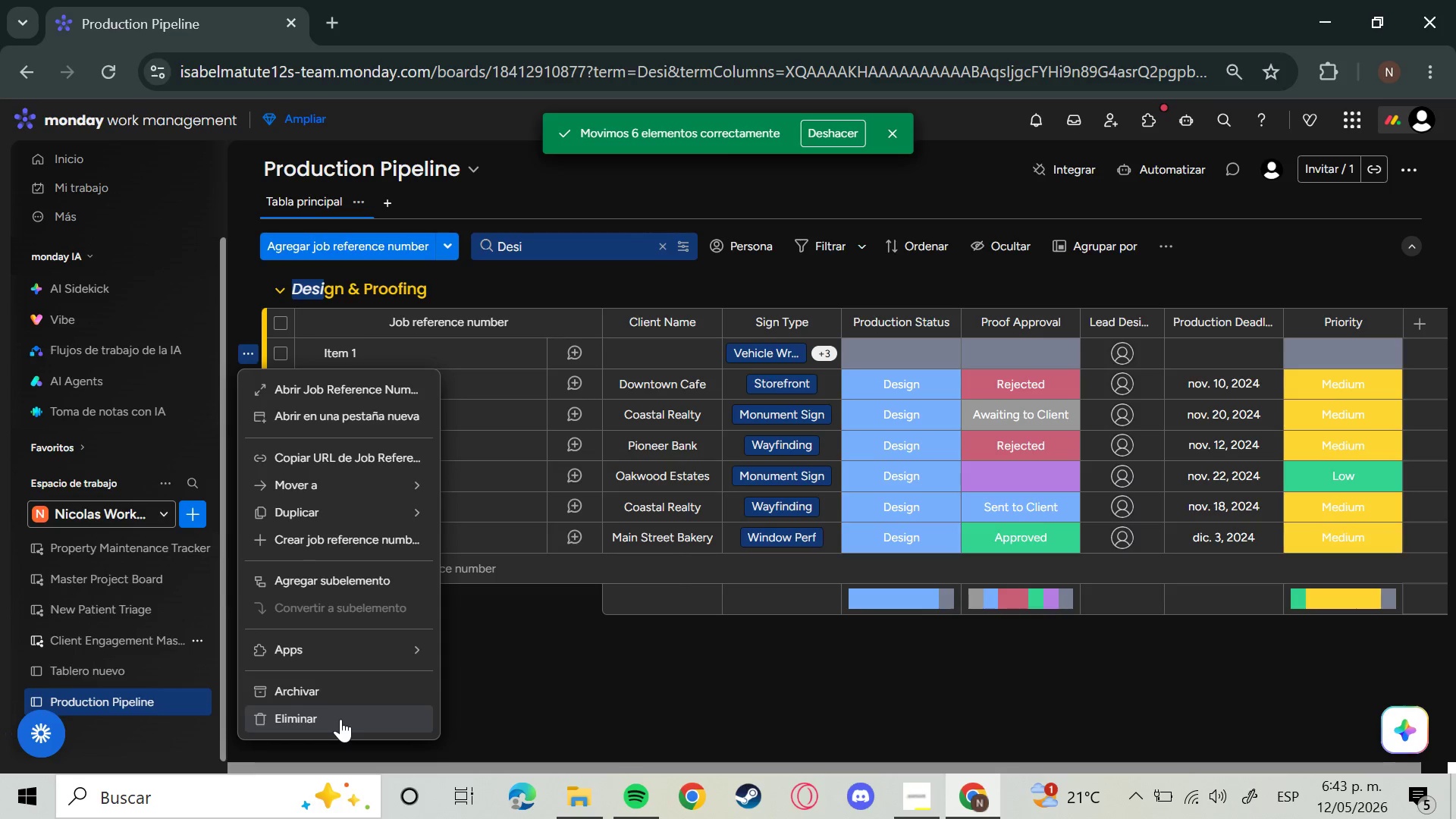 
wait(5.25)
 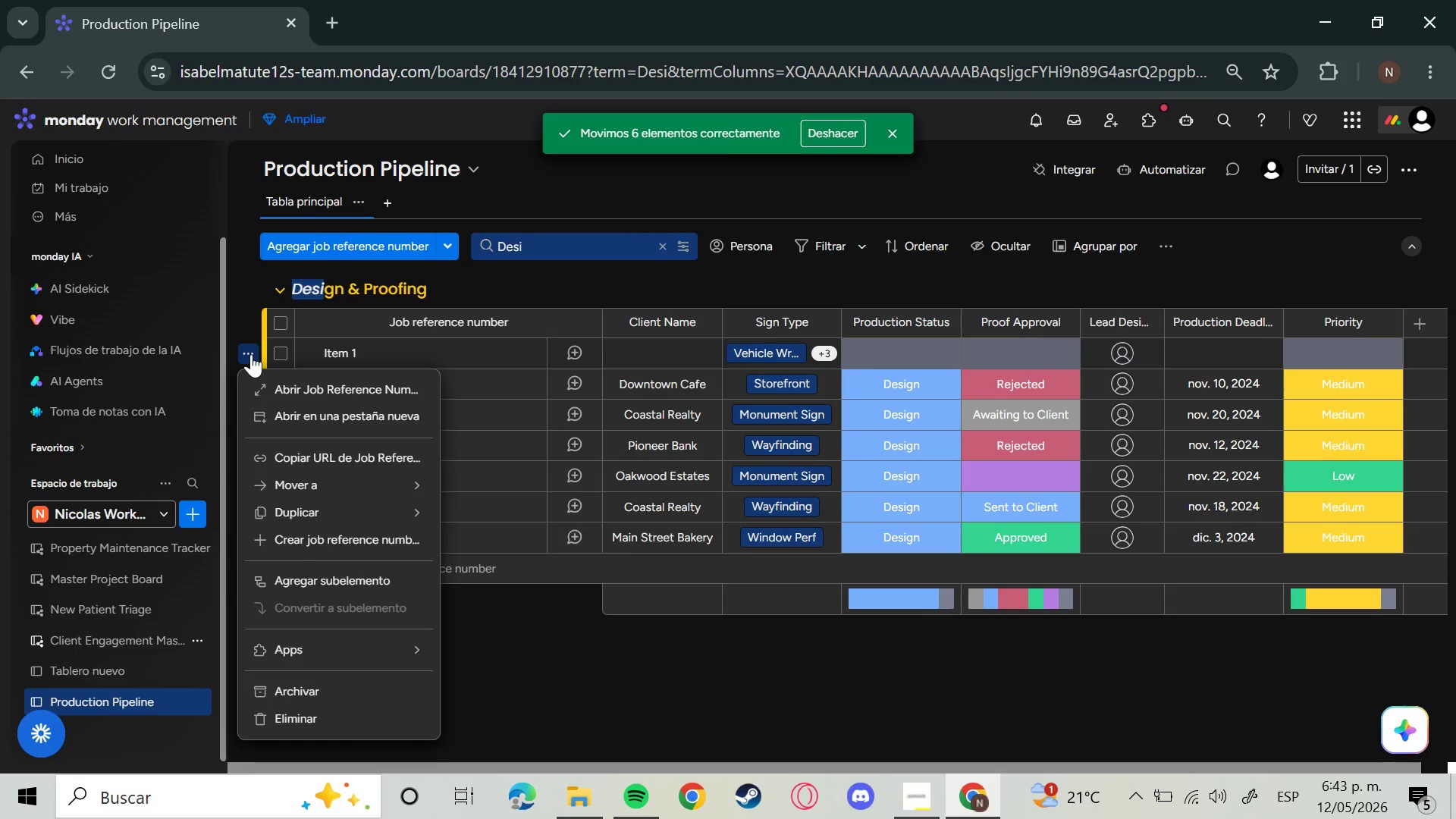 
left_click([340, 718])
 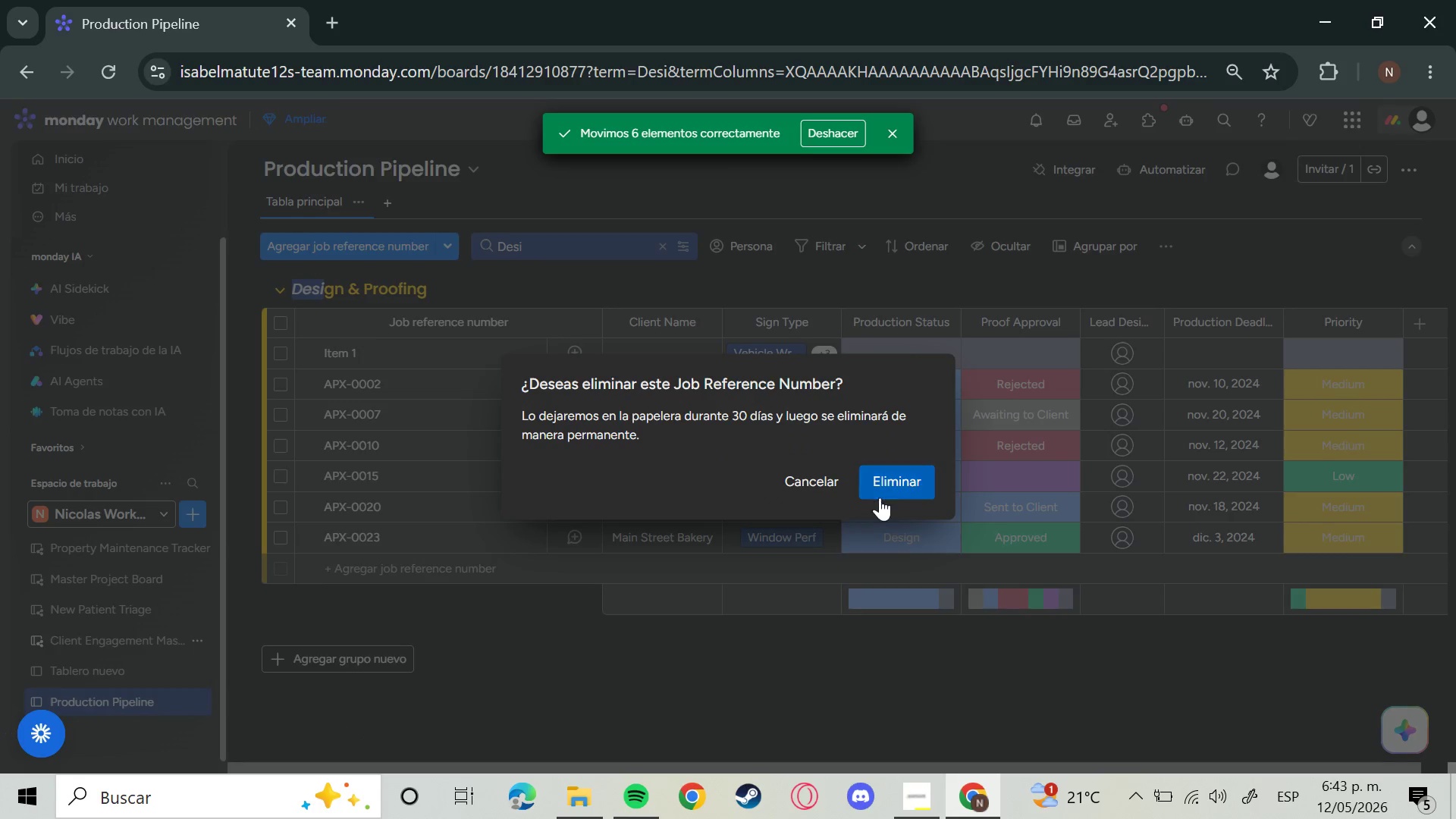 
left_click([887, 489])
 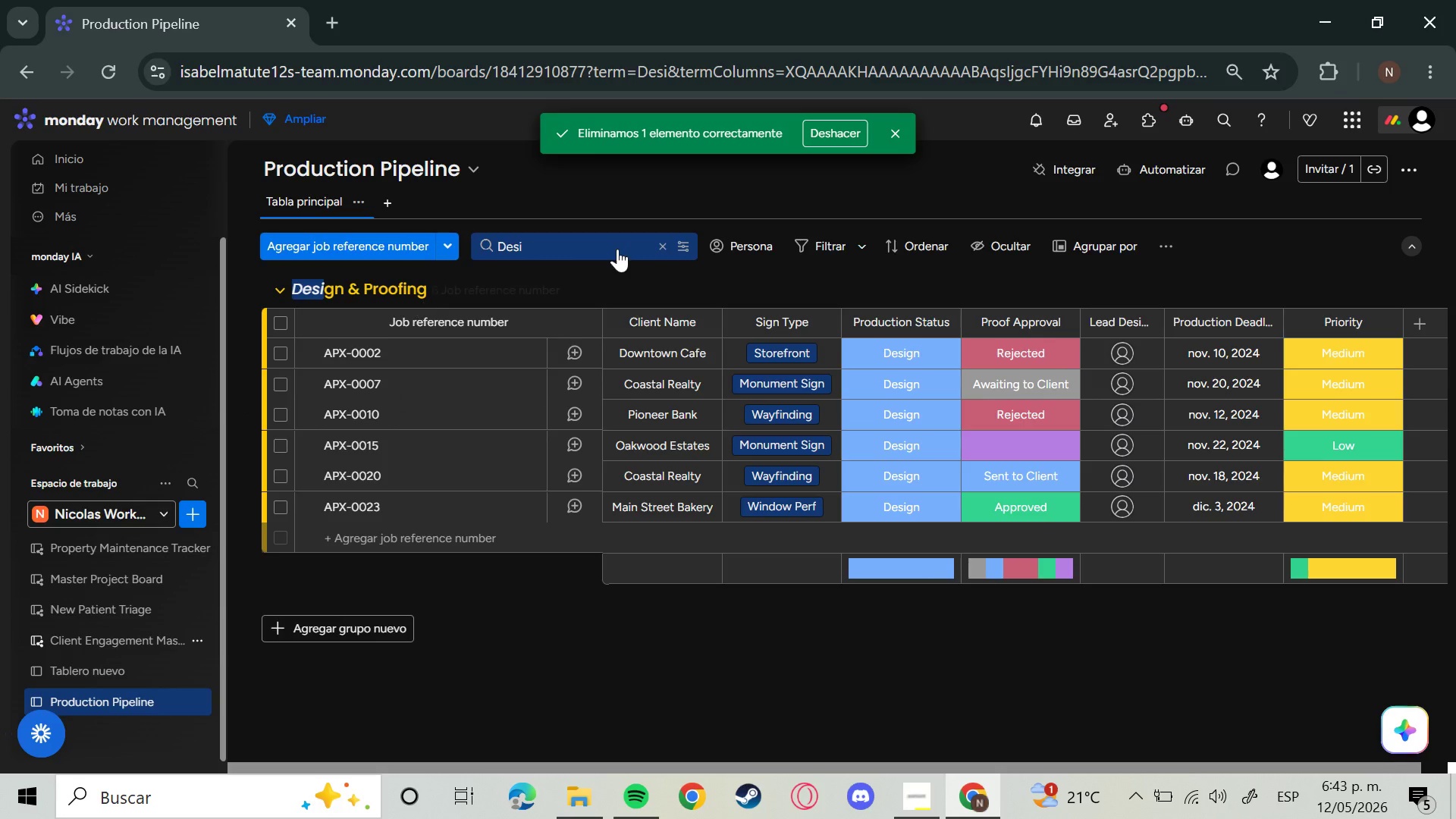 
wait(6.92)
 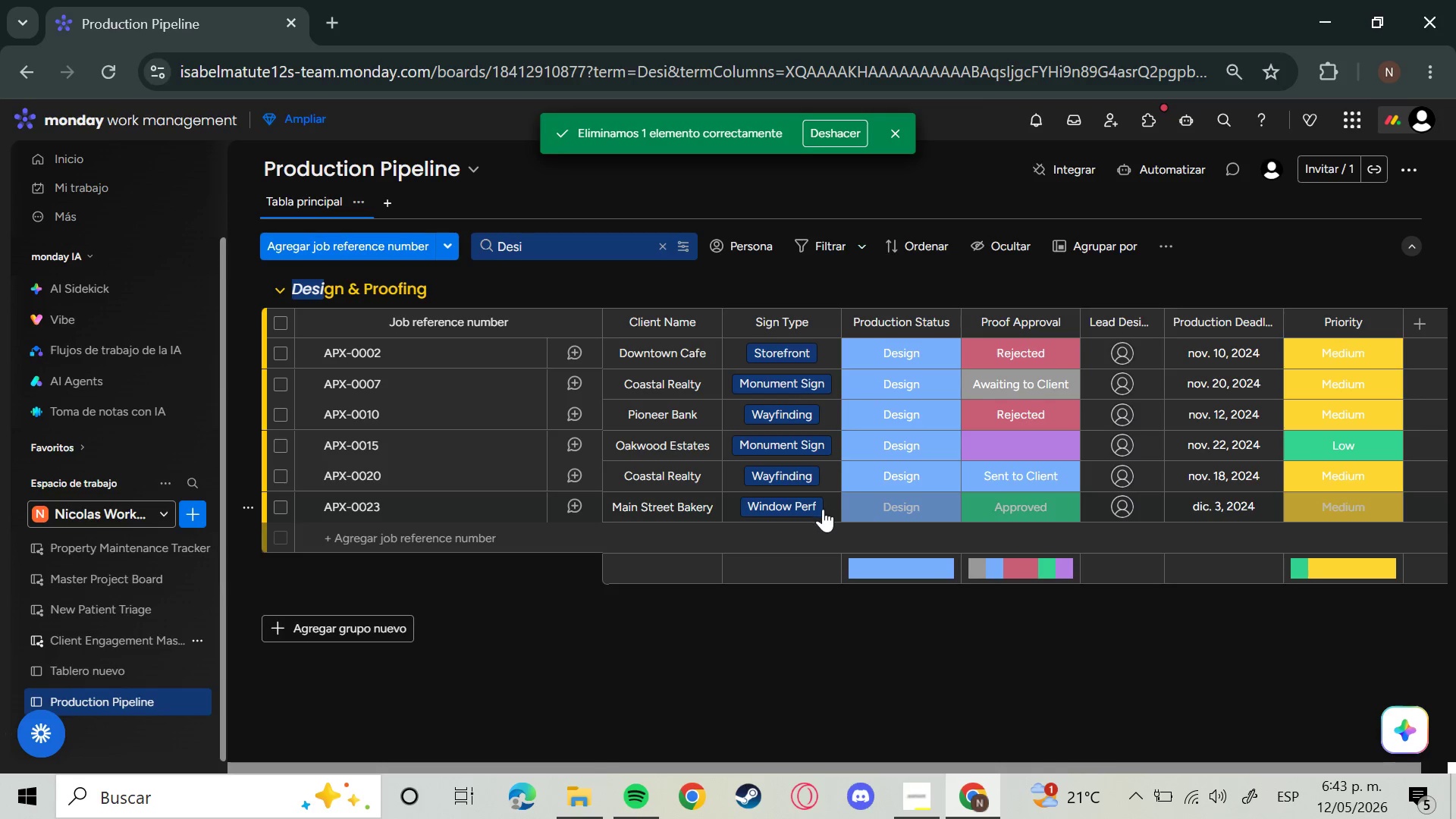 
type(Proof)
 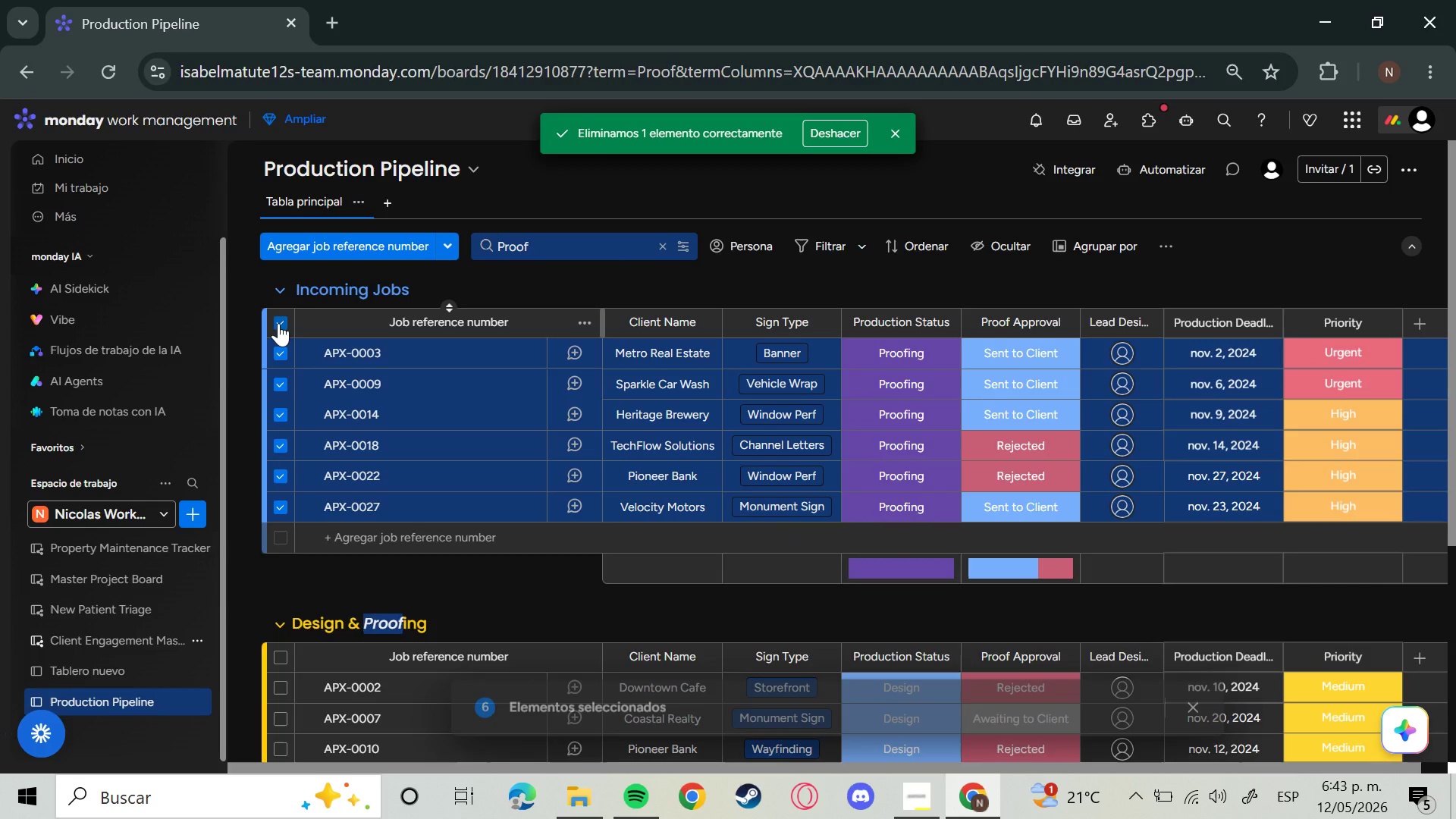 
wait(5.61)
 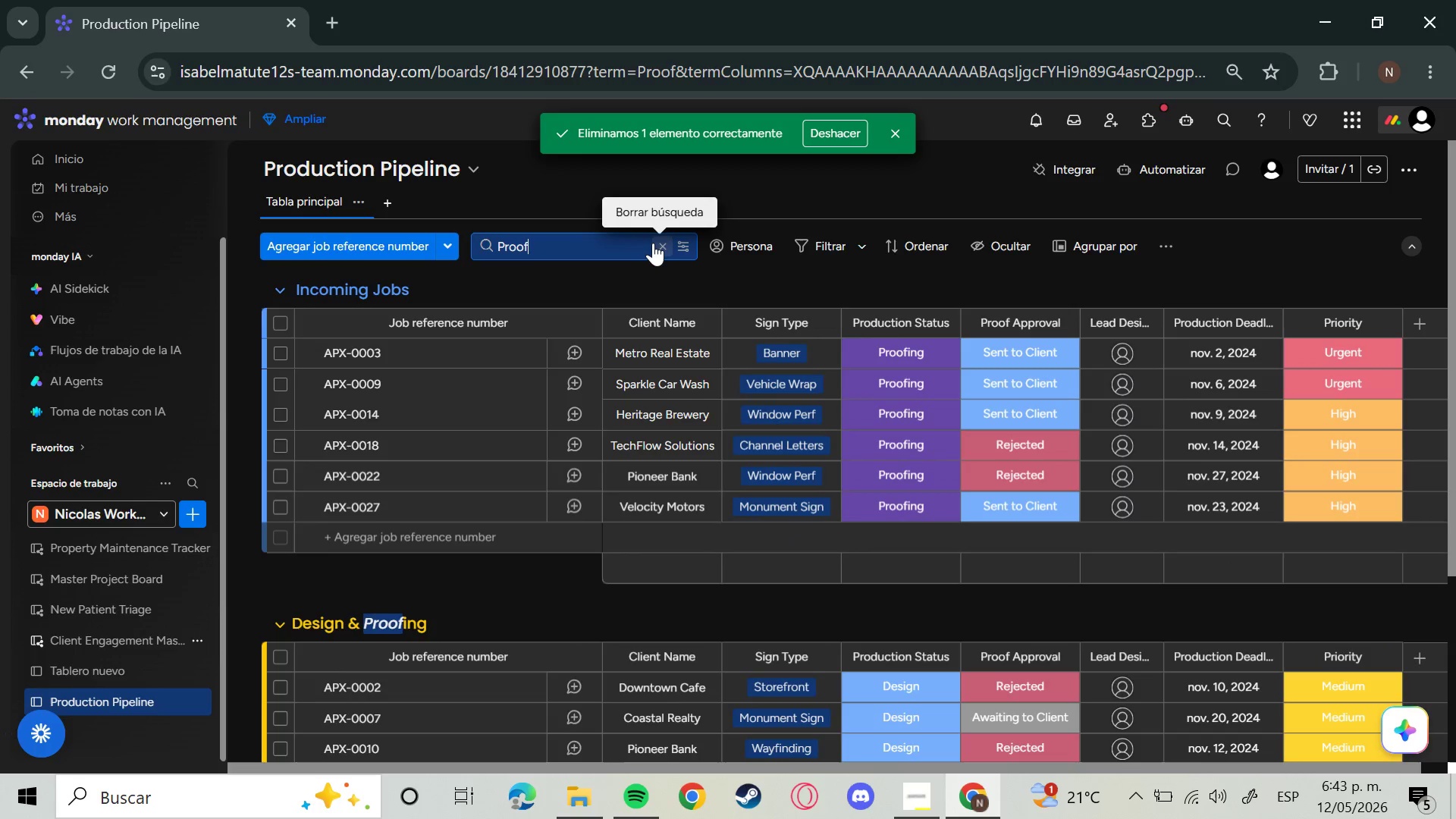 
left_click([1035, 705])
 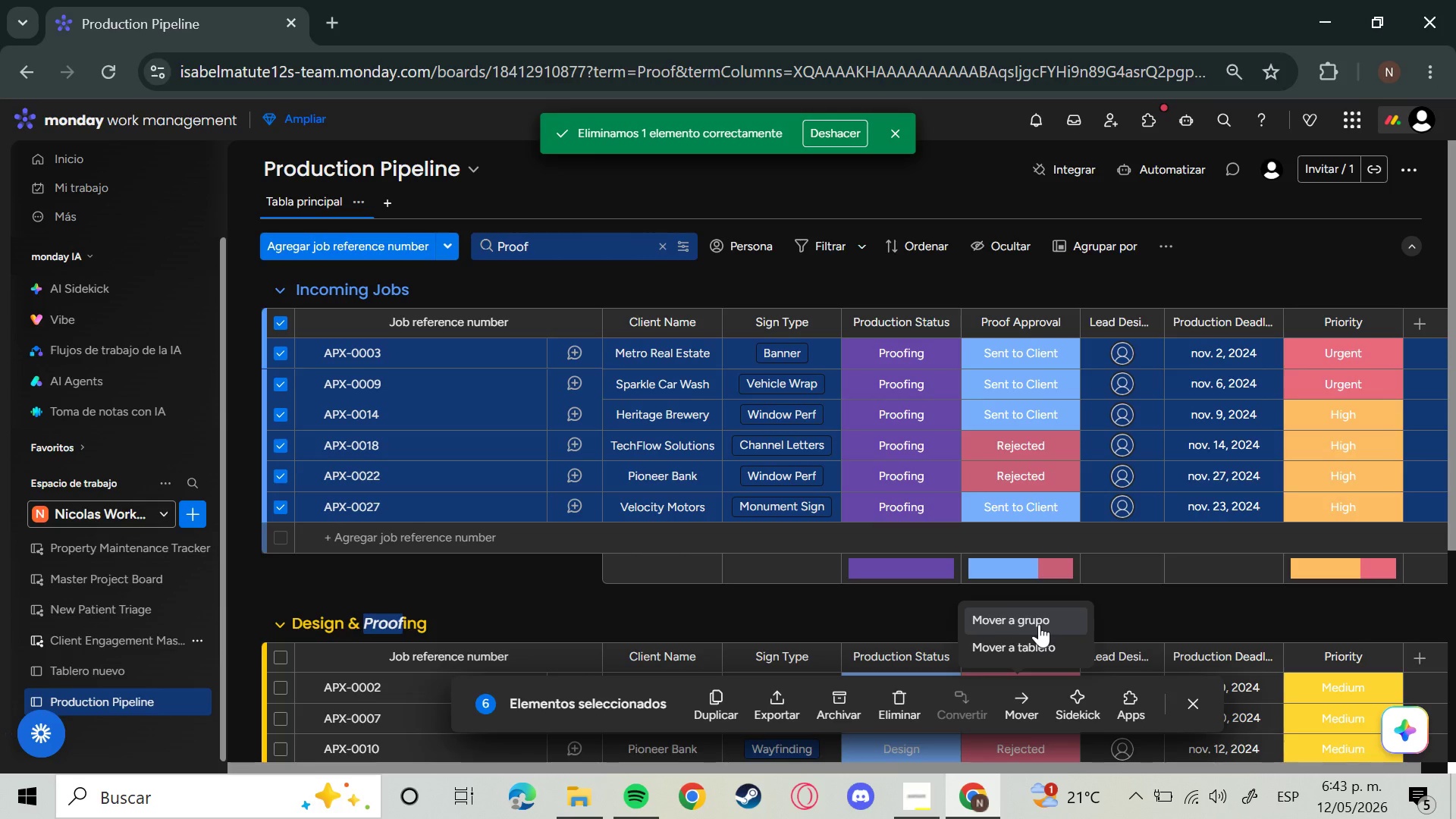 
left_click([1040, 624])
 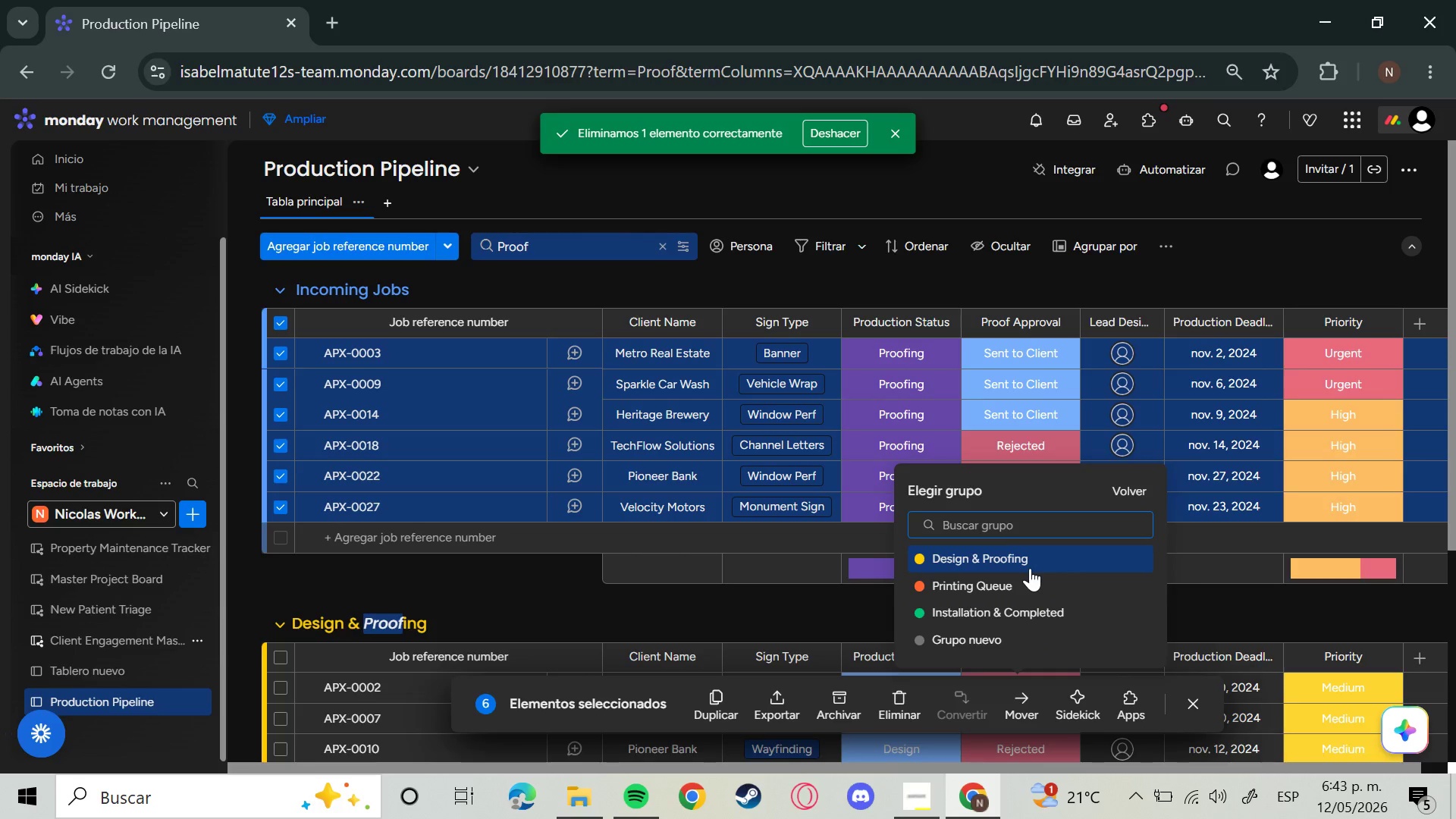 
left_click([1030, 568])
 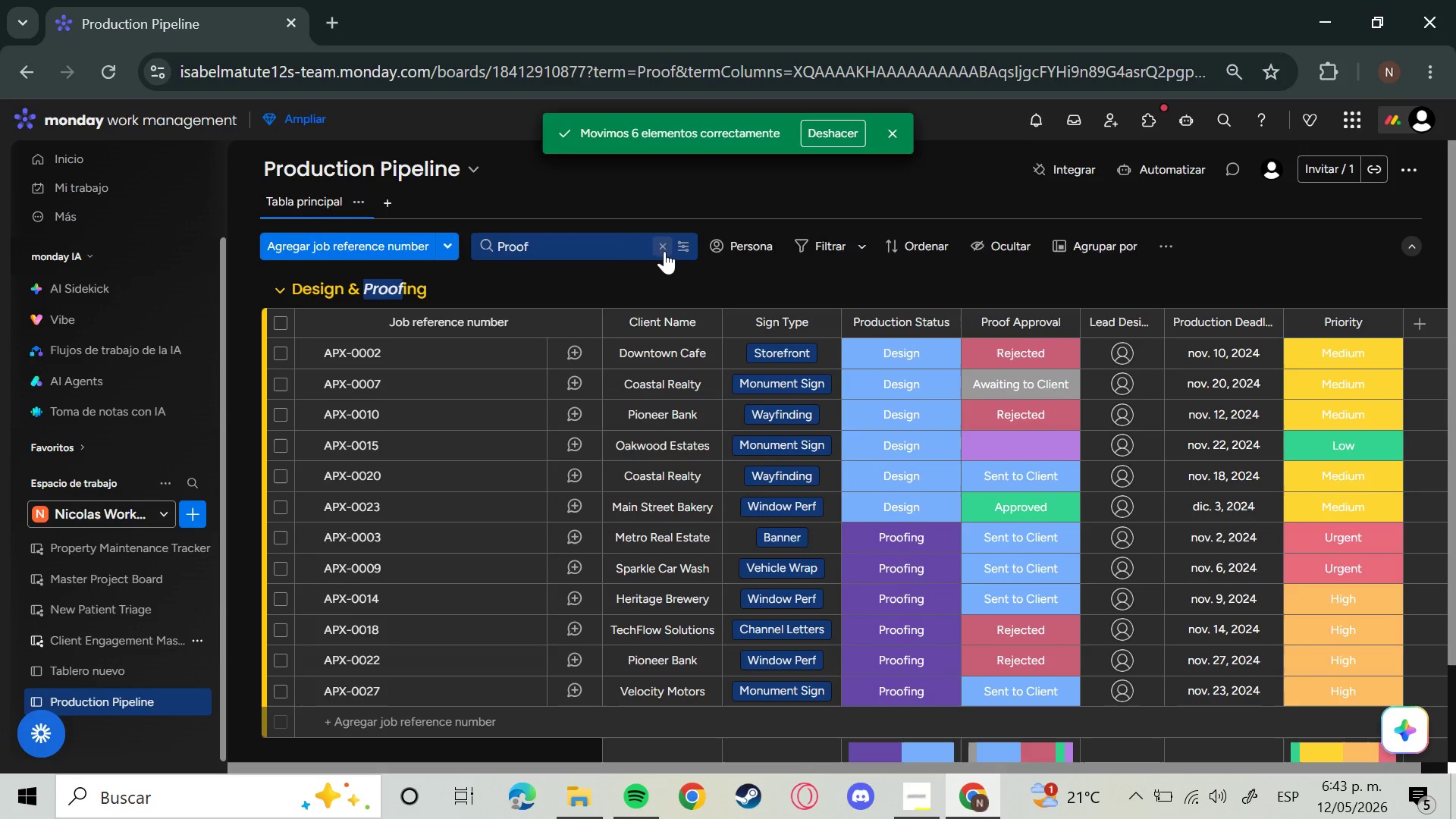 
wait(5.02)
 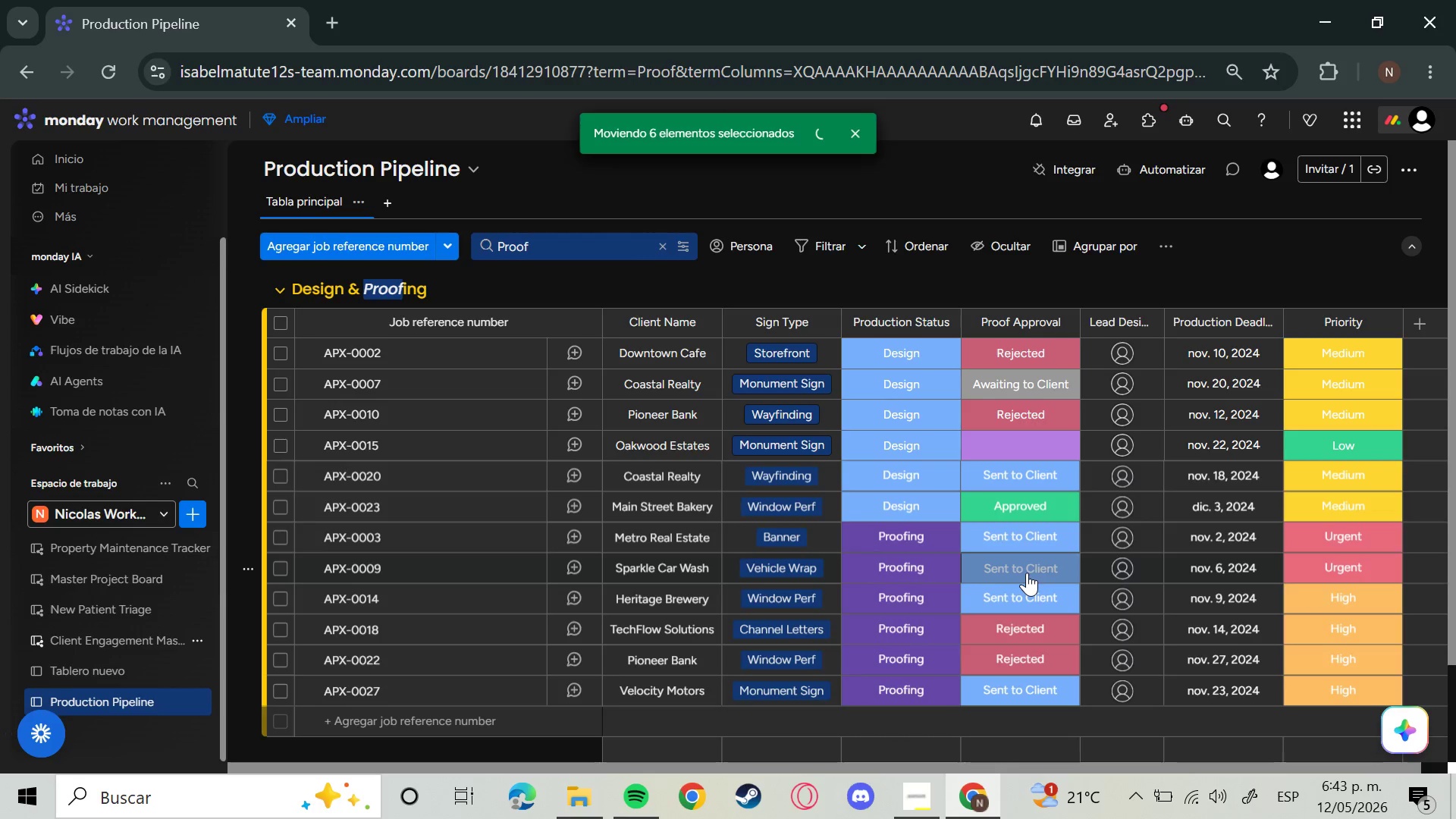 
type(Pri)
 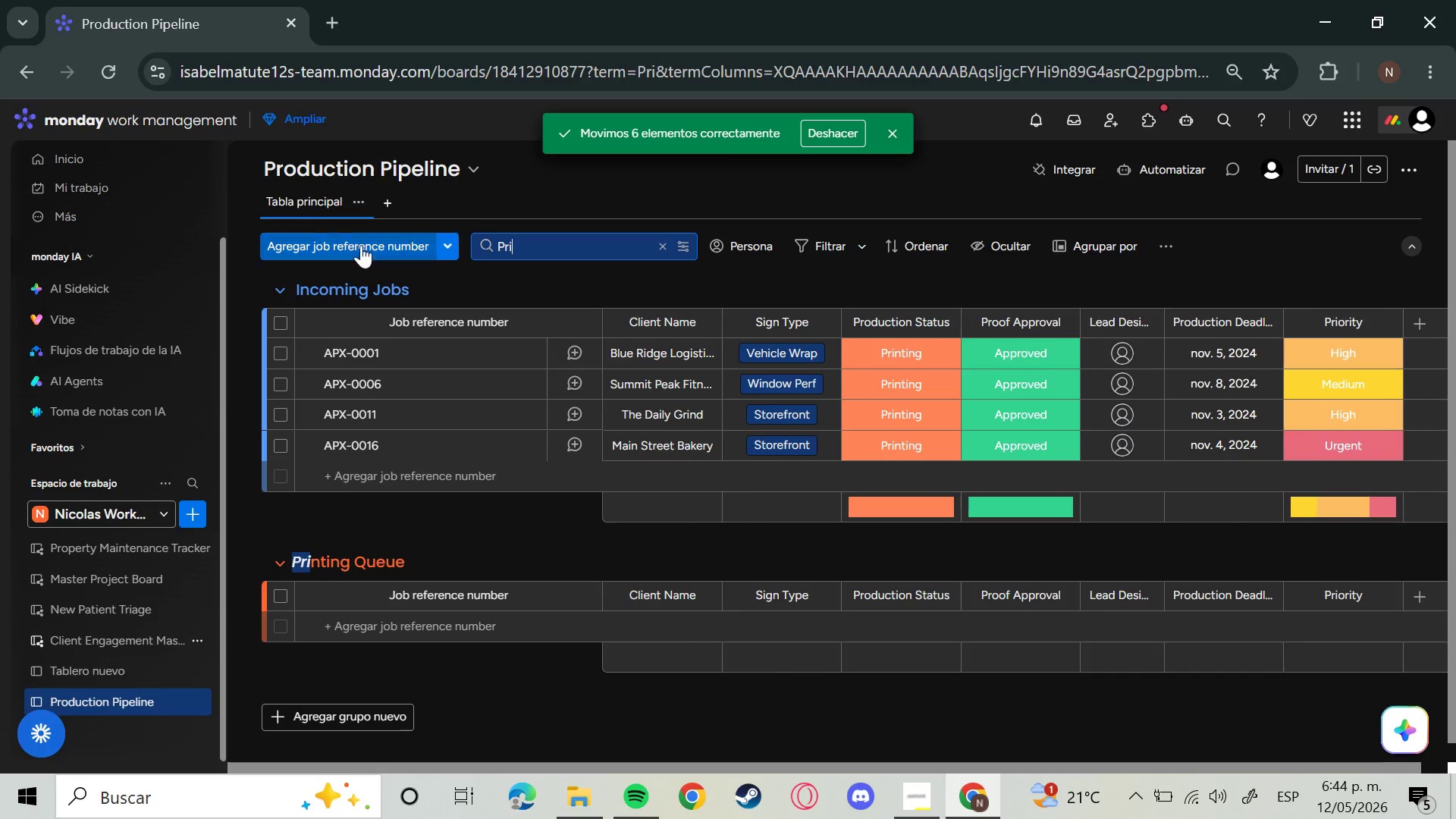 
left_click([276, 330])
 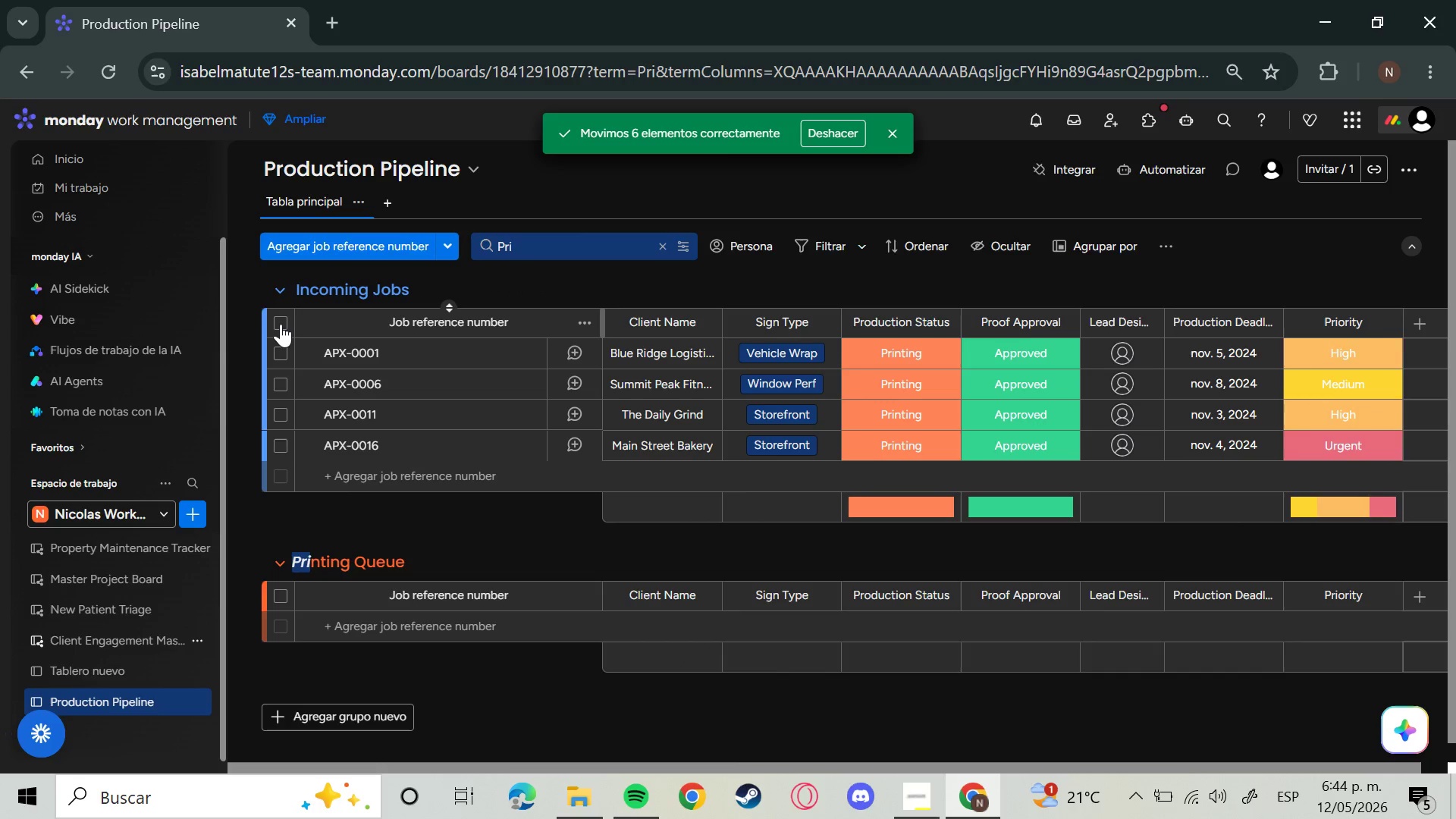 
left_click([283, 322])
 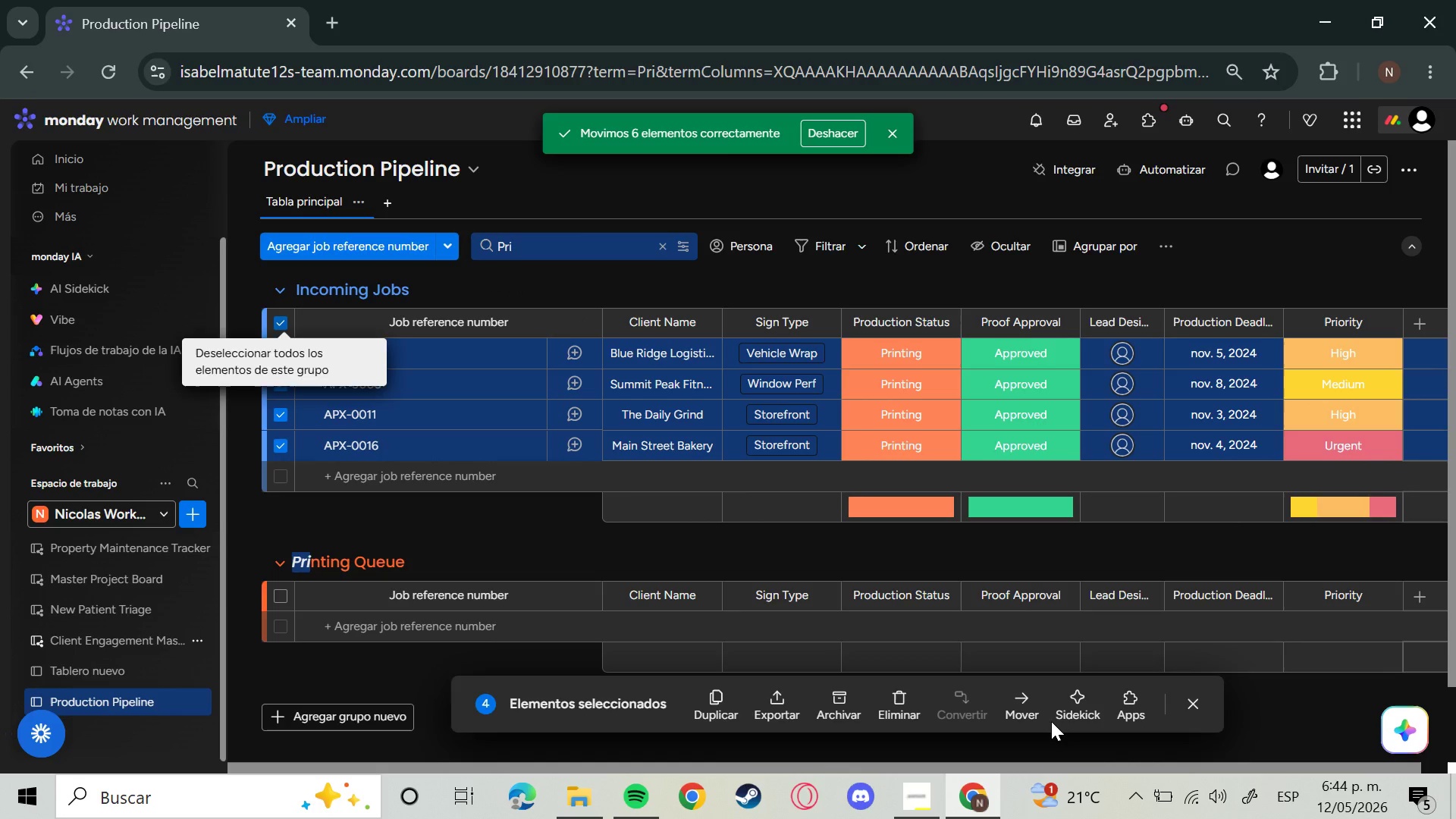 
left_click([1012, 707])
 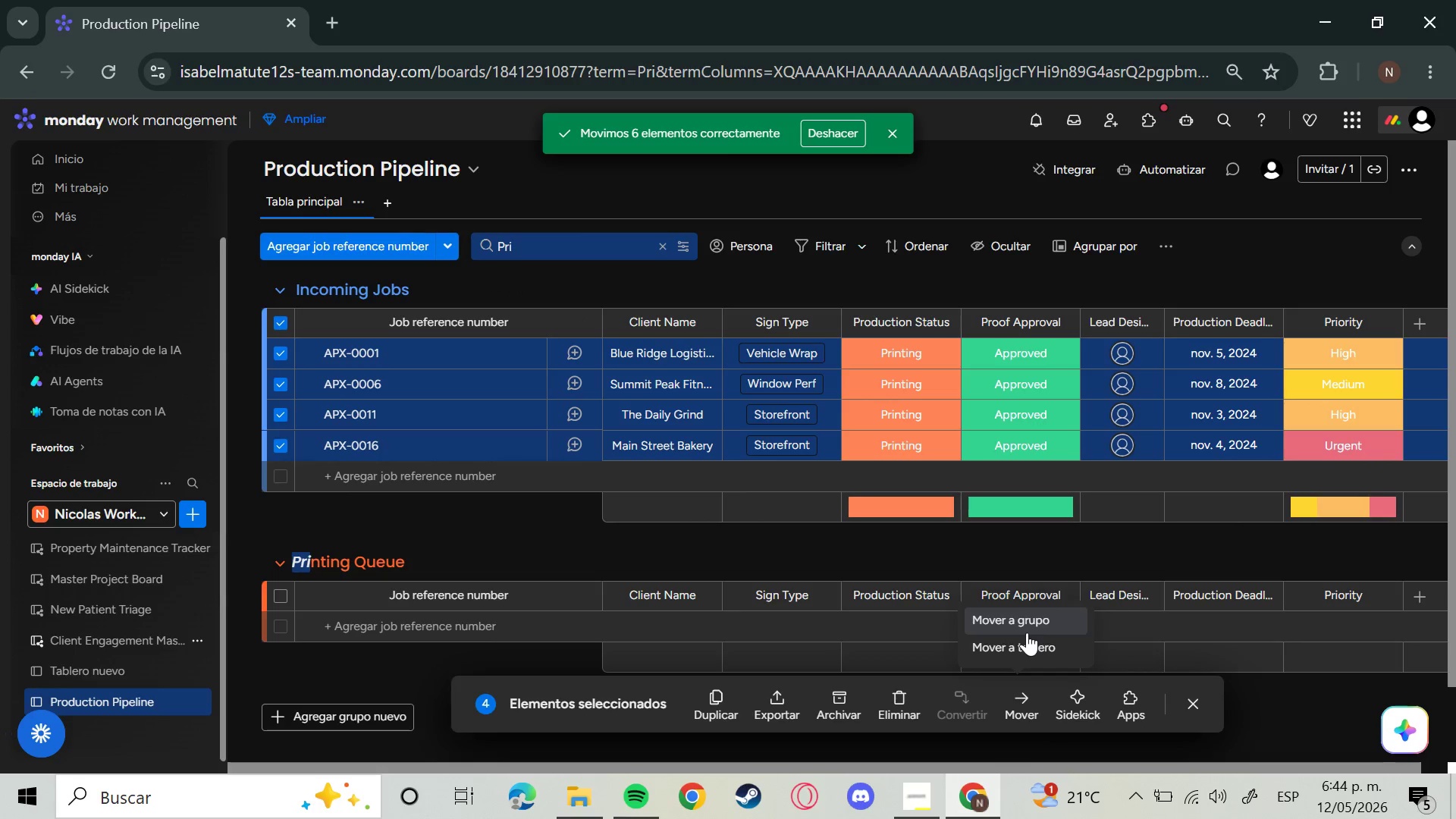 
left_click([1026, 631])
 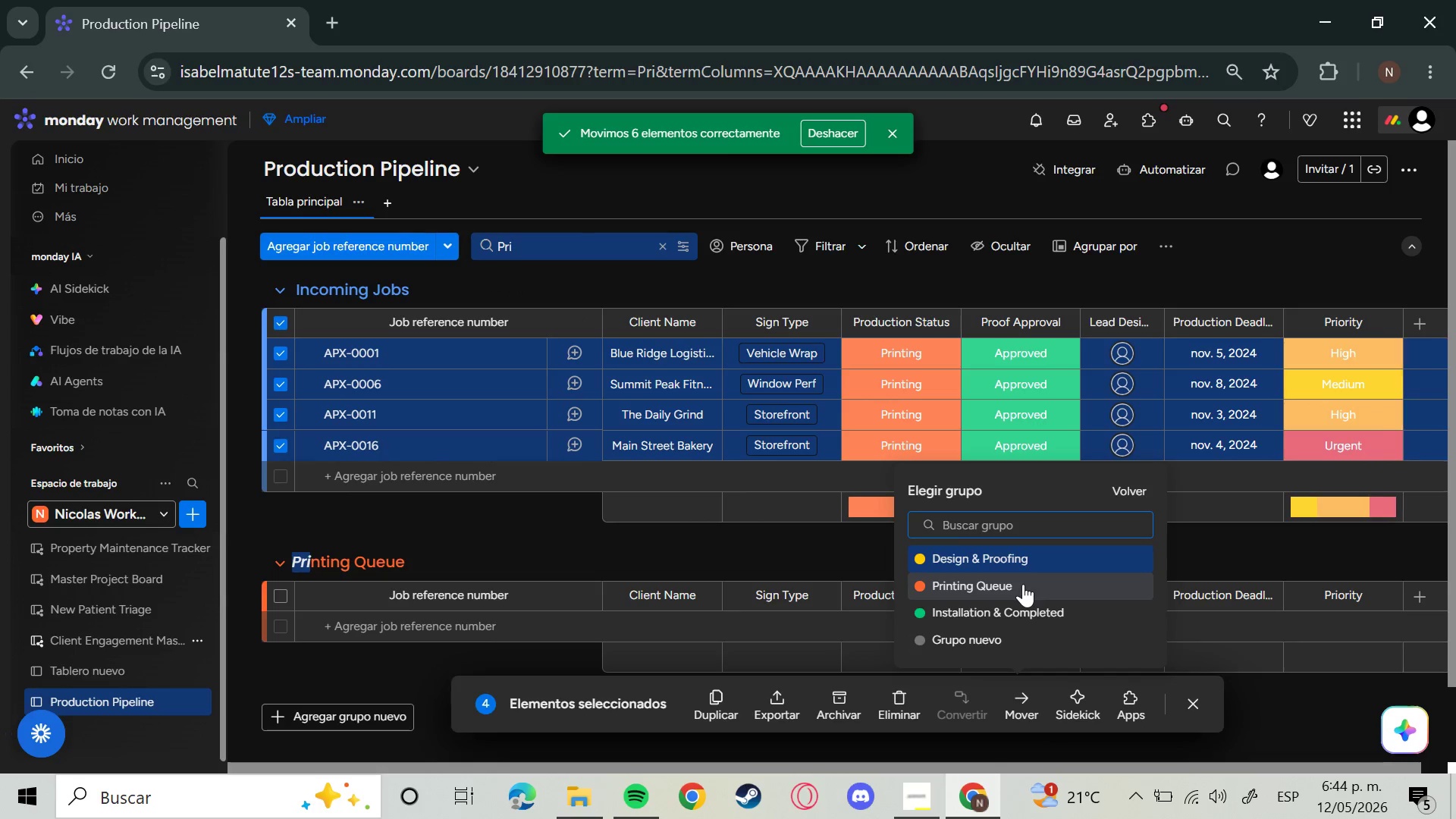 
left_click([1023, 584])
 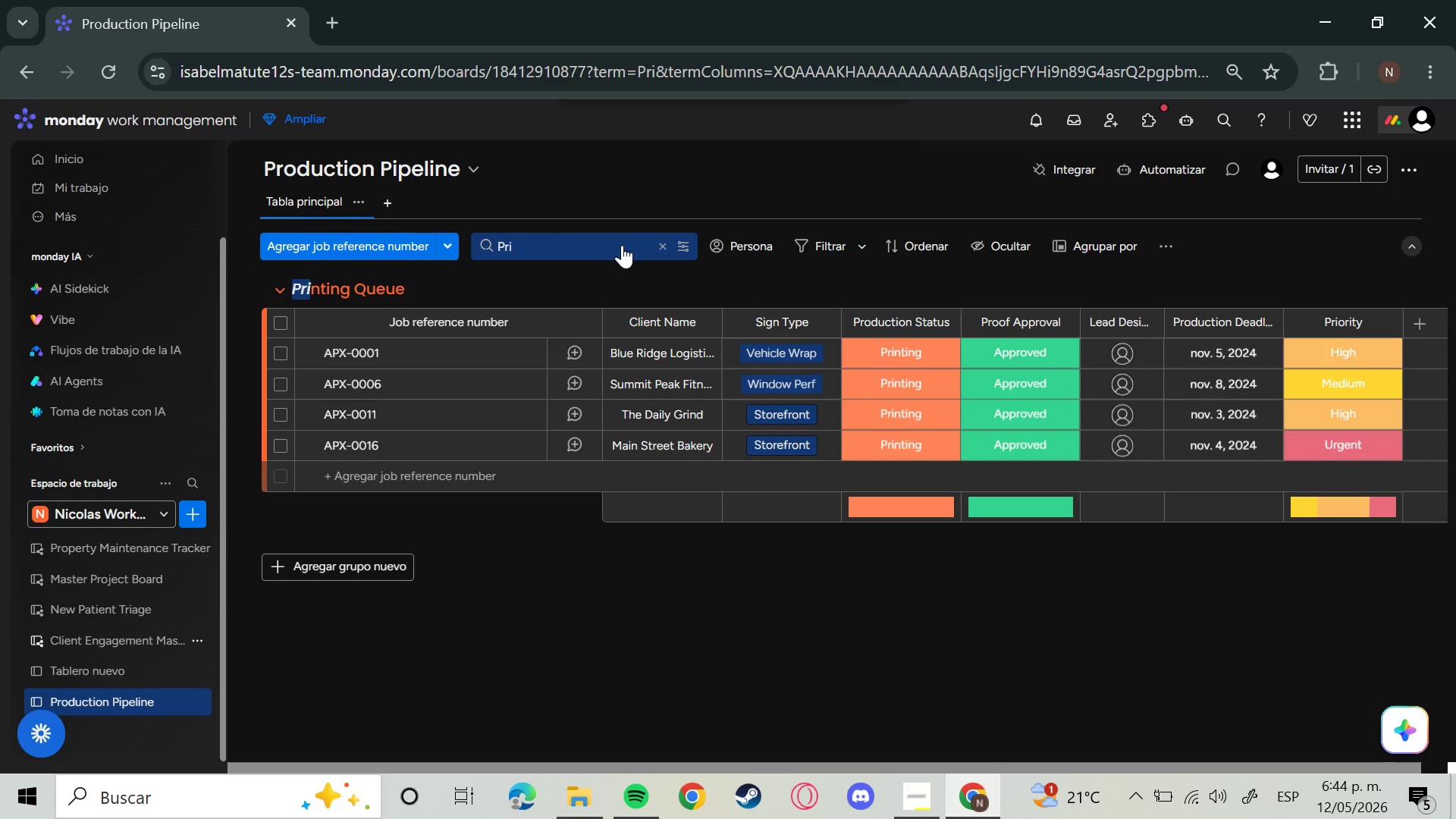 
left_click([657, 248])
 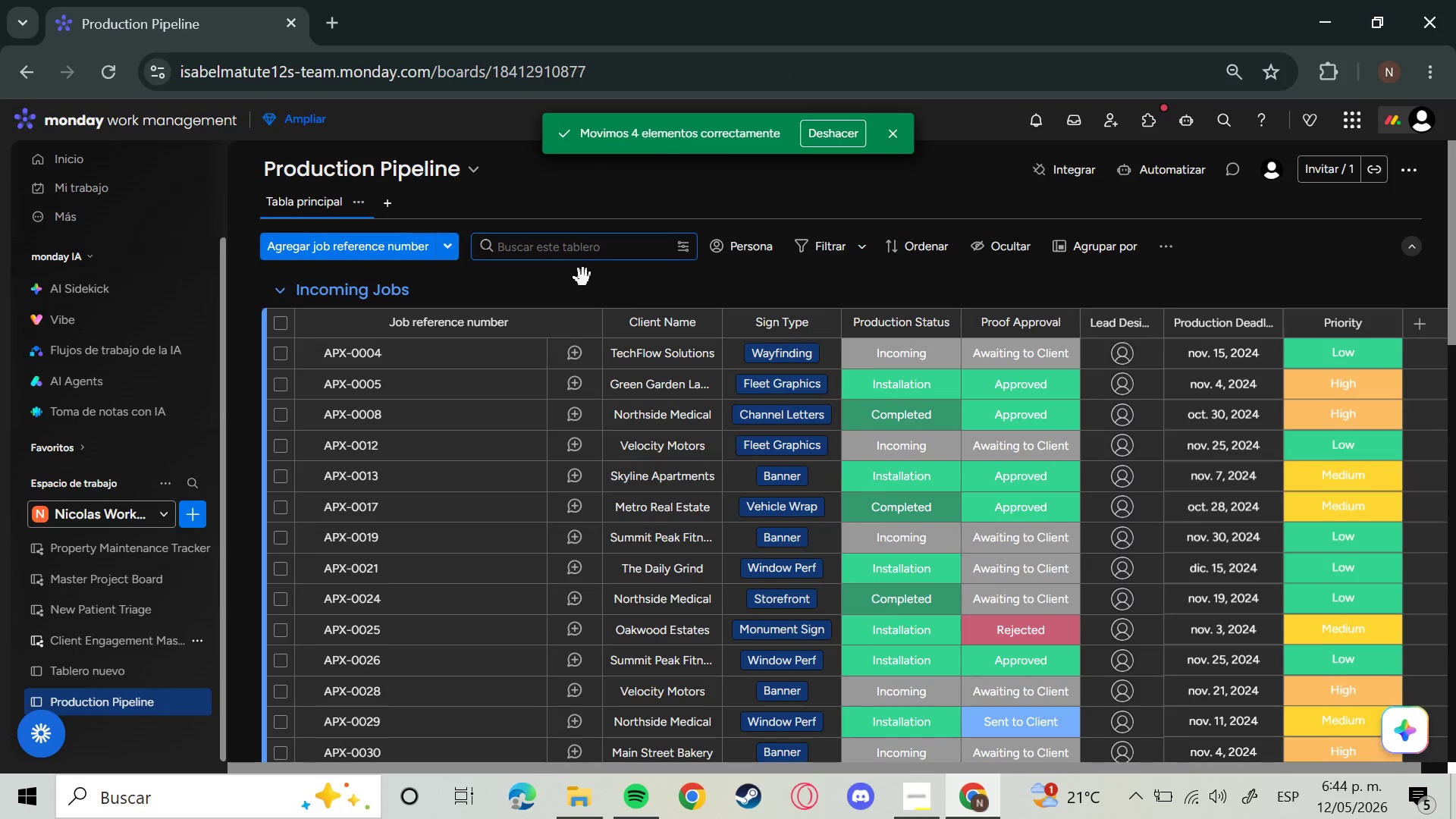 
wait(5.61)
 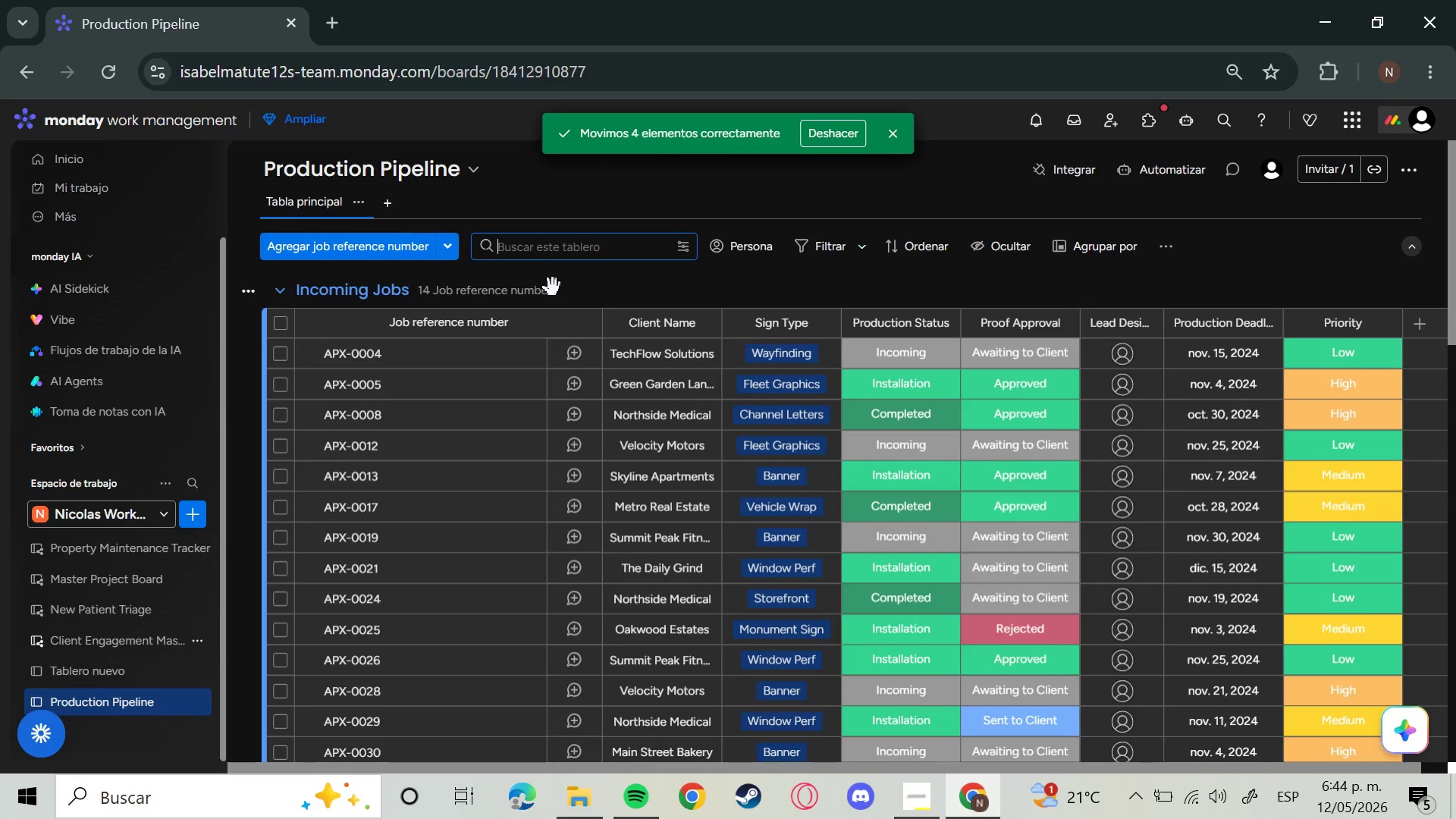 
type(Insta)
 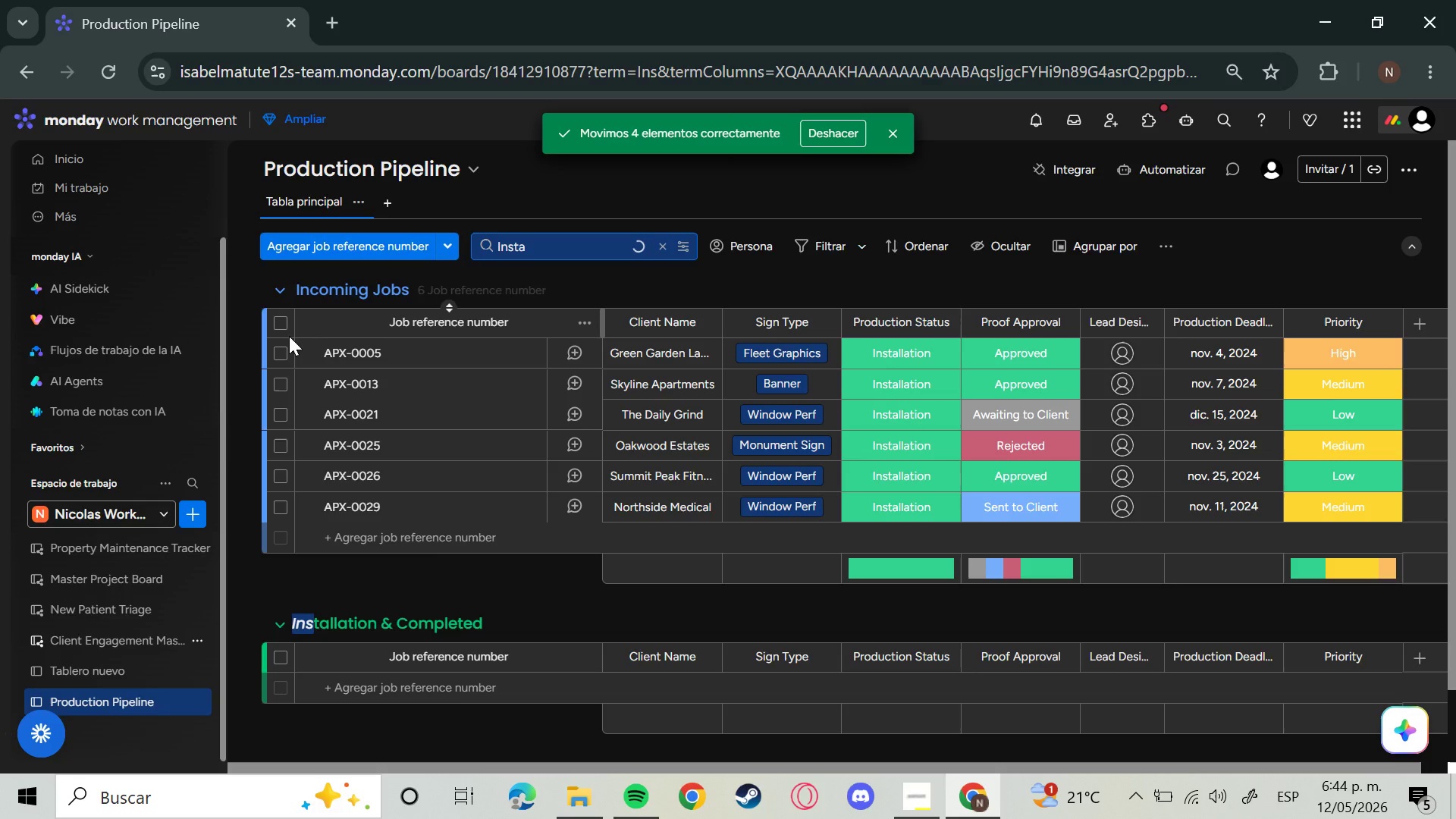 
left_click([278, 319])
 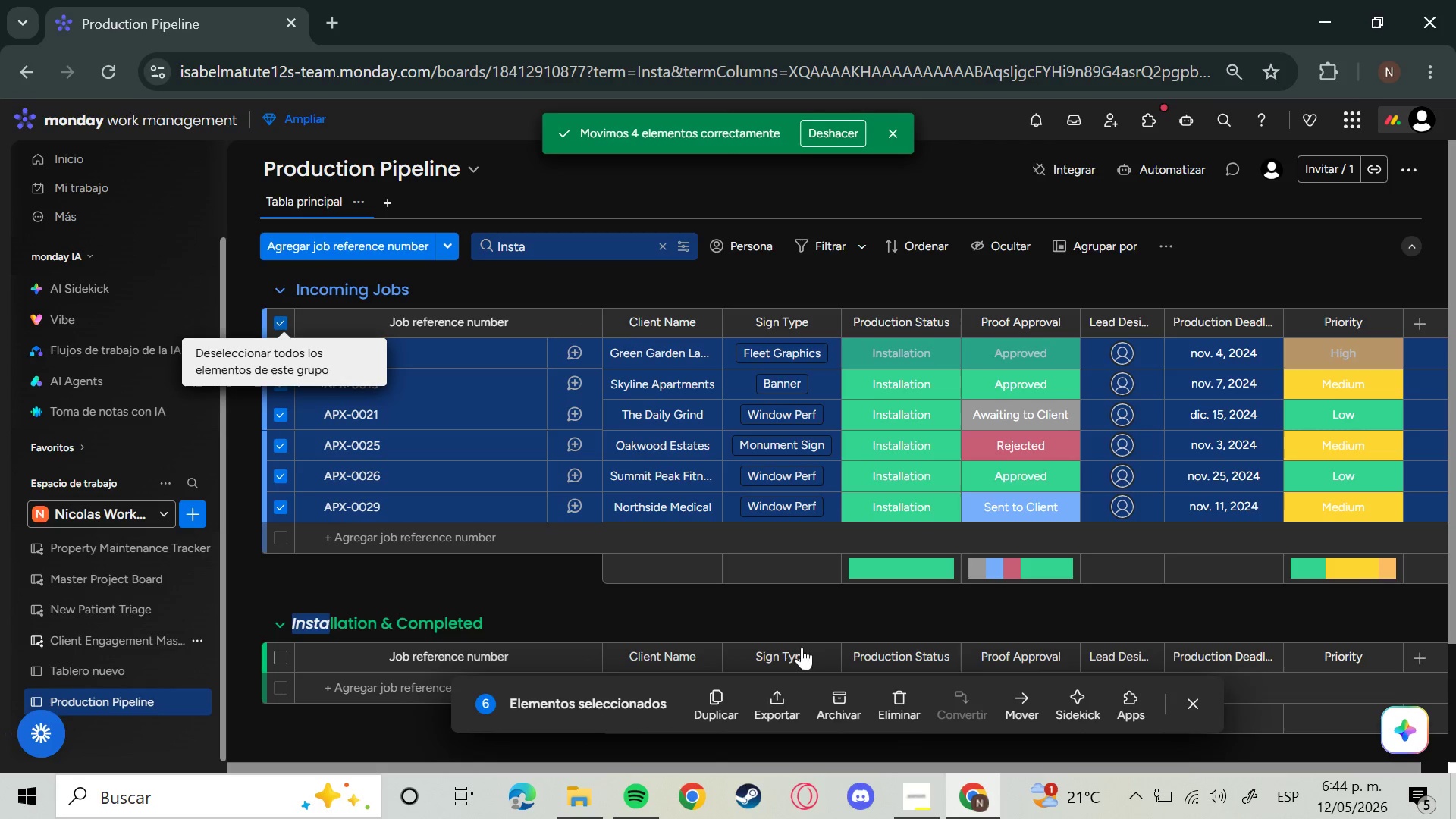 
left_click([1015, 701])
 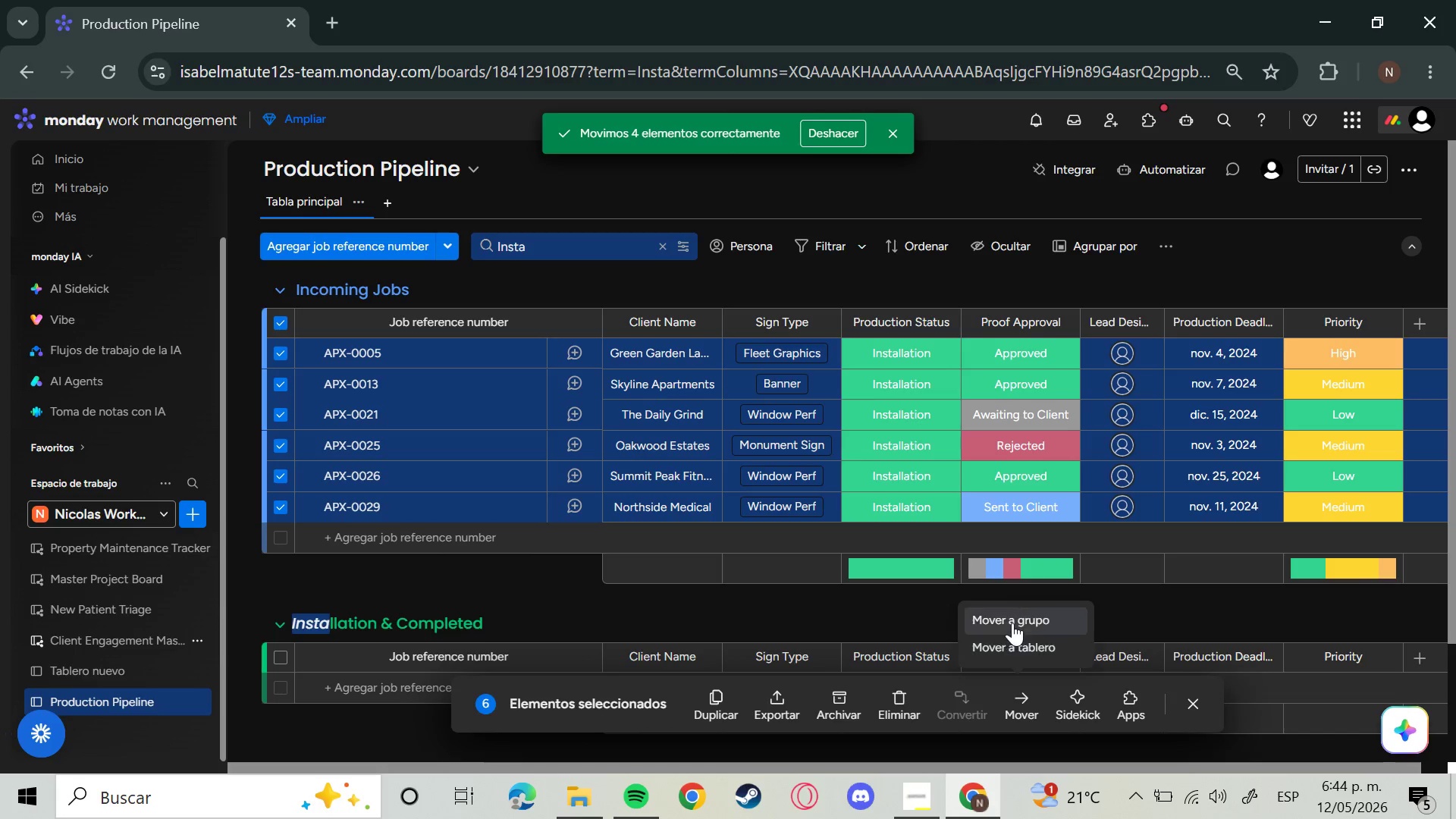 
left_click([1012, 623])
 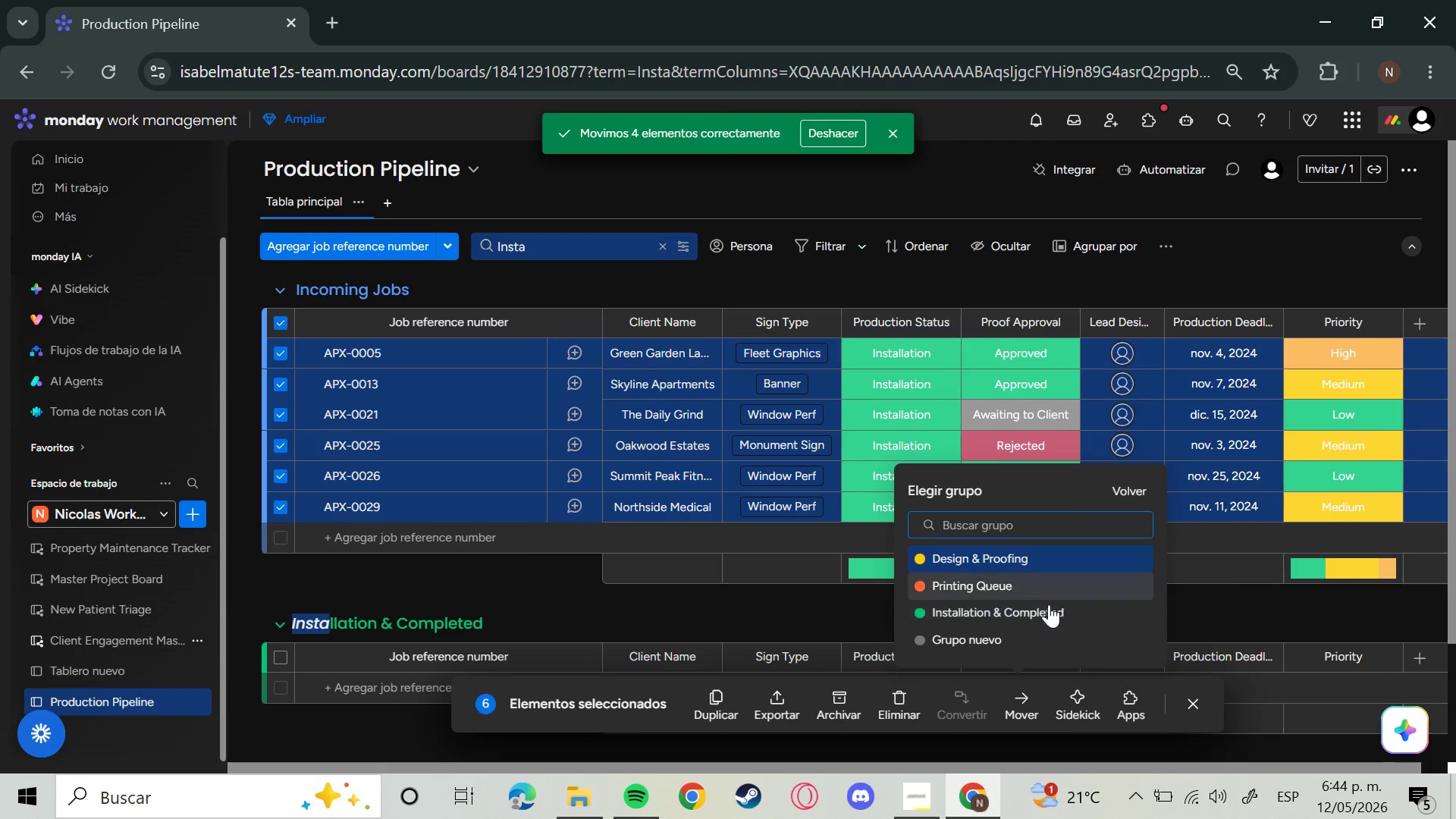 
left_click([1039, 615])
 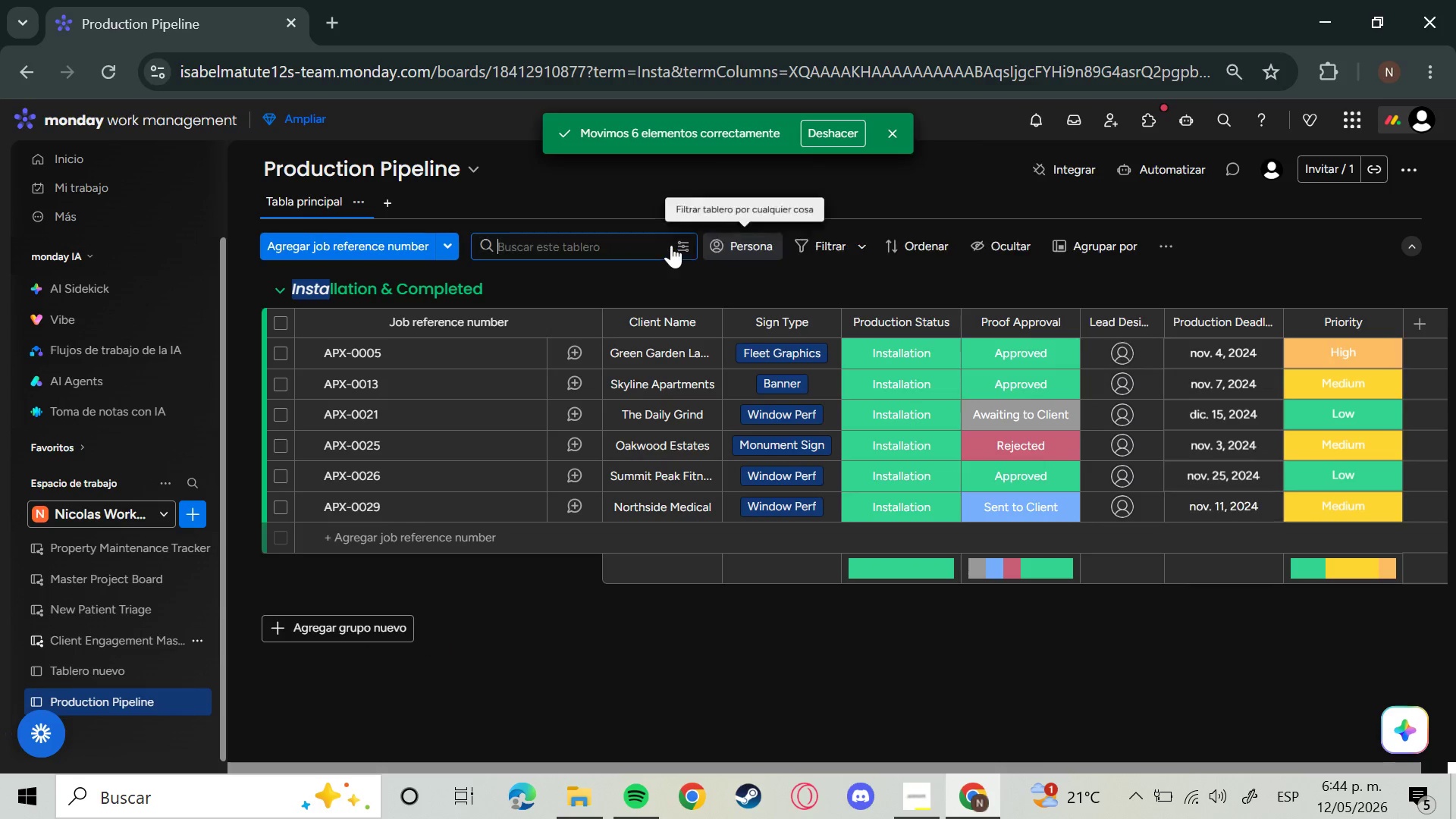 
type(Complete)
 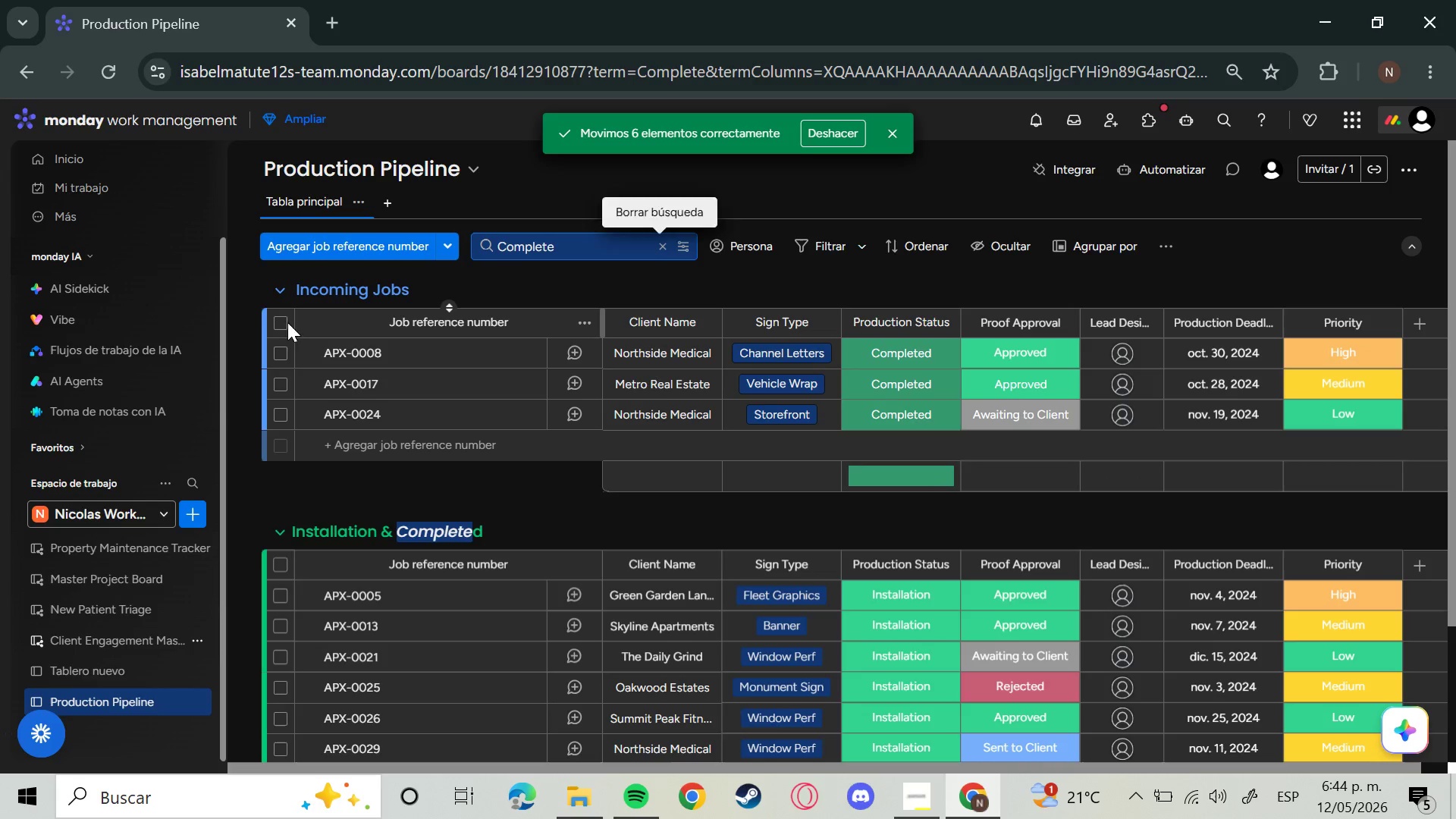 
double_click([282, 320])
 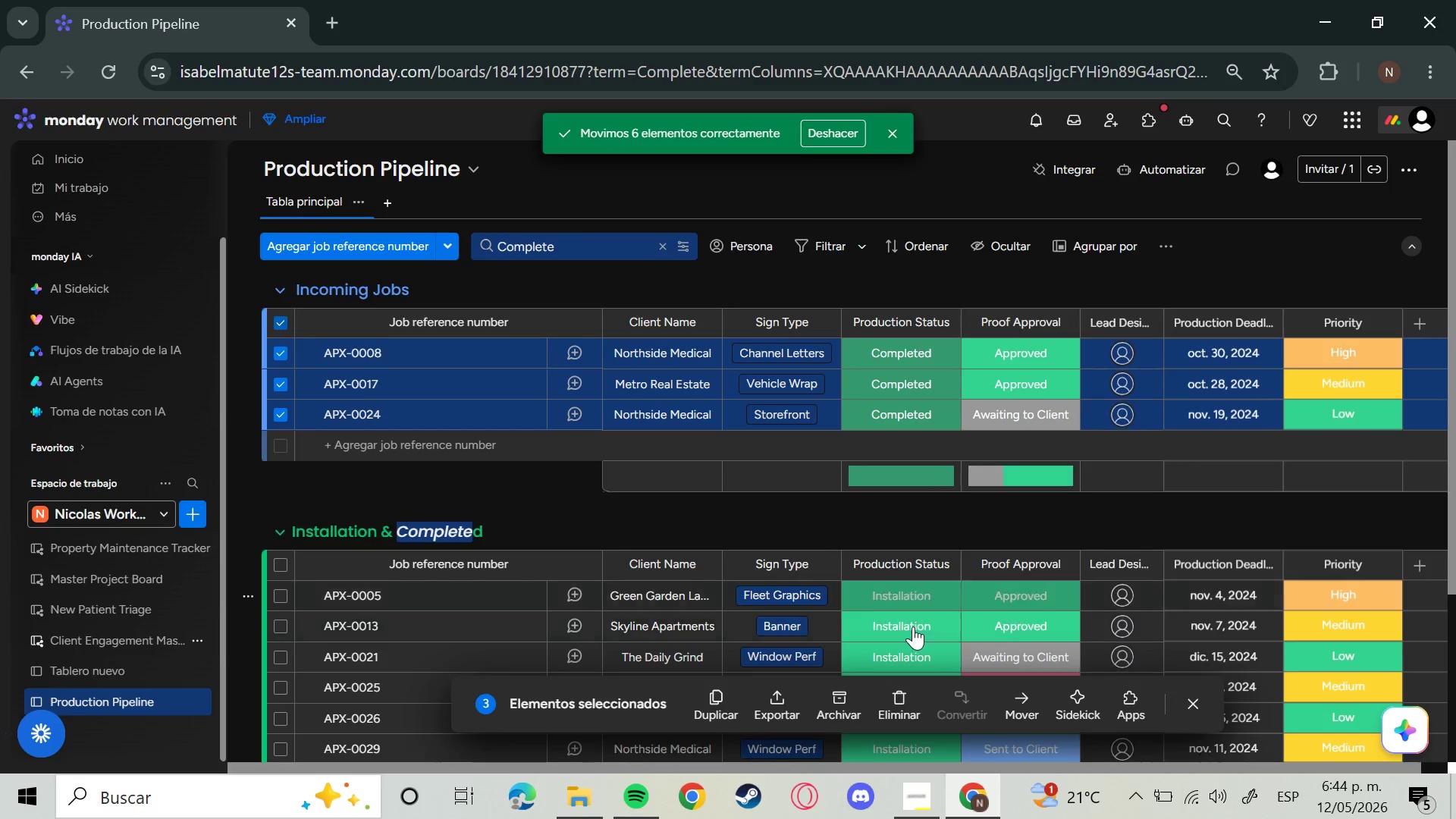 
left_click([1019, 699])
 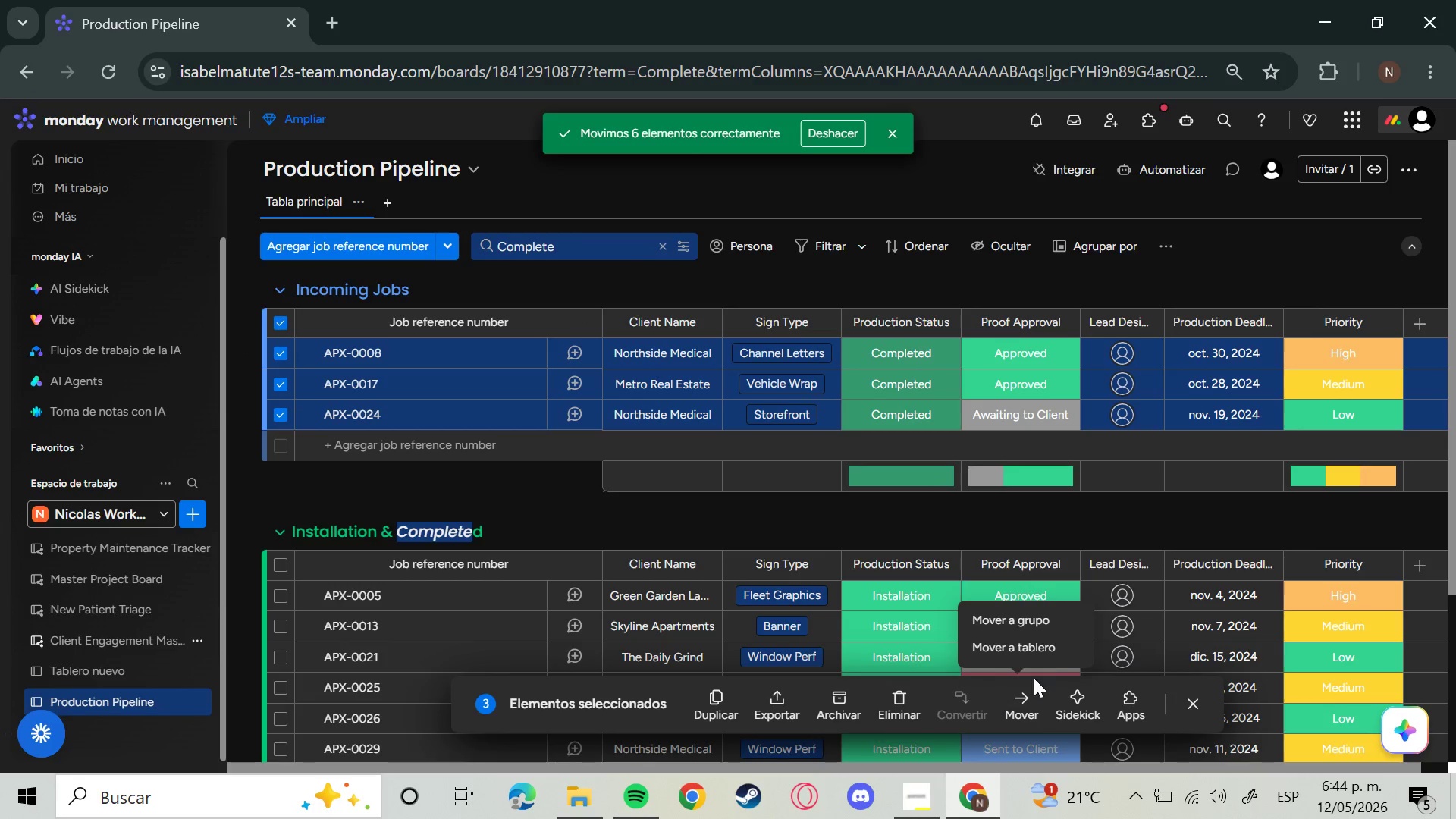 
left_click([1013, 710])
 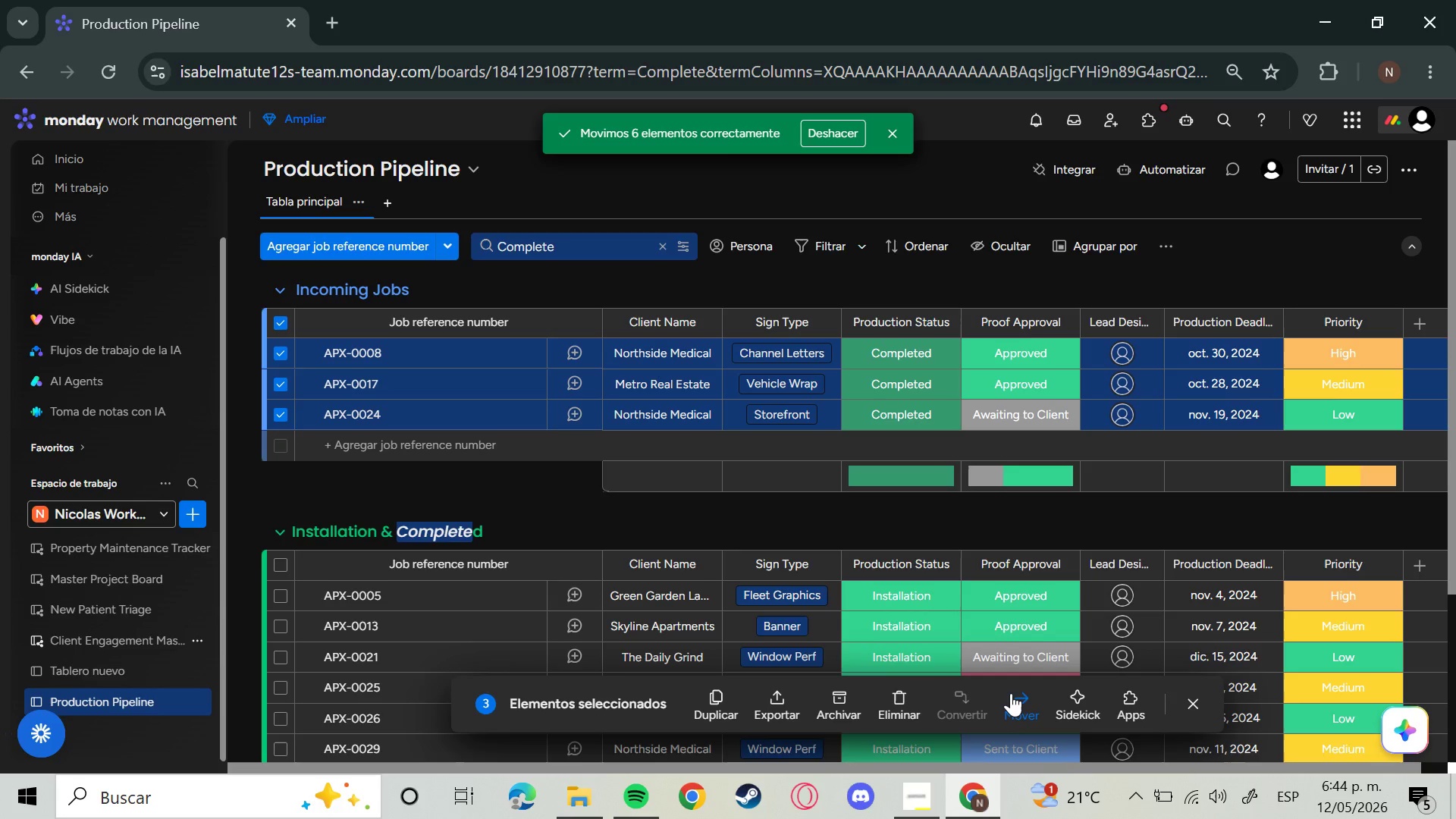 
left_click([1027, 707])
 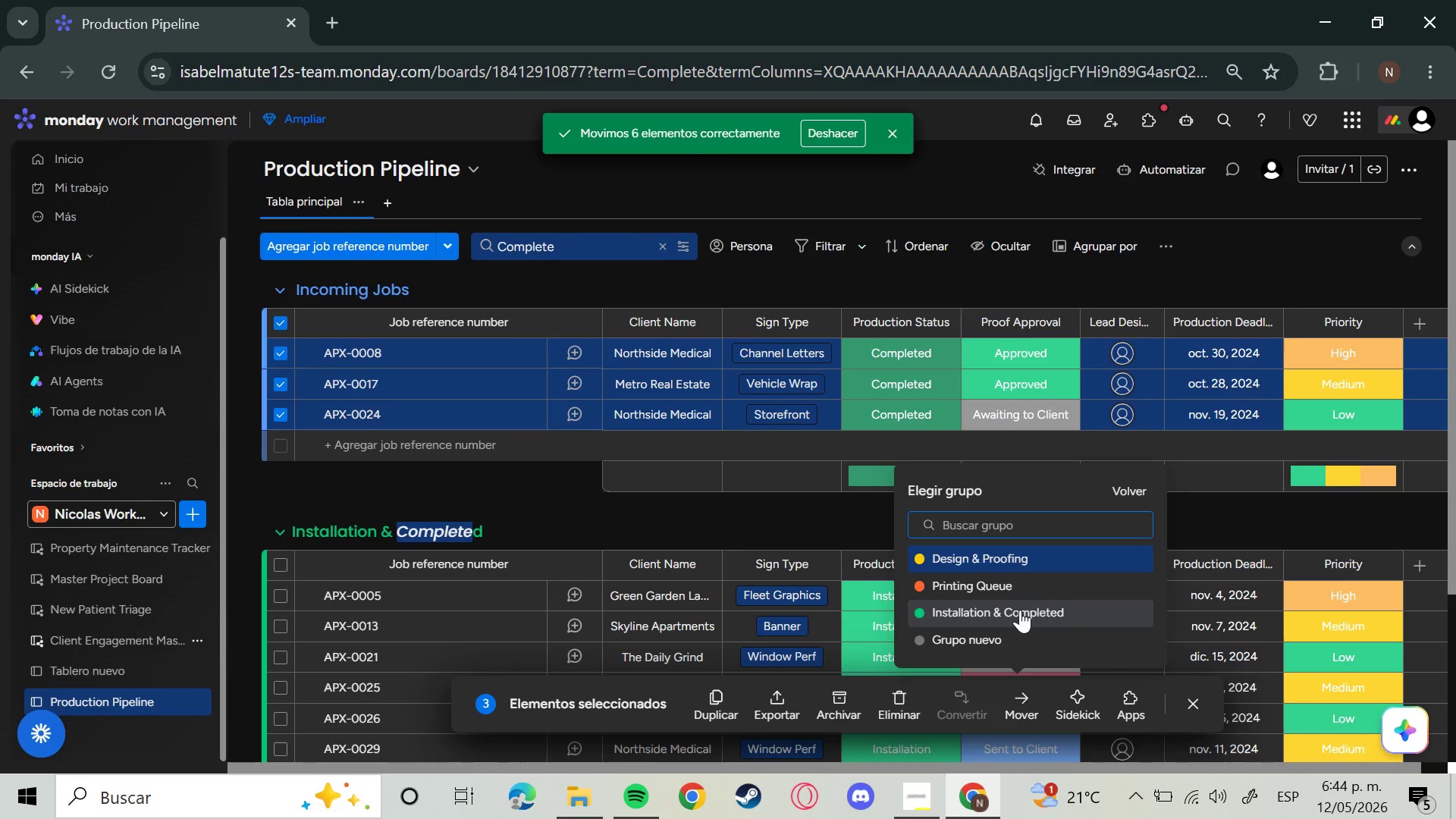 
left_click([1028, 605])
 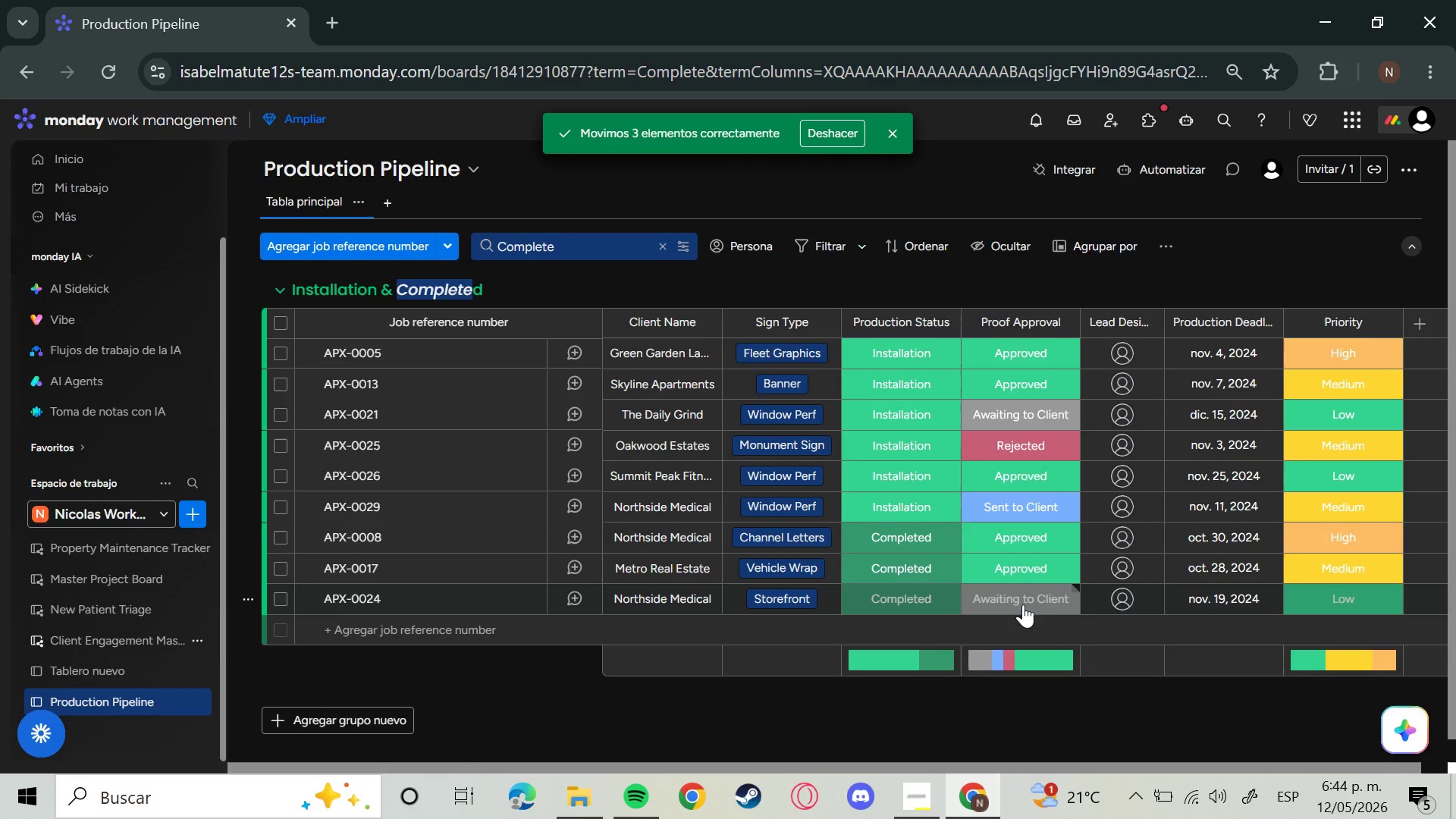 
wait(9.62)
 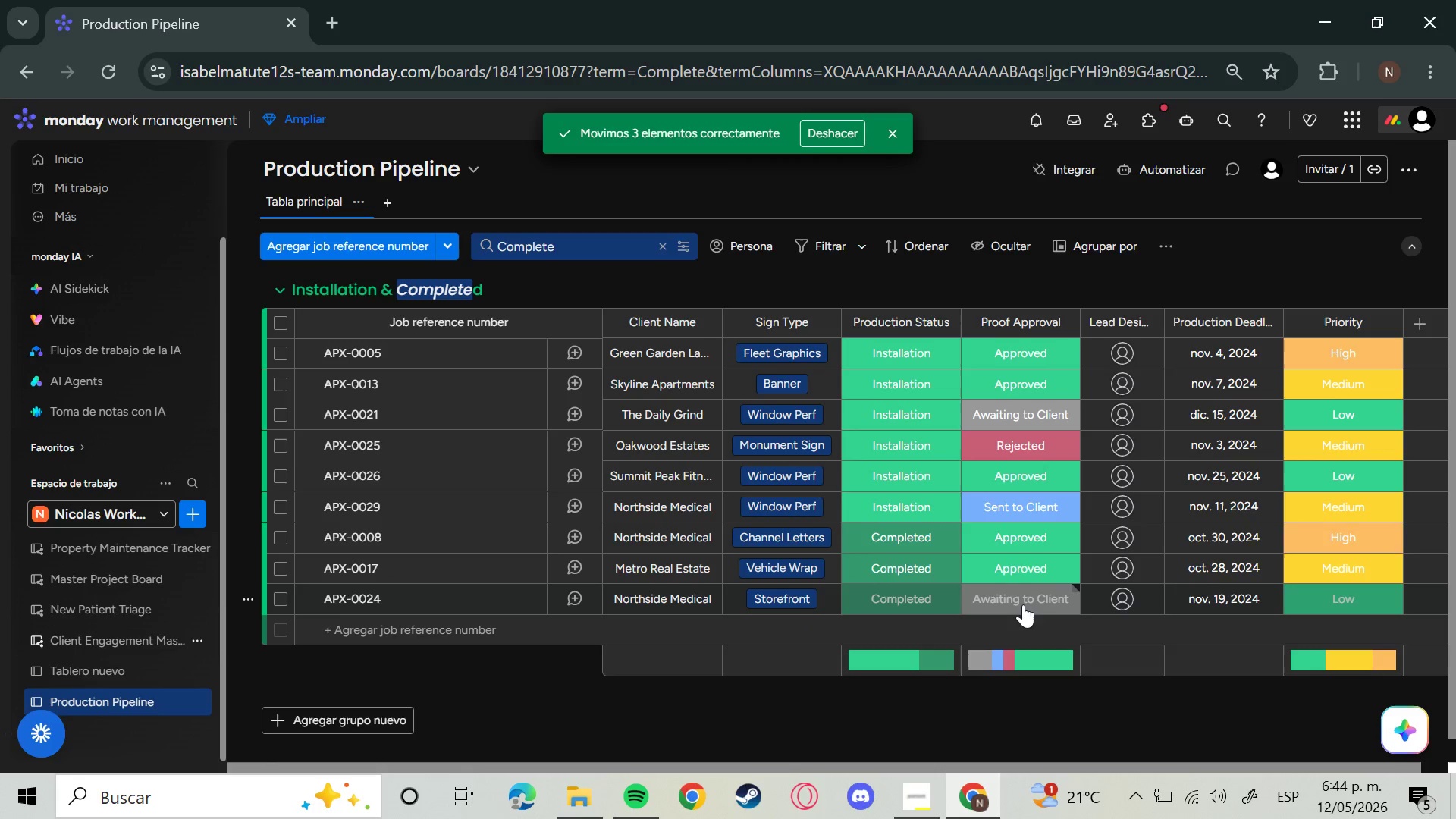 
left_click([923, 281])
 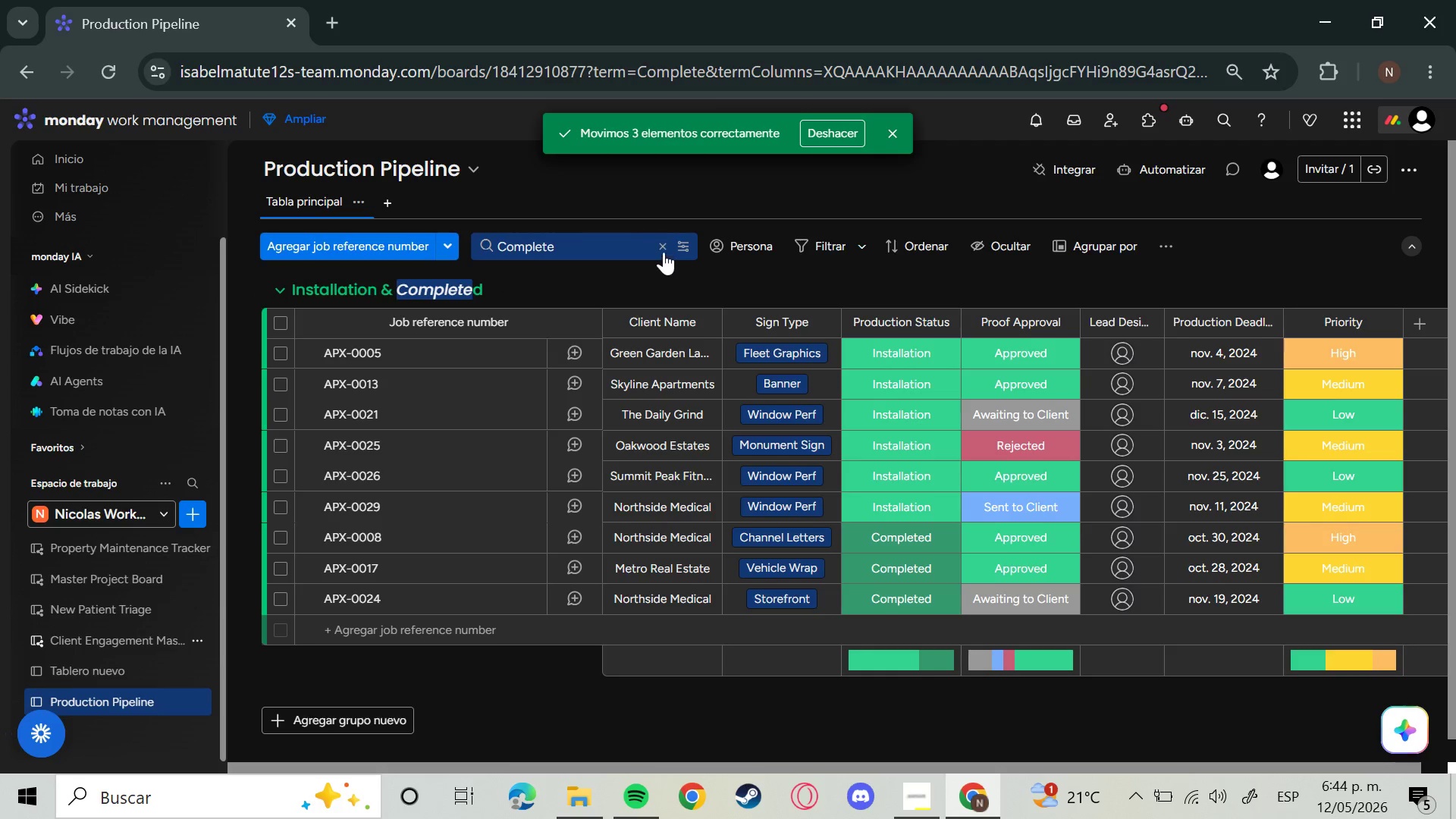 
left_click([664, 246])
 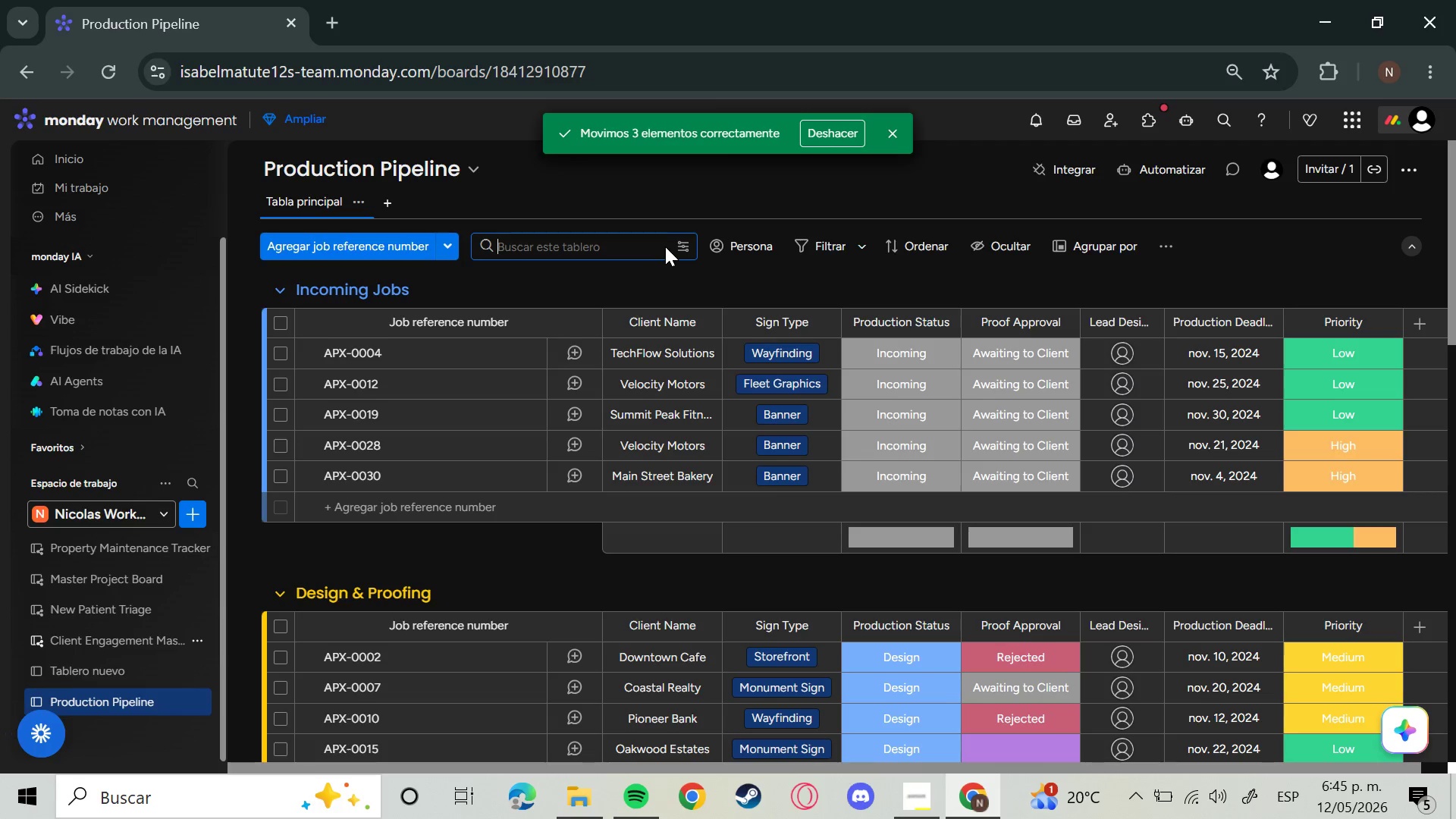 
wait(26.73)
 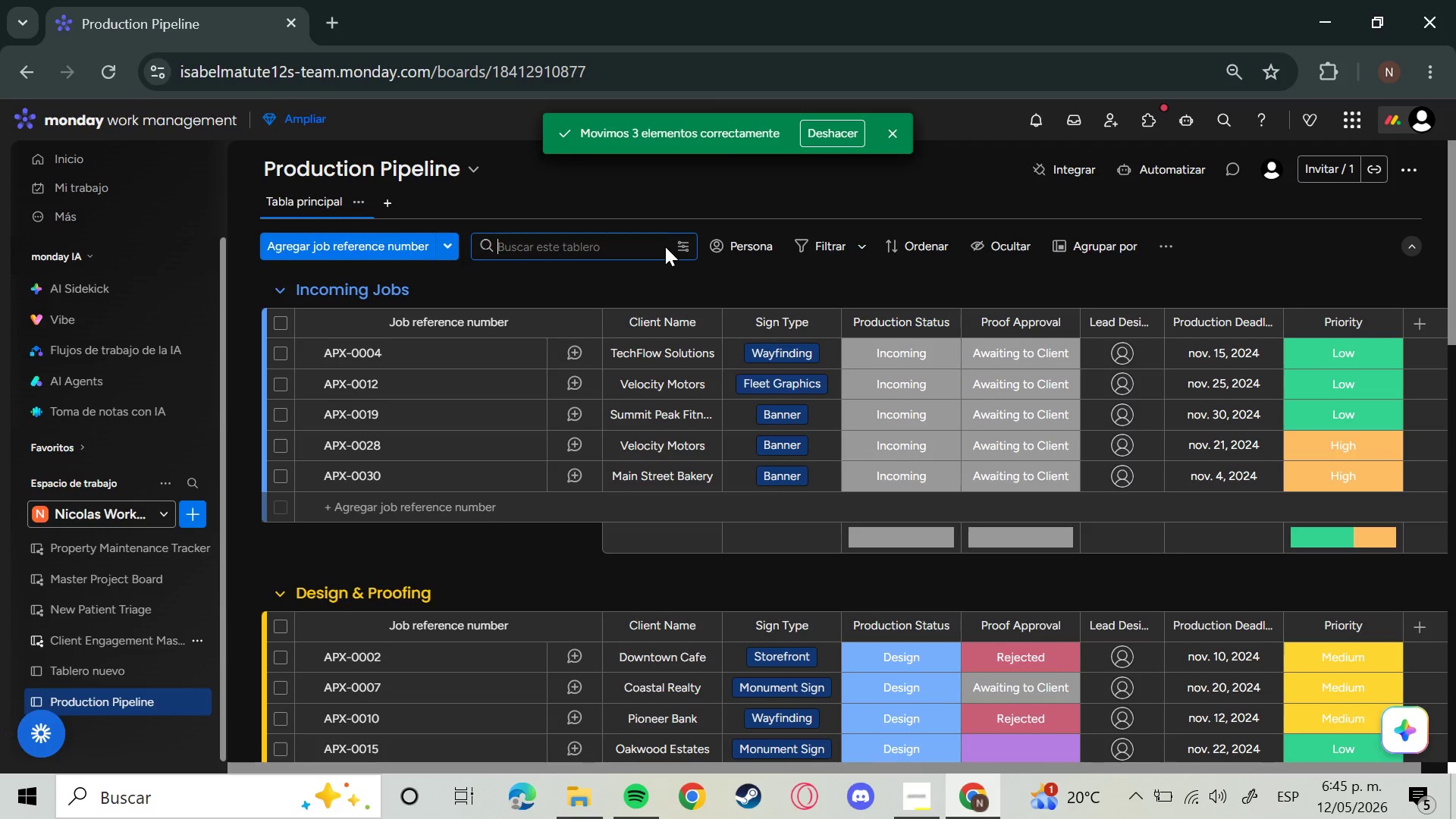 
scroll: coordinate [809, 482], scroll_direction: down, amount: 16.0
 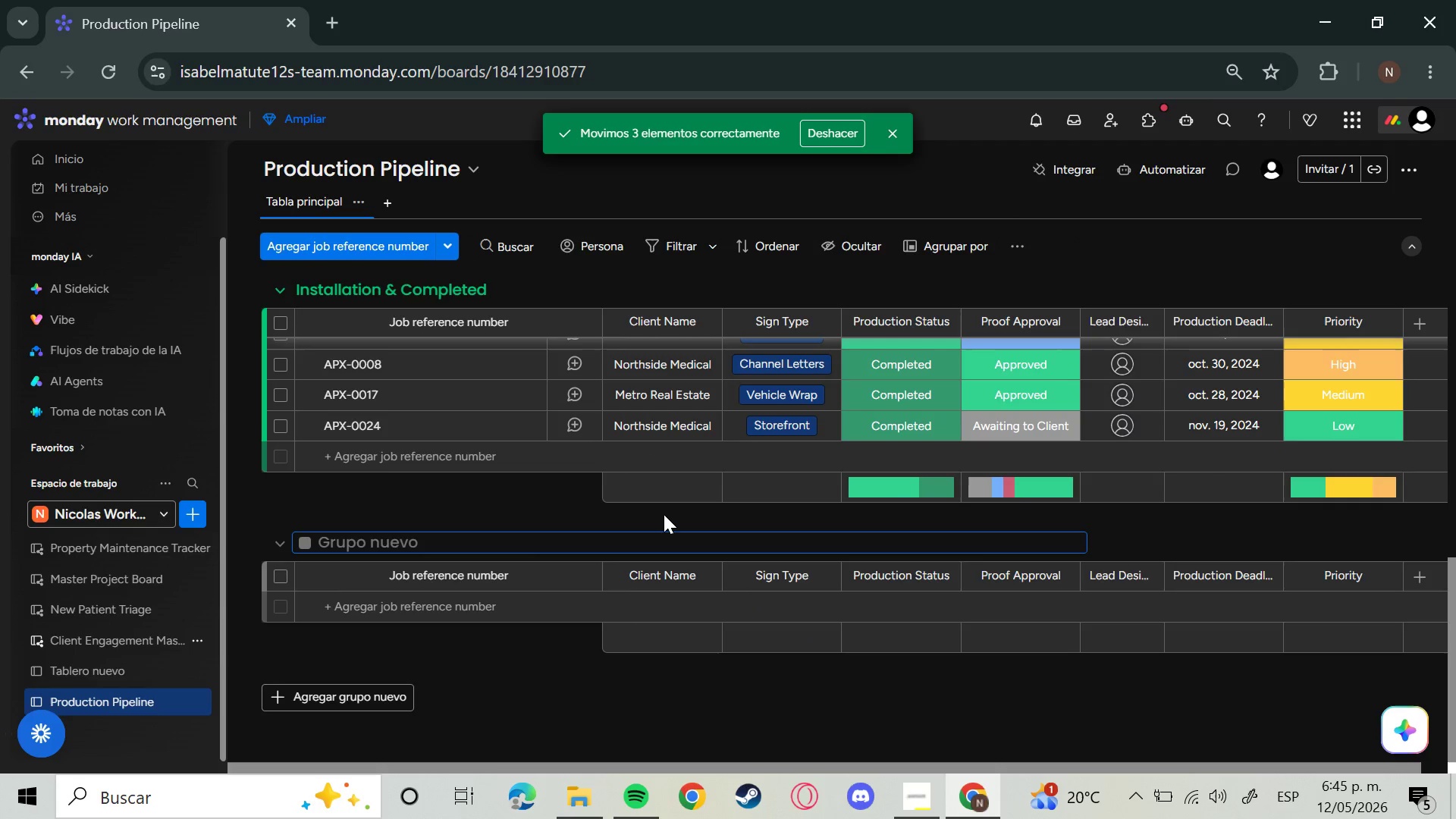 
key(Backspace)
key(Backspace)
key(Backspace)
key(Backspace)
type(Archive)
 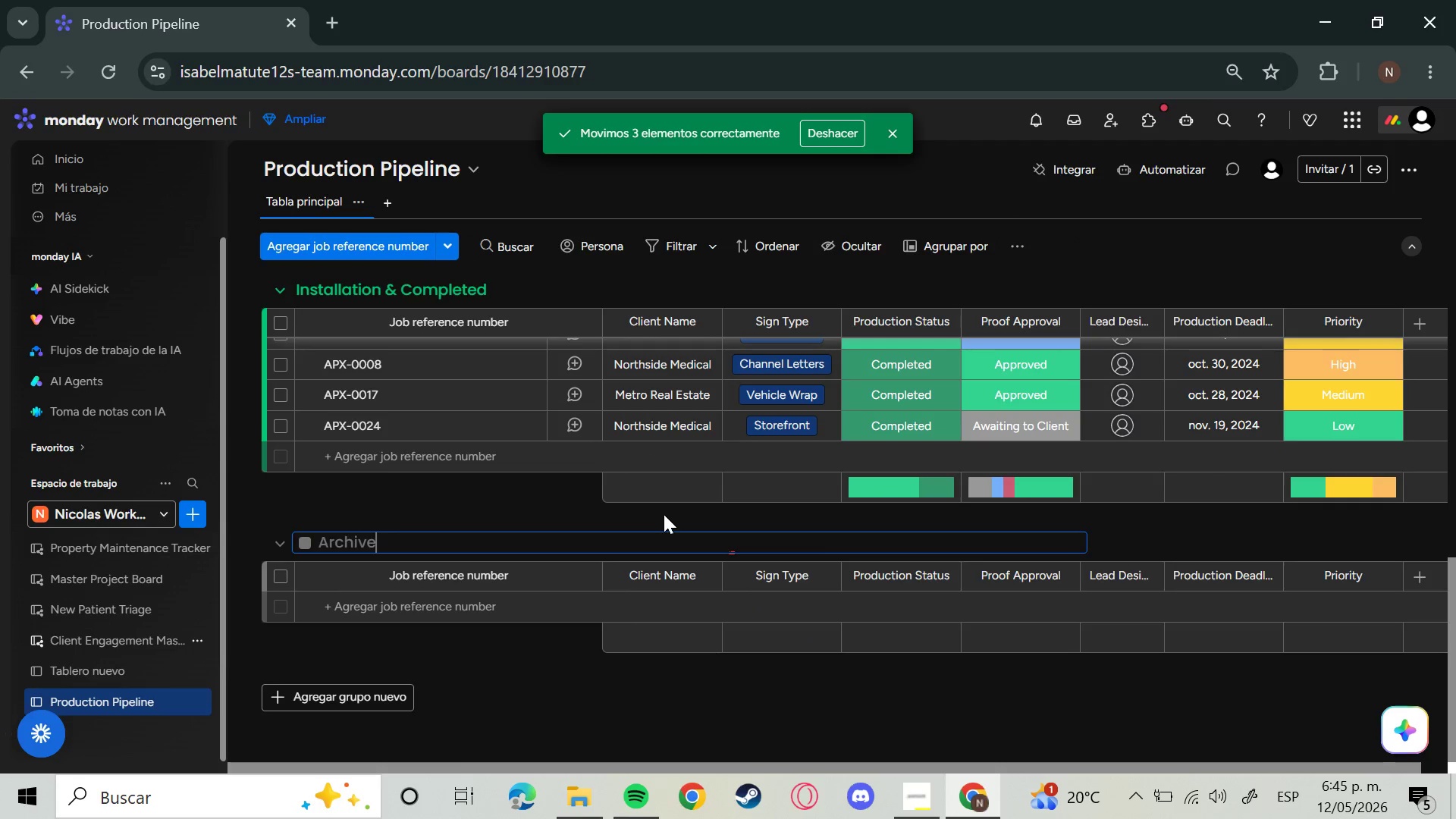 
key(Enter)
 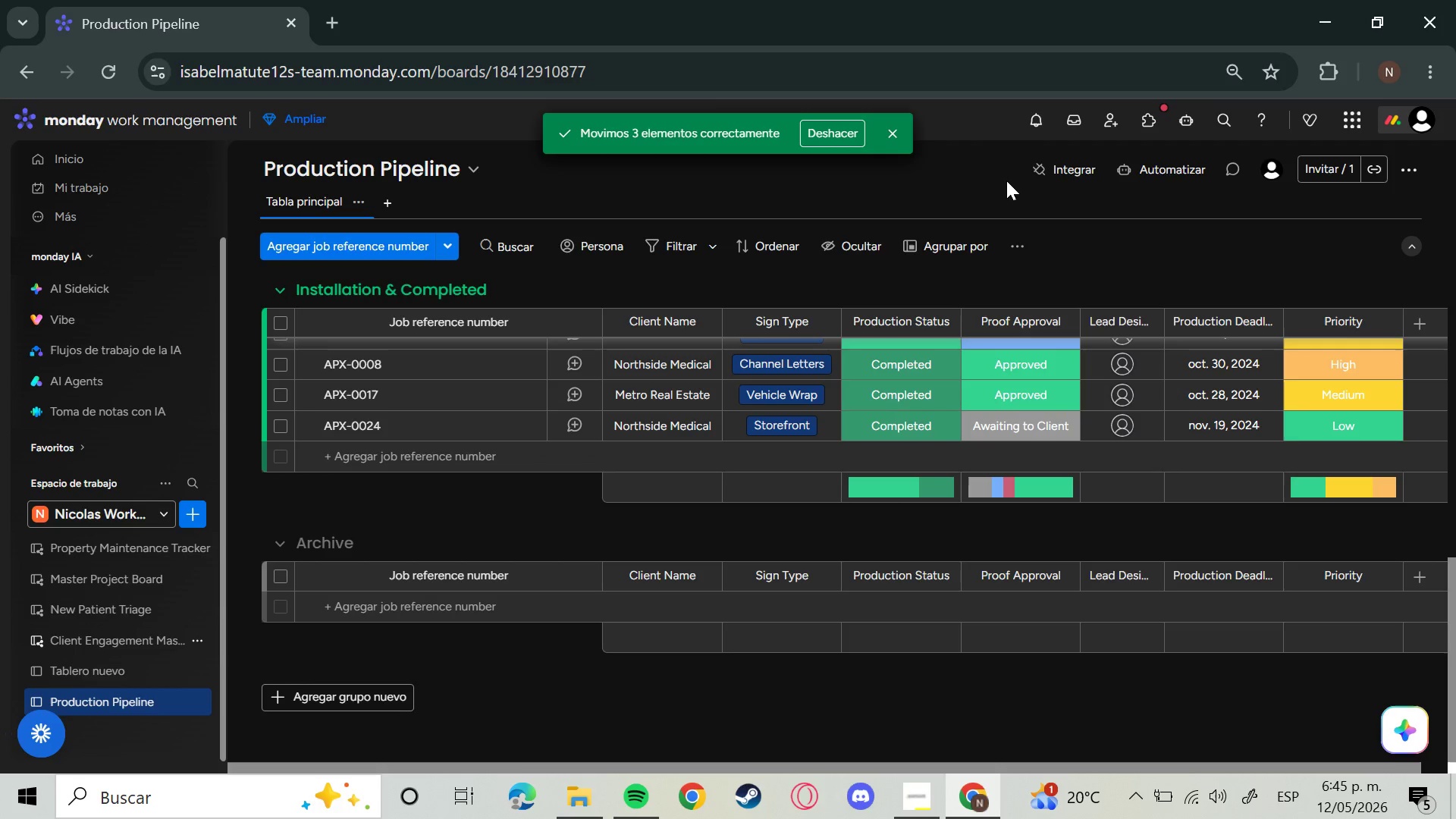 
left_click([1181, 162])
 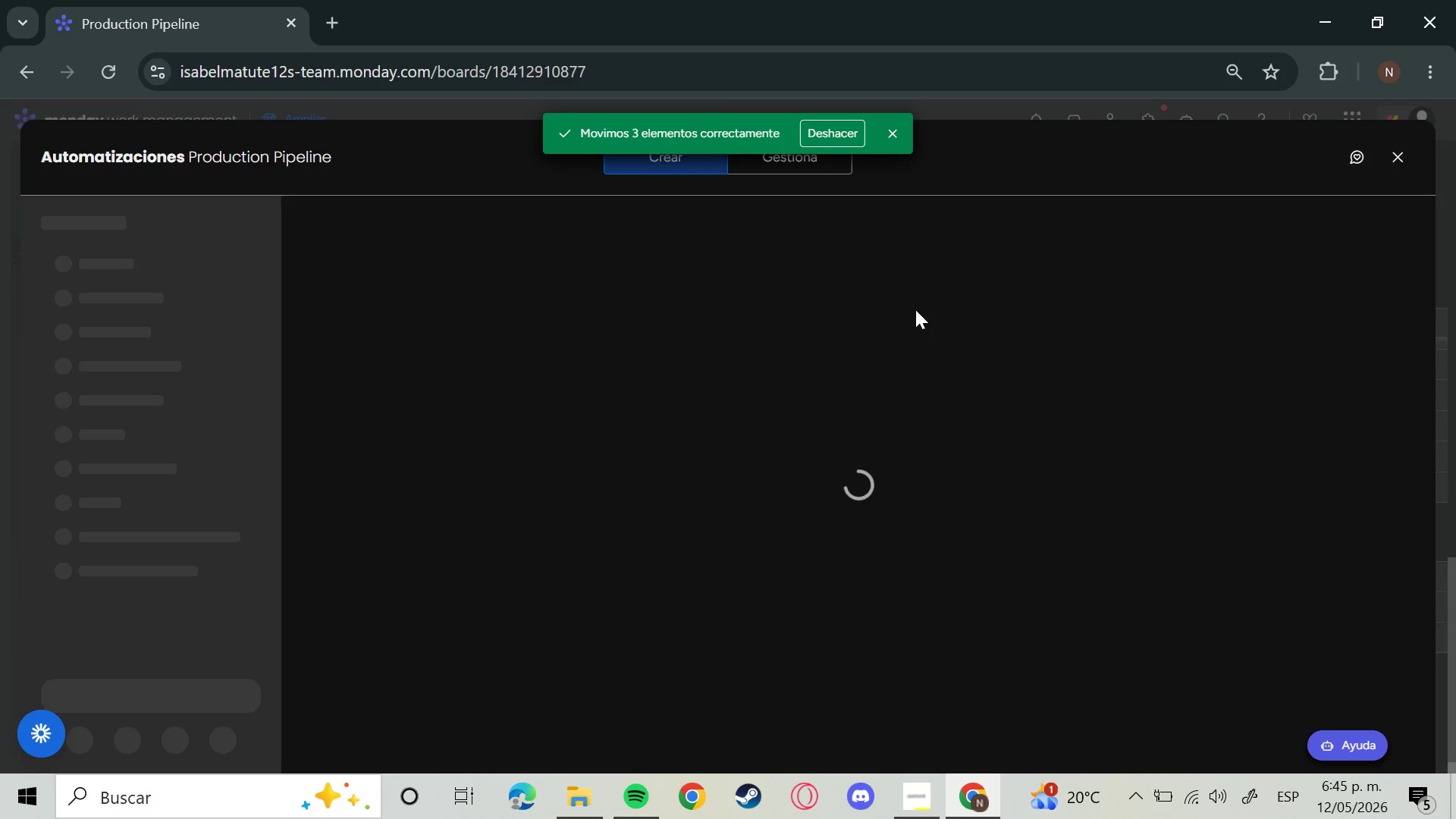 
wait(10.05)
 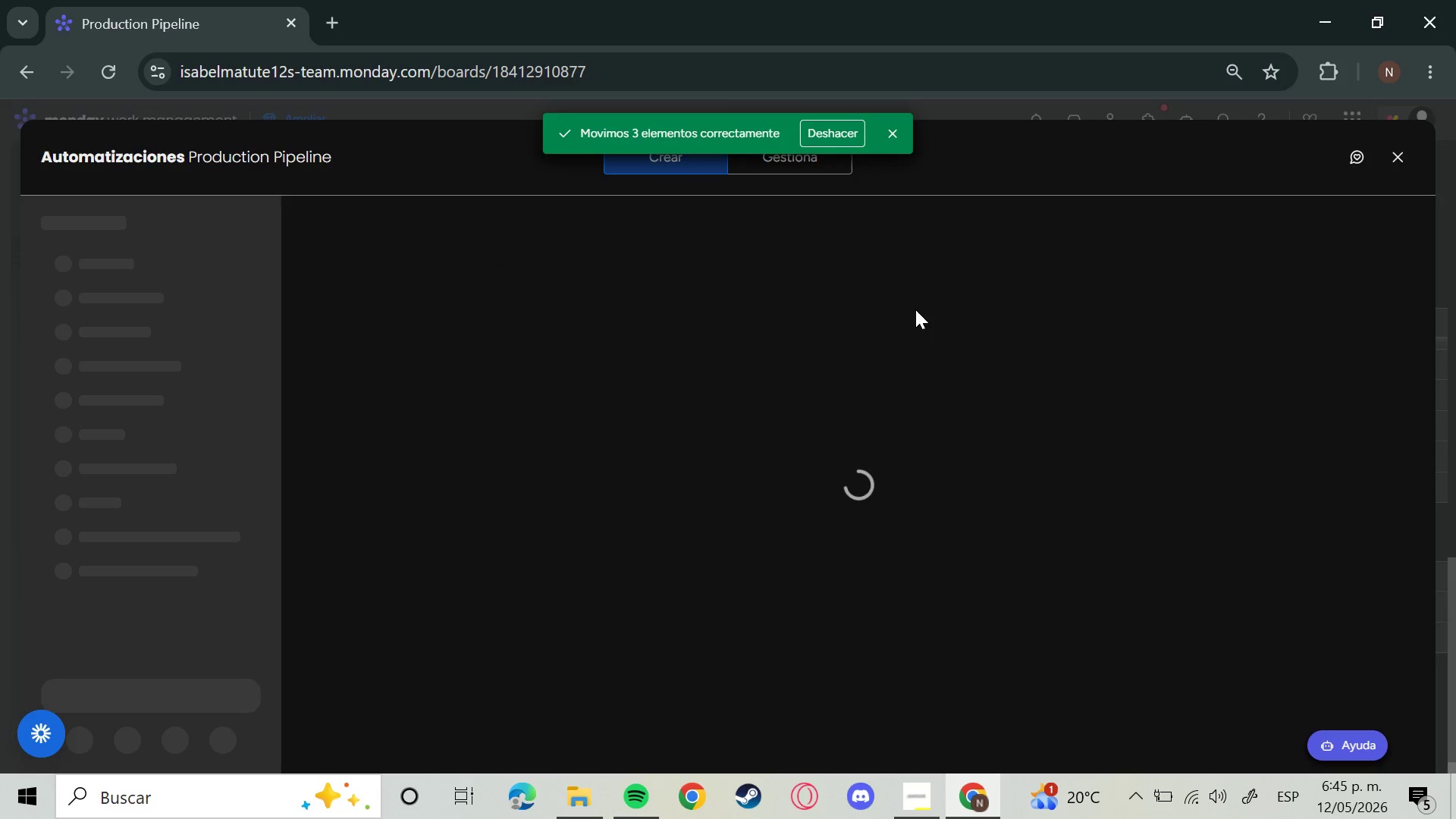 
left_click([431, 361])
 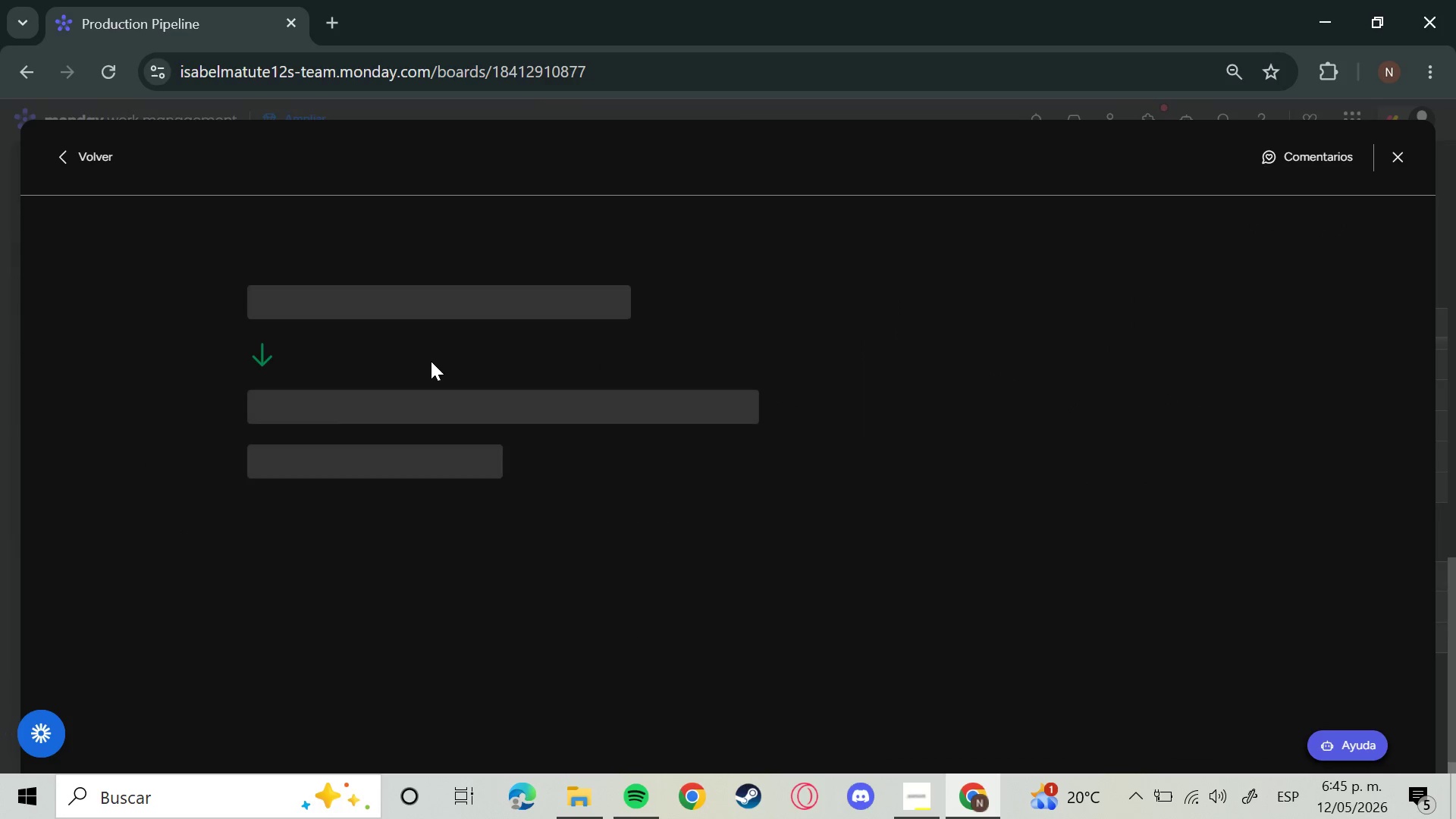 
wait(8.27)
 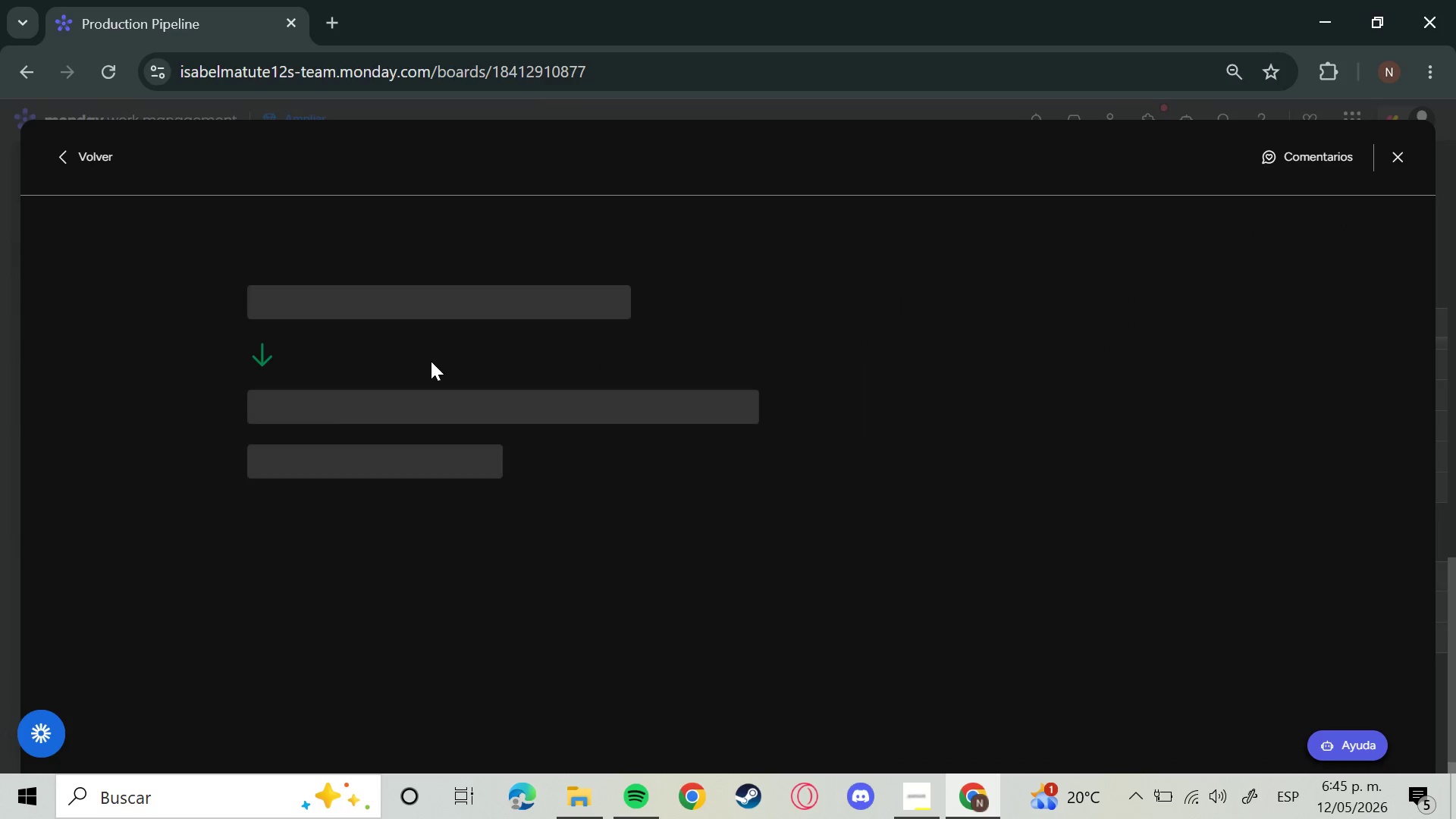 
left_click([348, 300])
 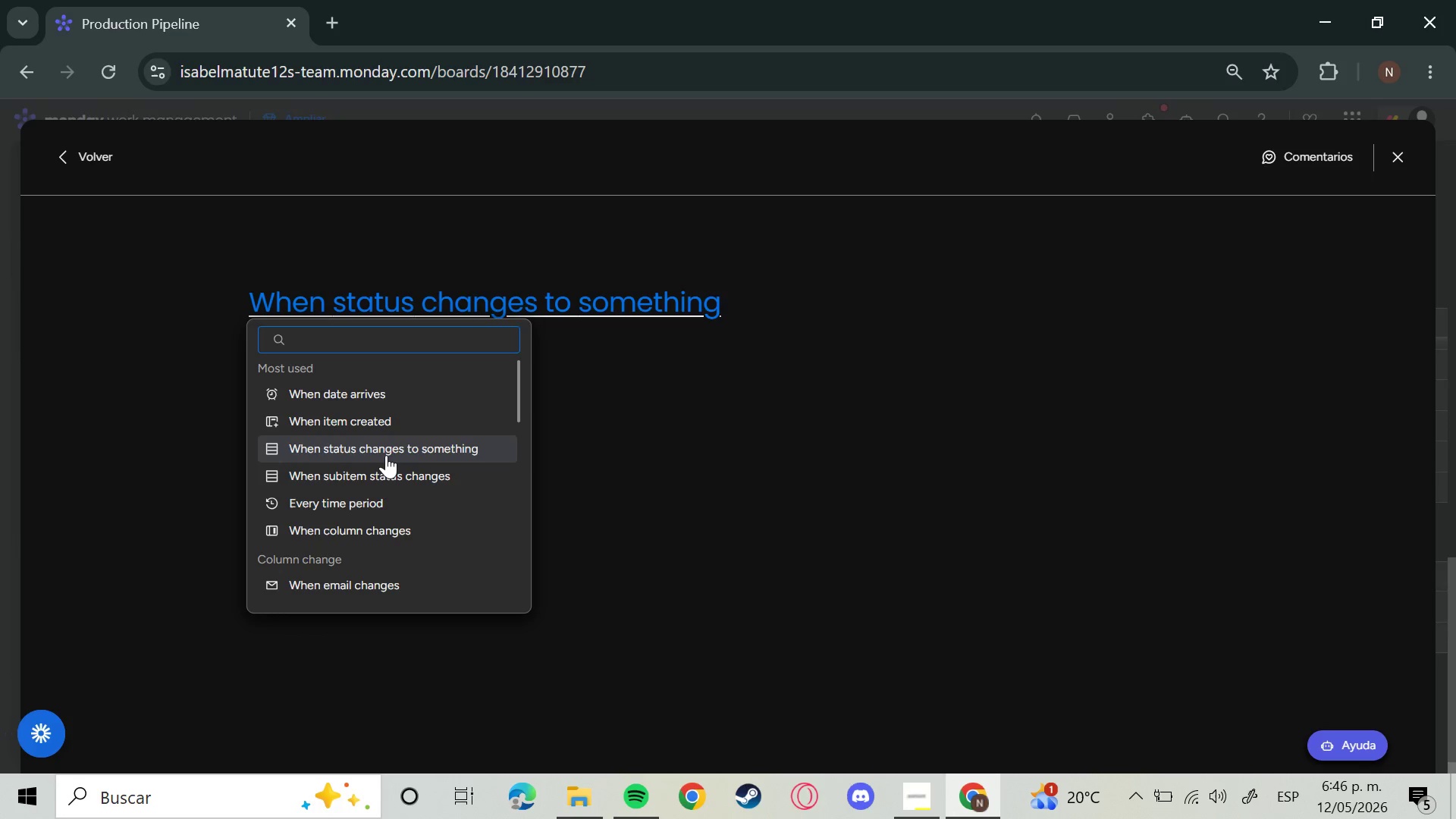 
wait(5.75)
 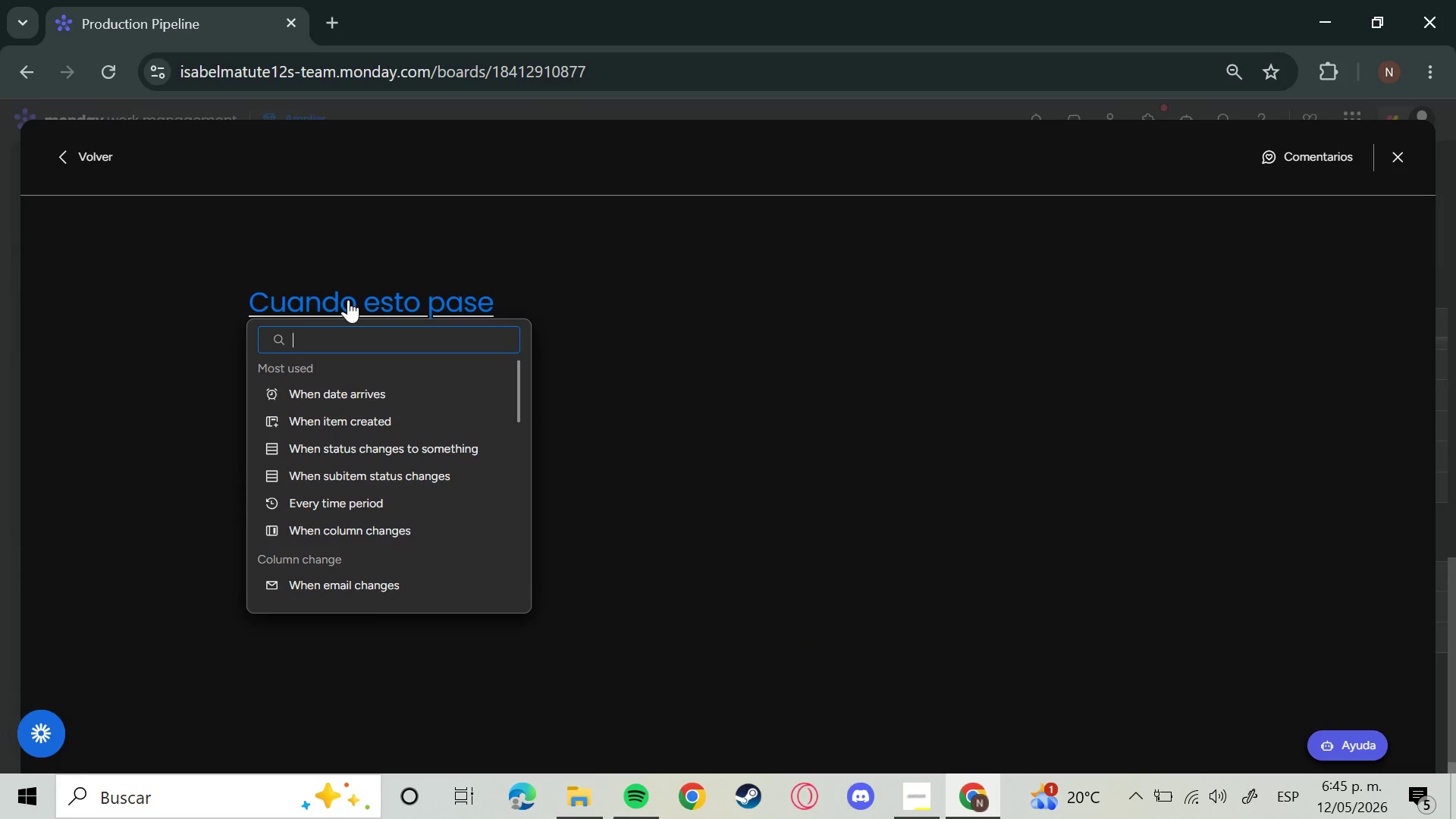 
left_click([388, 294])
 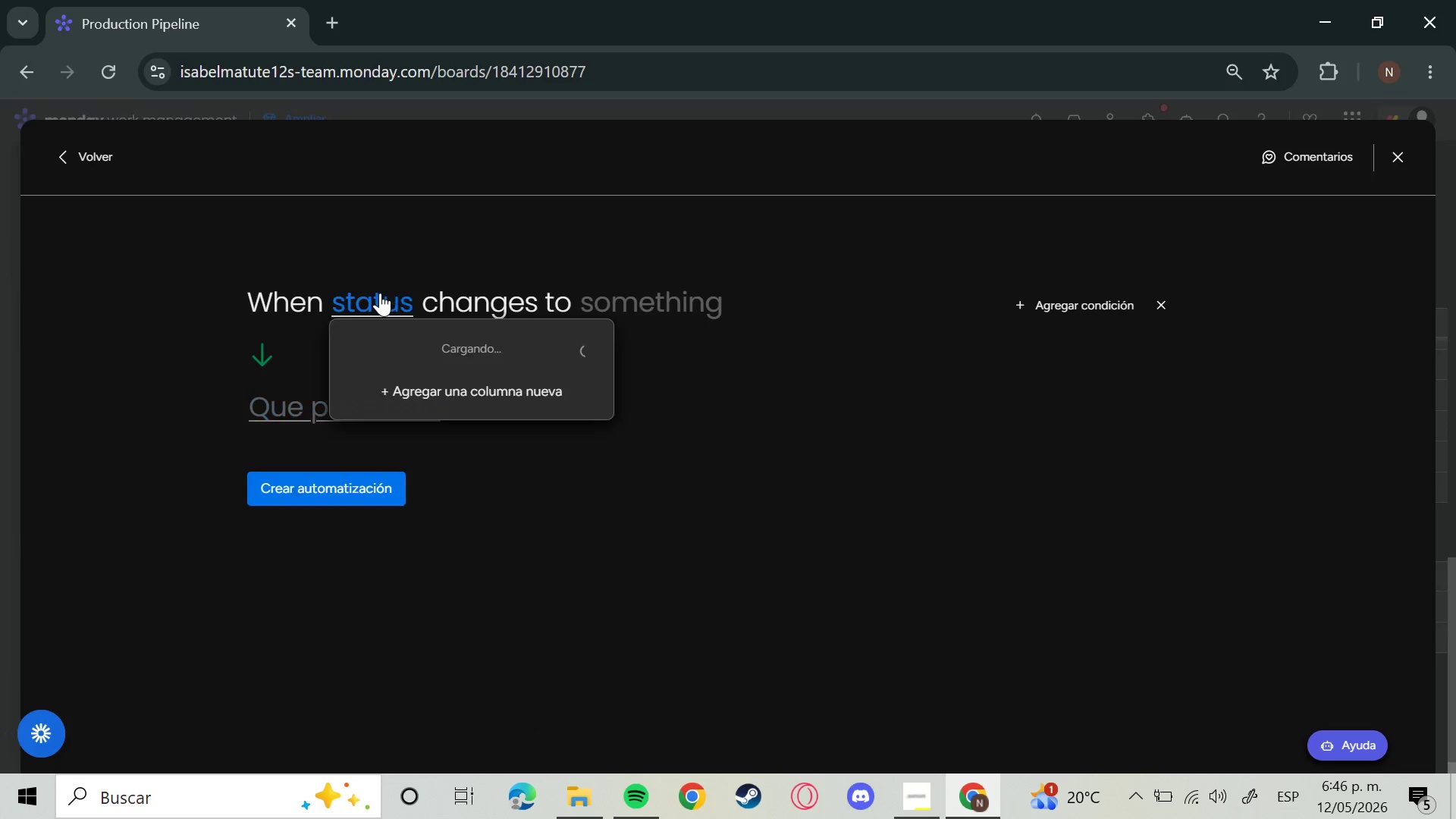 
mouse_move([386, 309])
 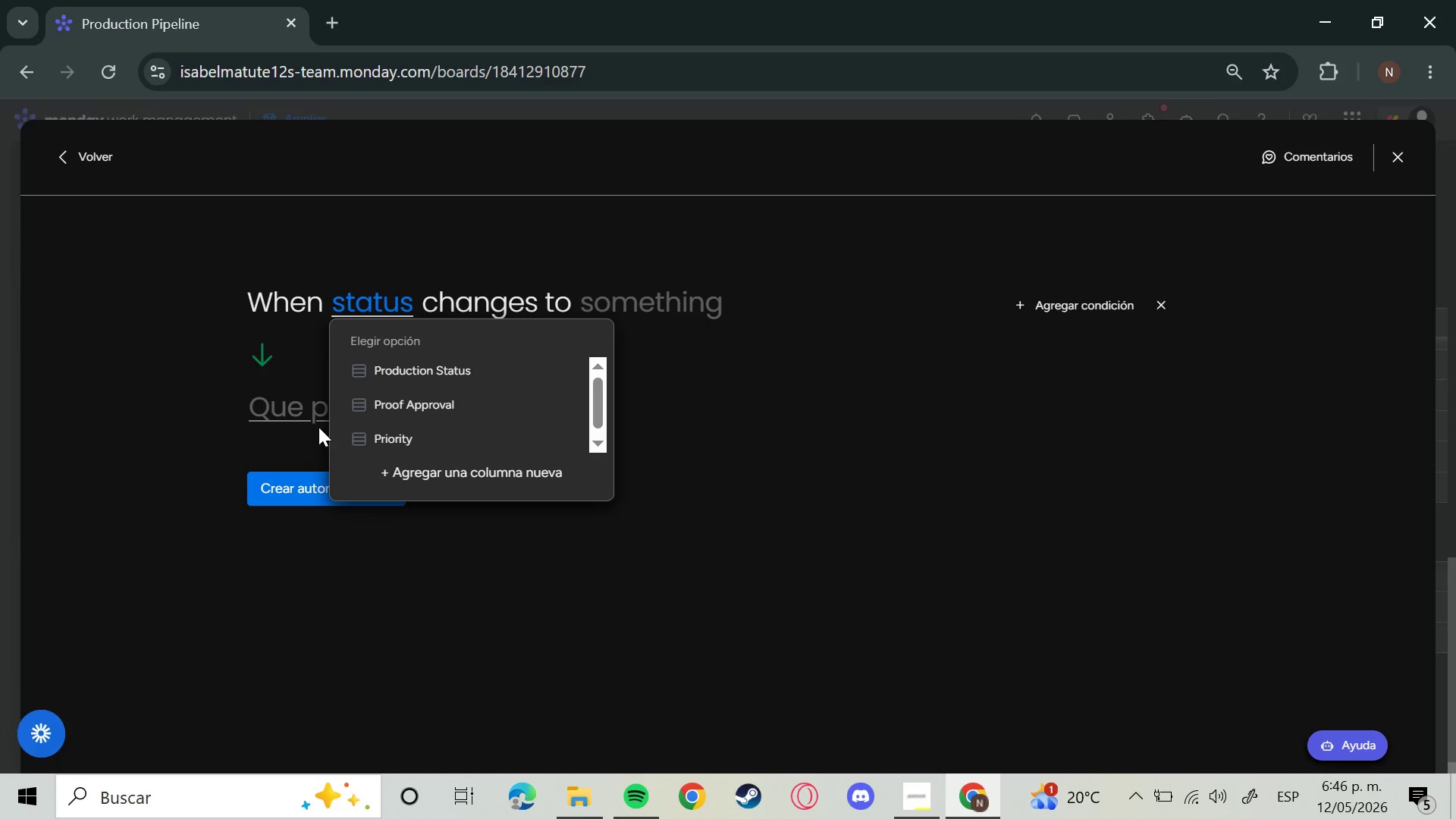 
wait(15.91)
 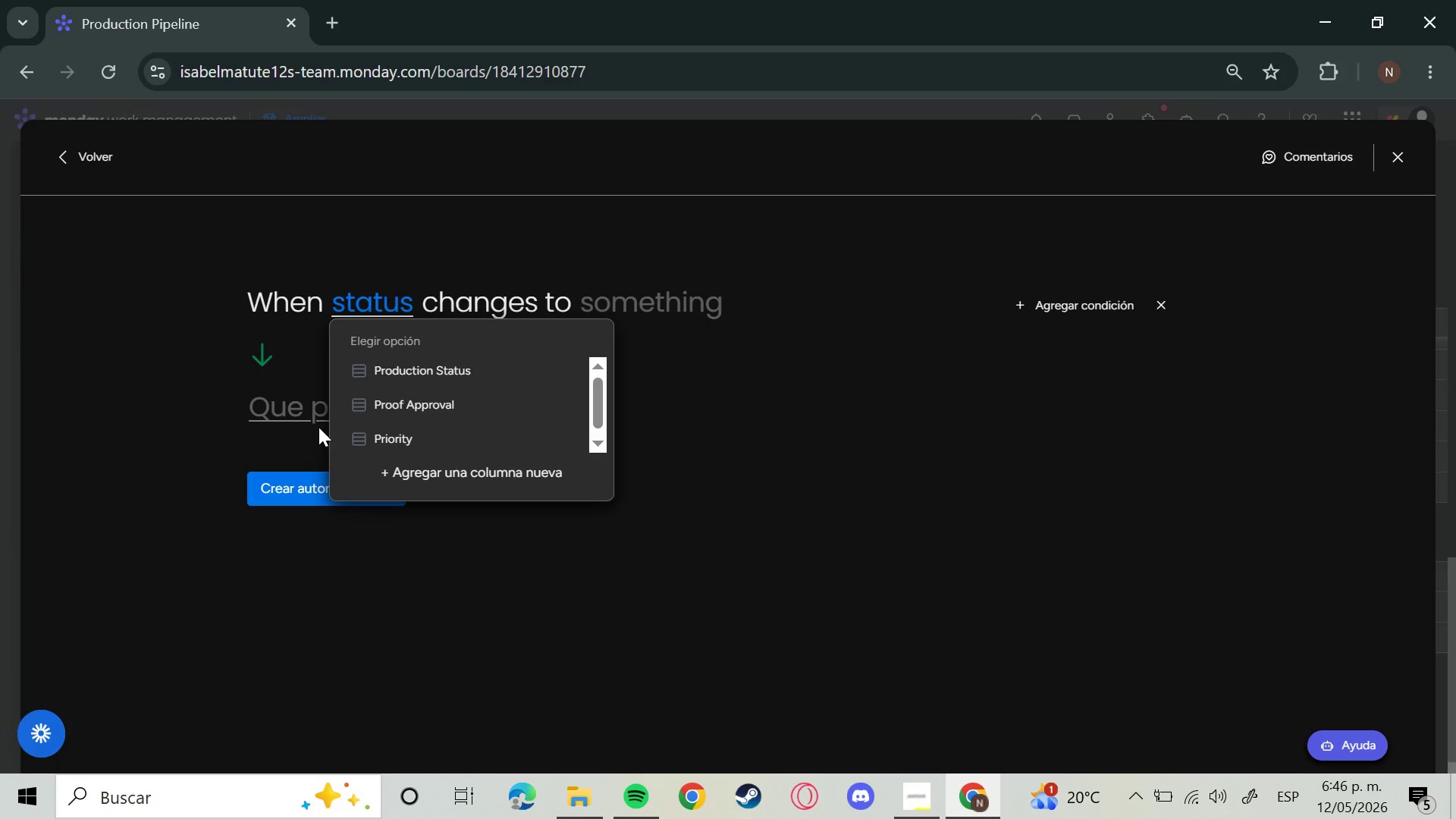 
left_click([497, 406])
 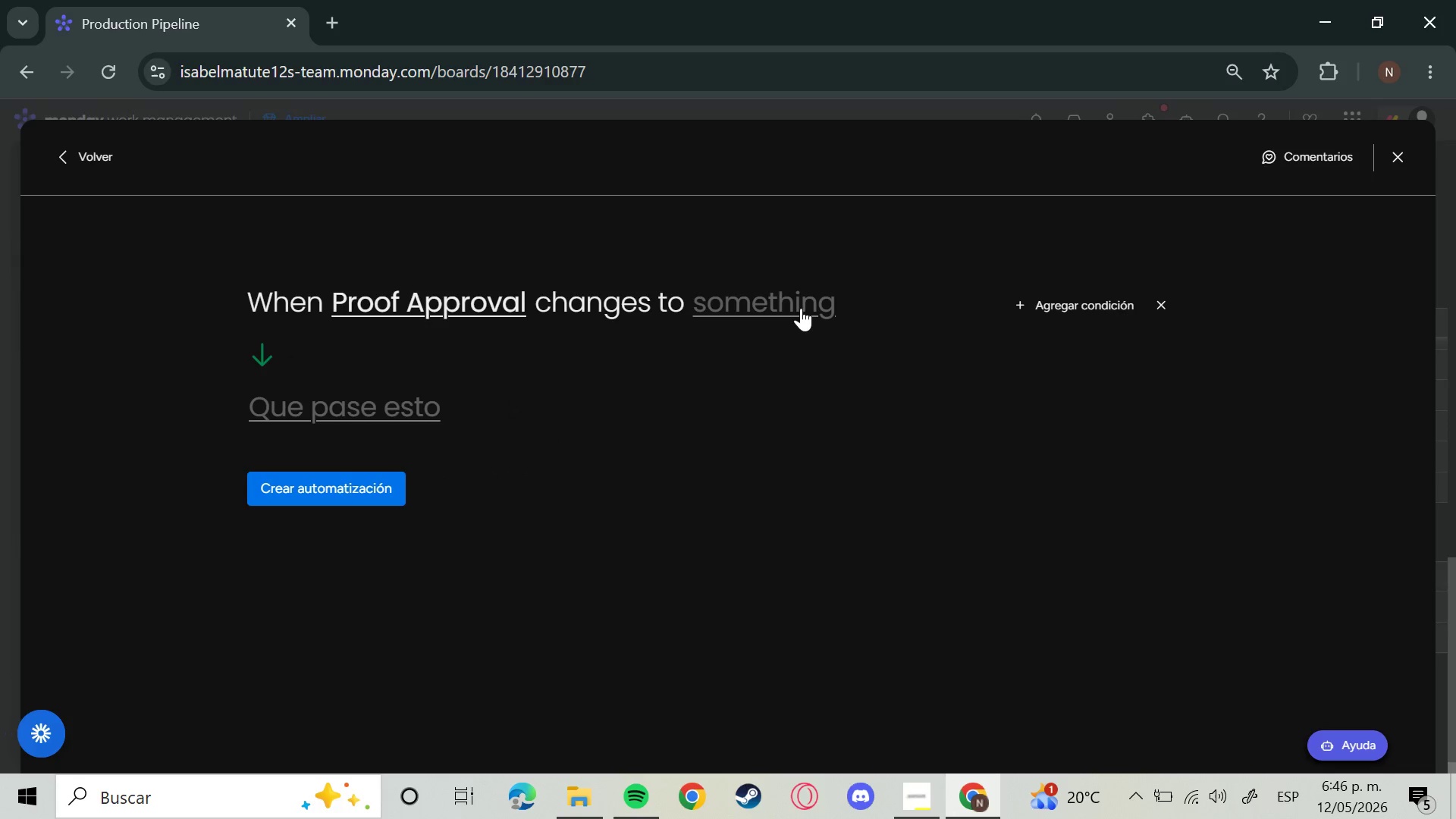 
left_click([801, 308])
 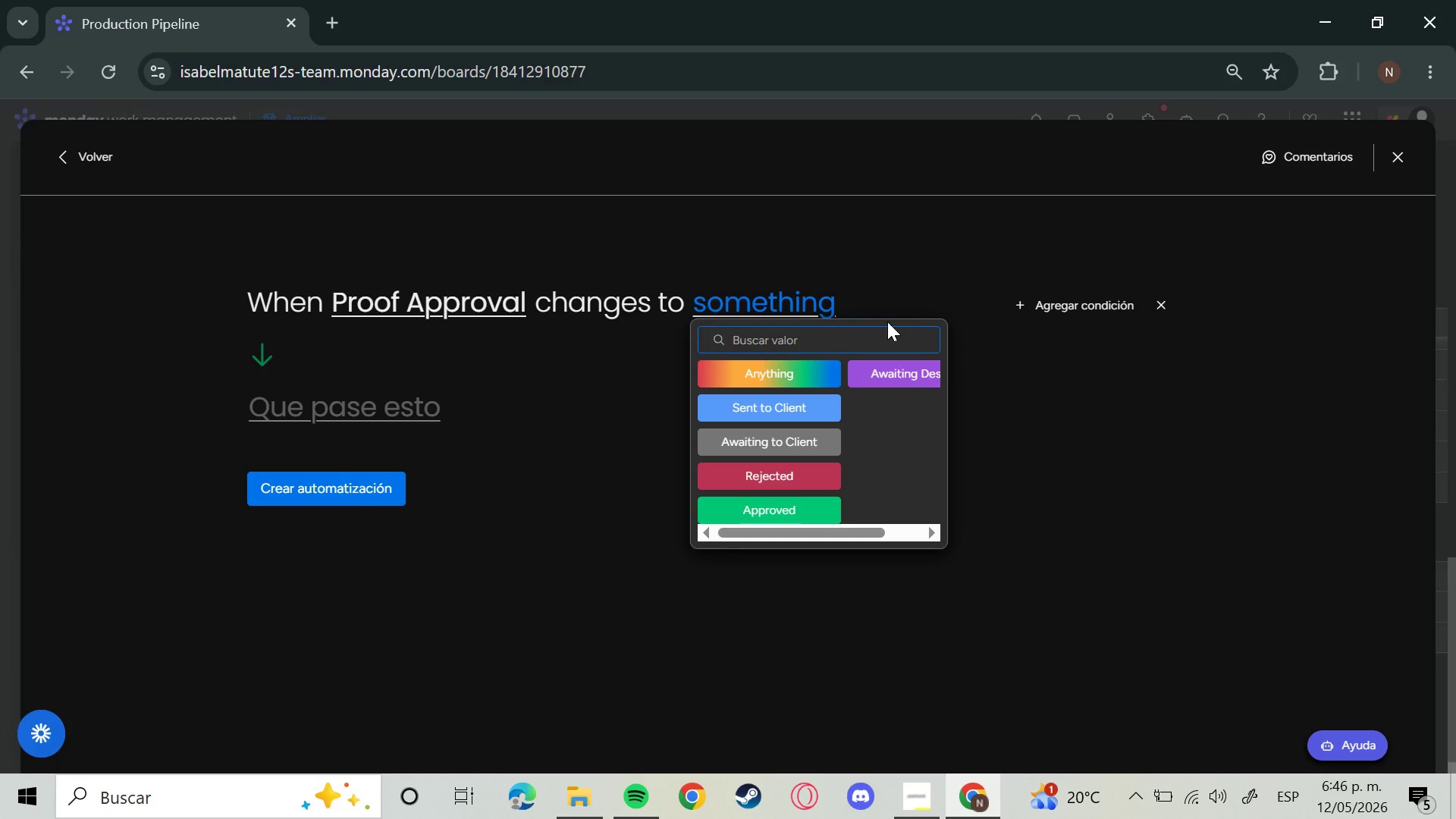 
left_click([785, 507])
 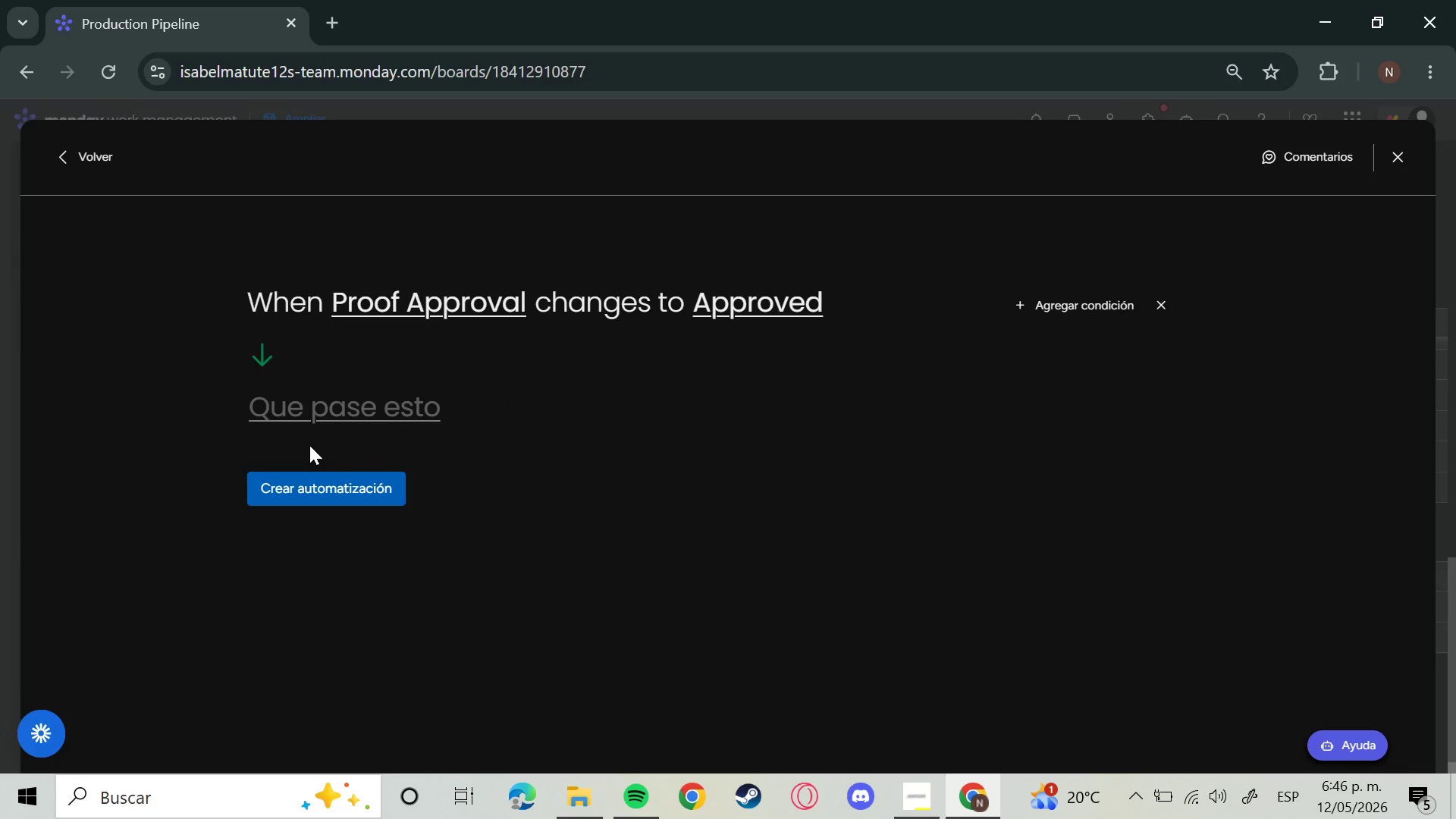 
left_click([328, 410])
 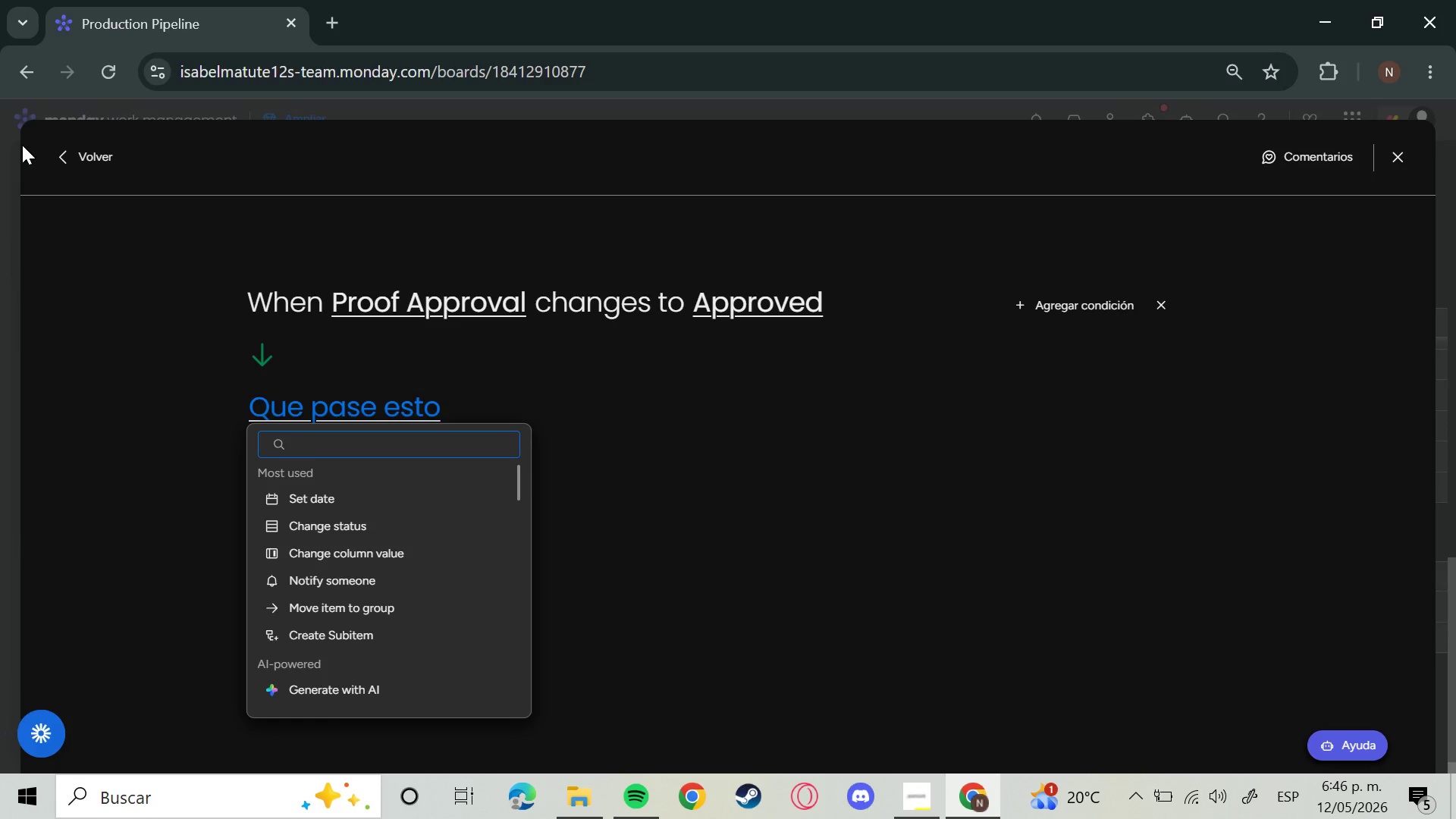 
wait(24.97)
 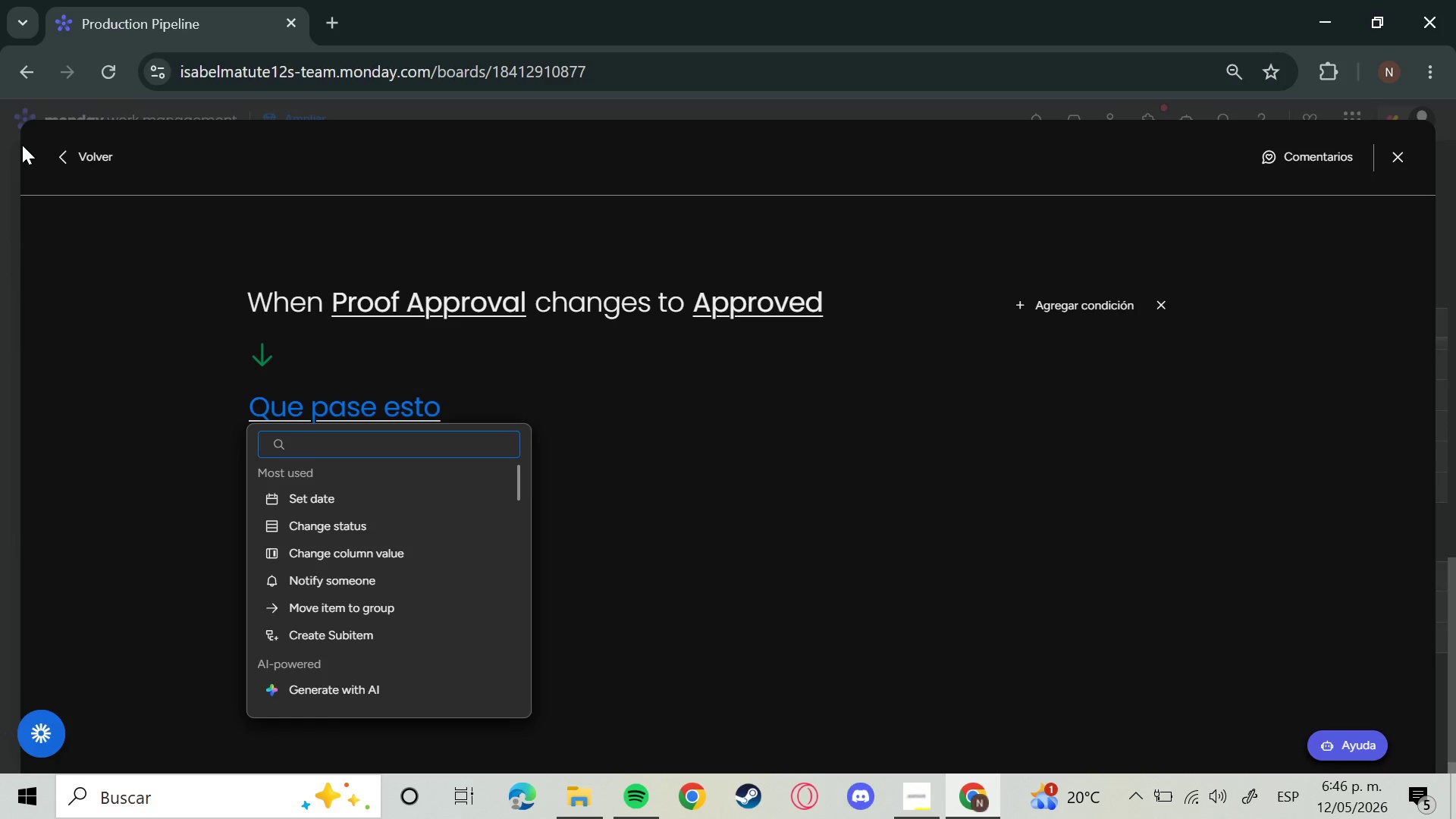 
left_click([398, 531])
 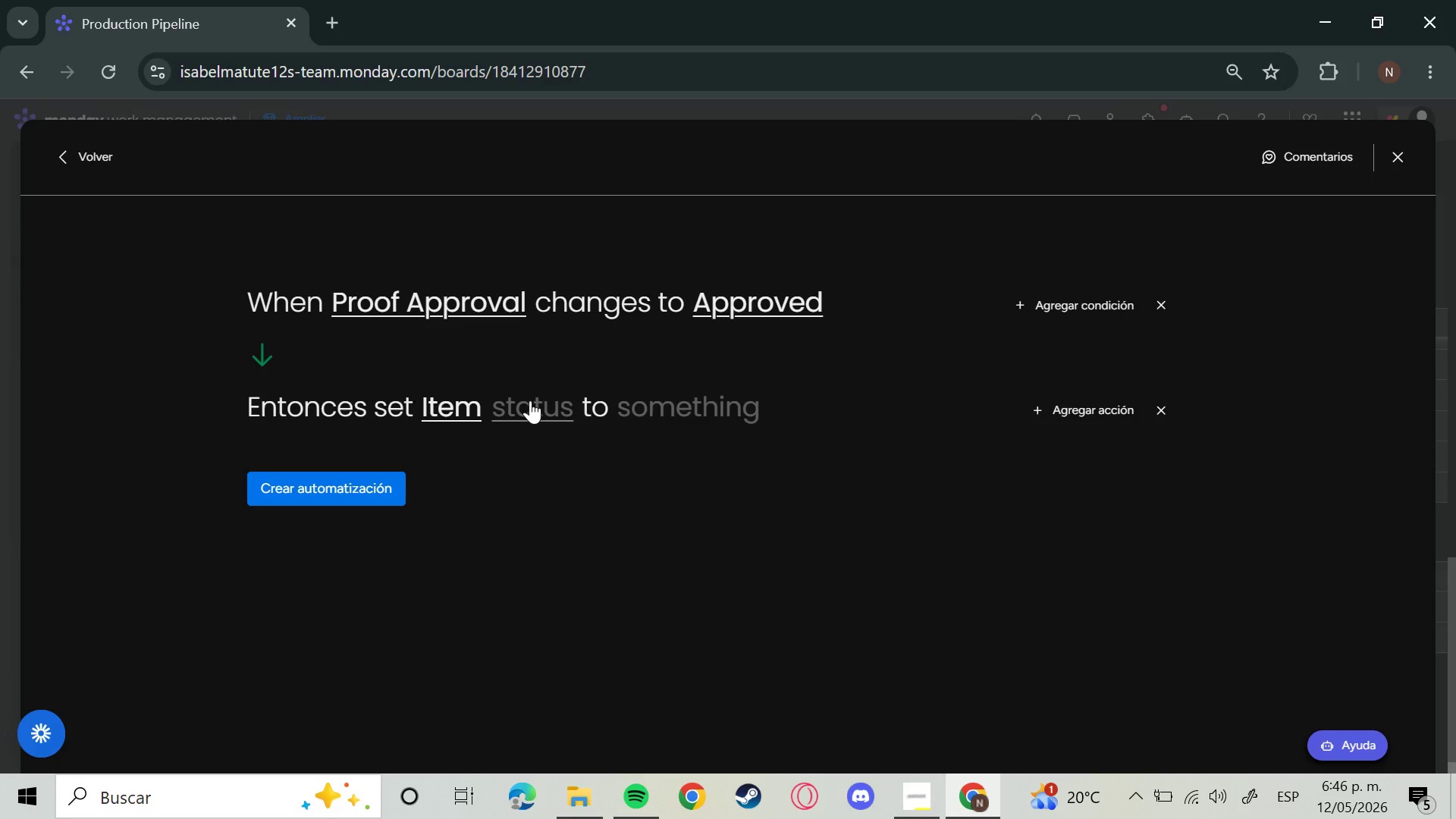 
left_click([530, 400])
 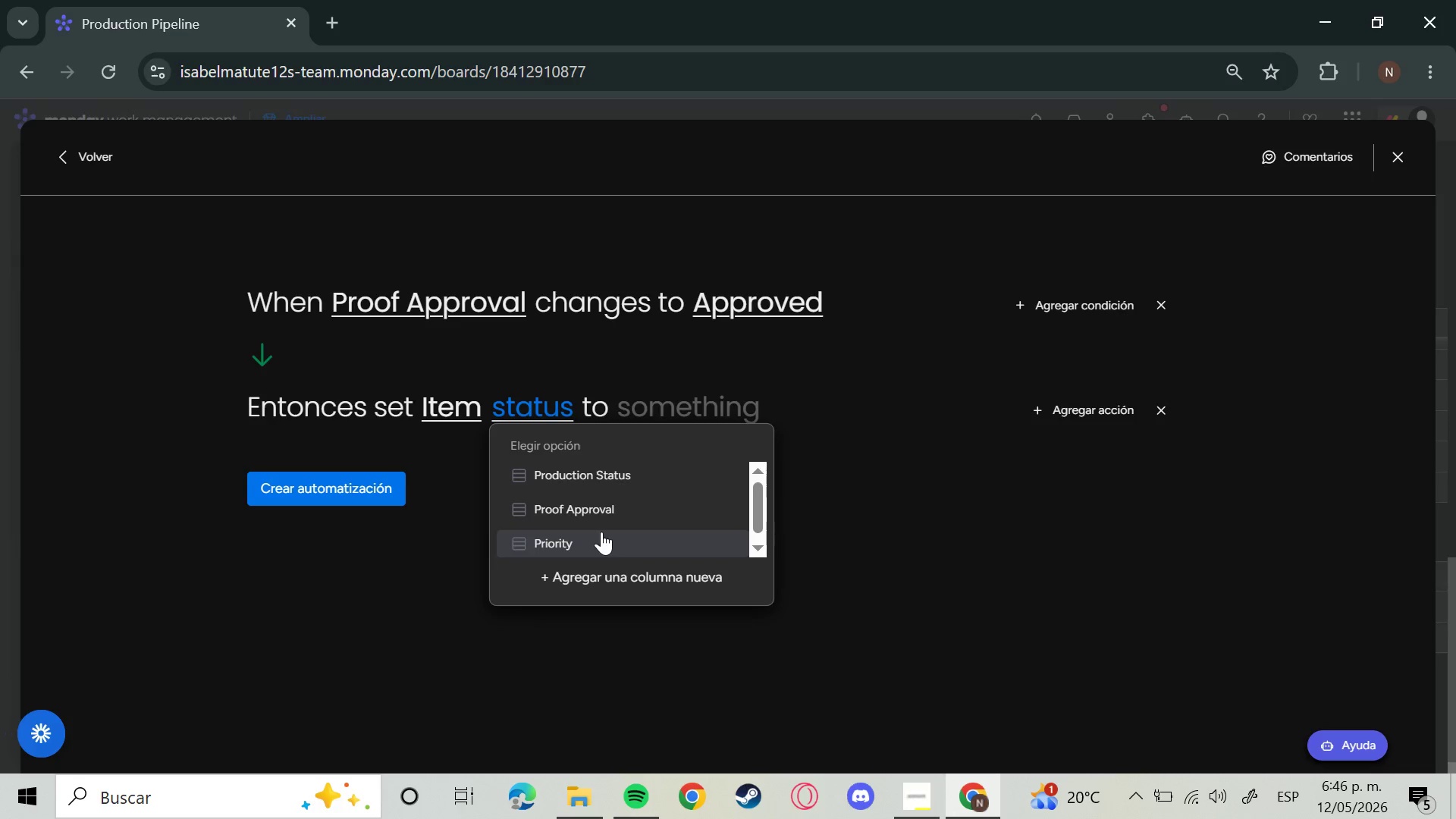 
left_click([638, 476])
 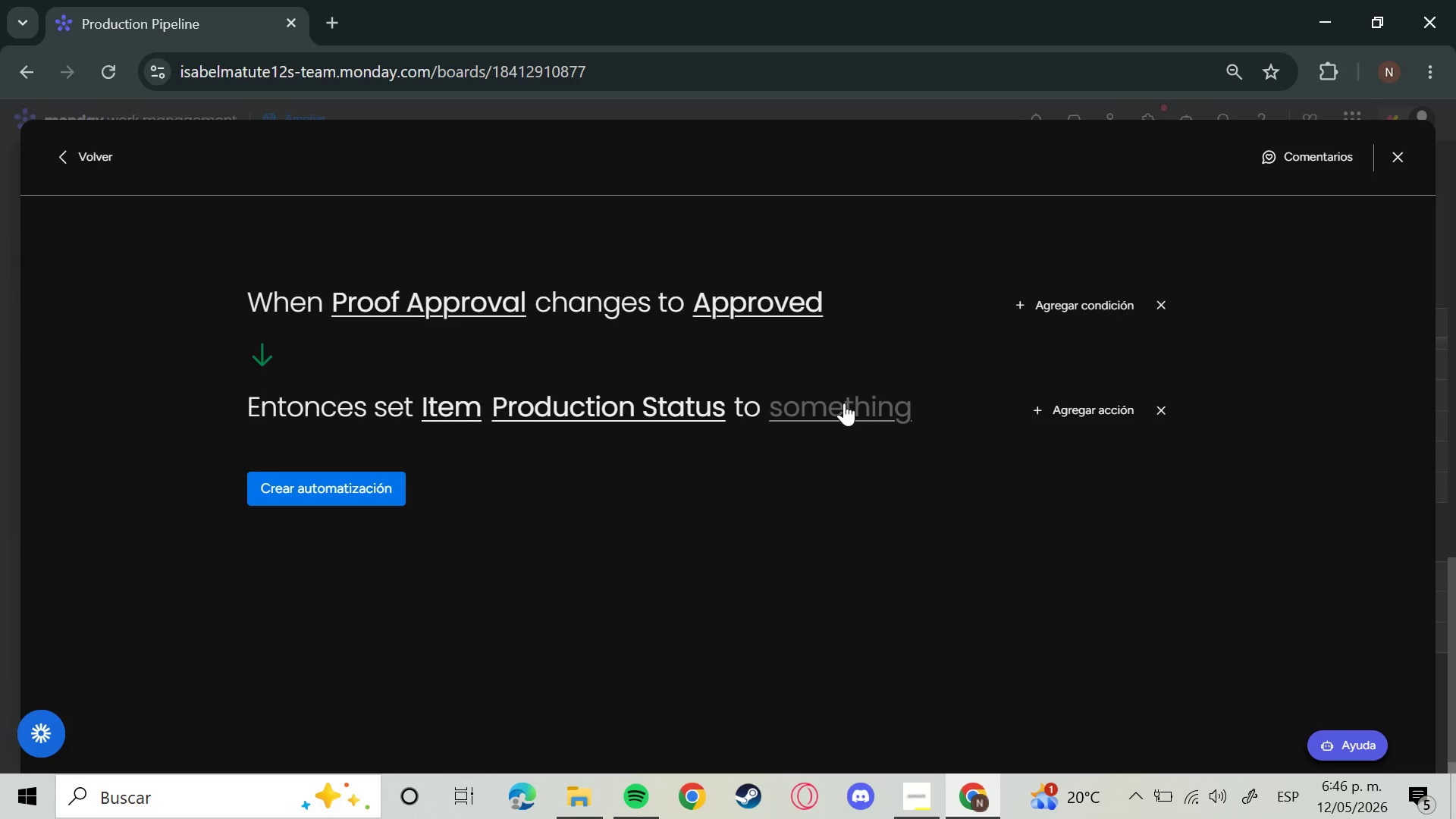 
left_click([844, 403])
 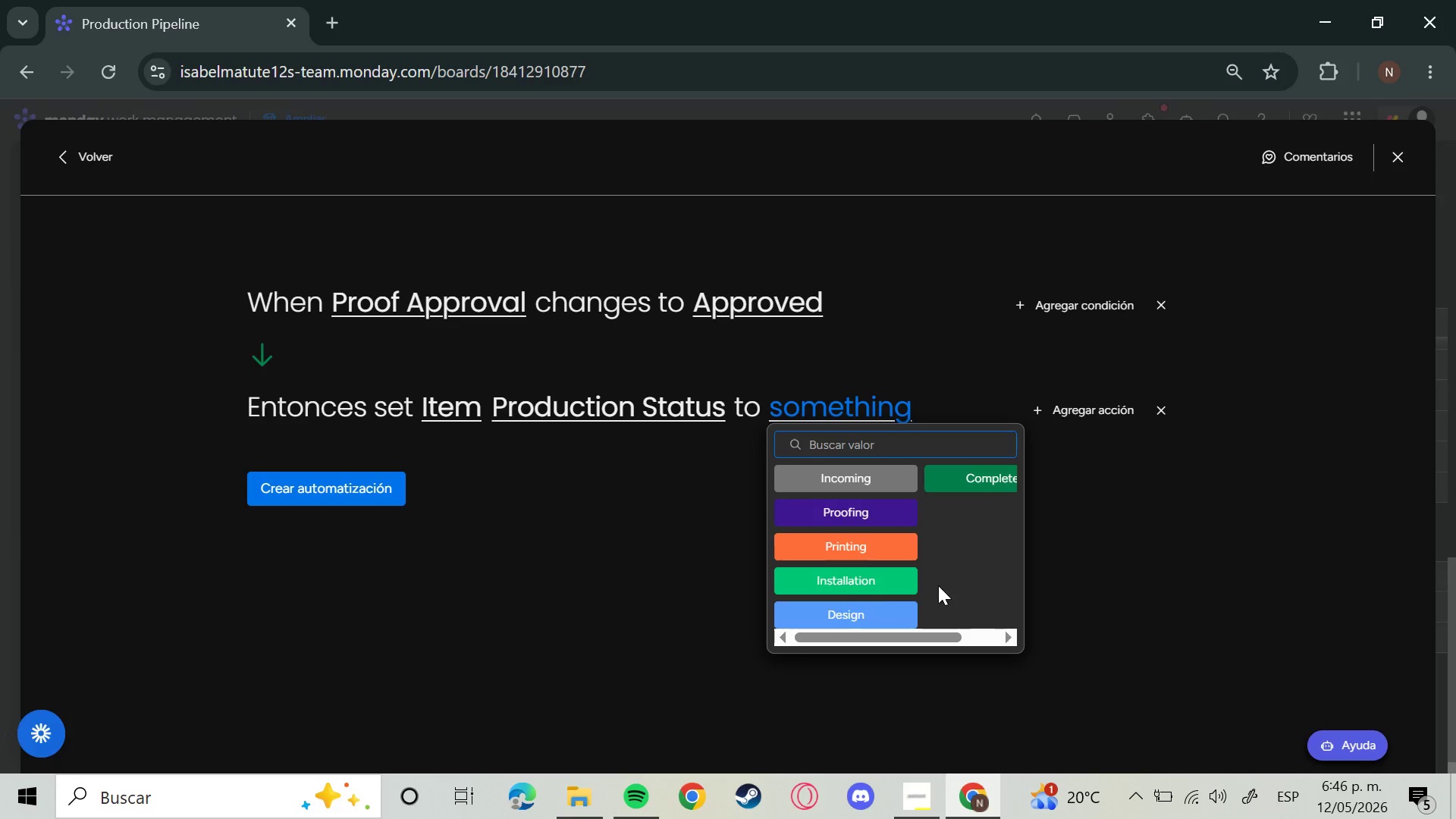 
left_click([883, 541])
 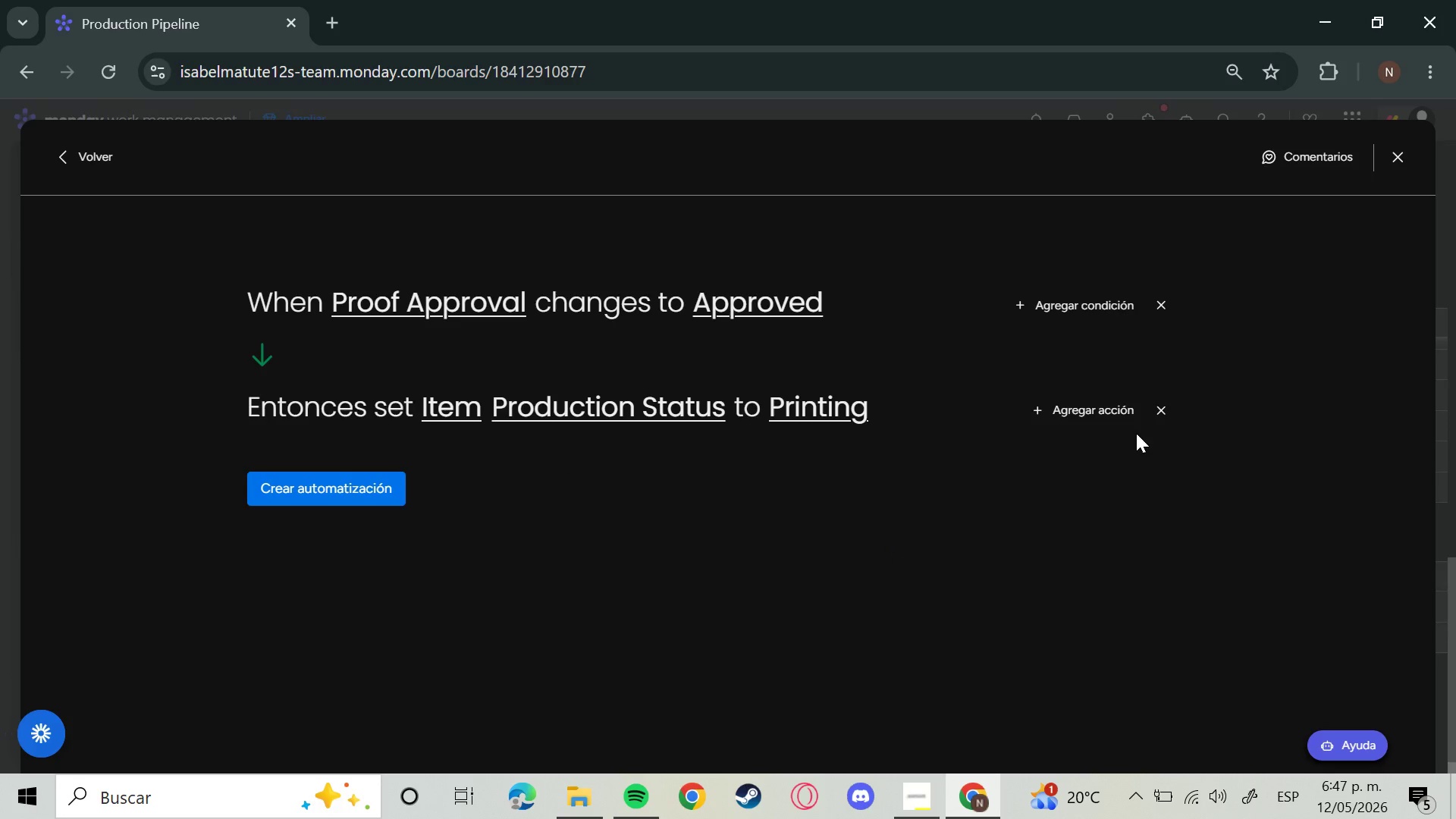 
left_click([1105, 402])
 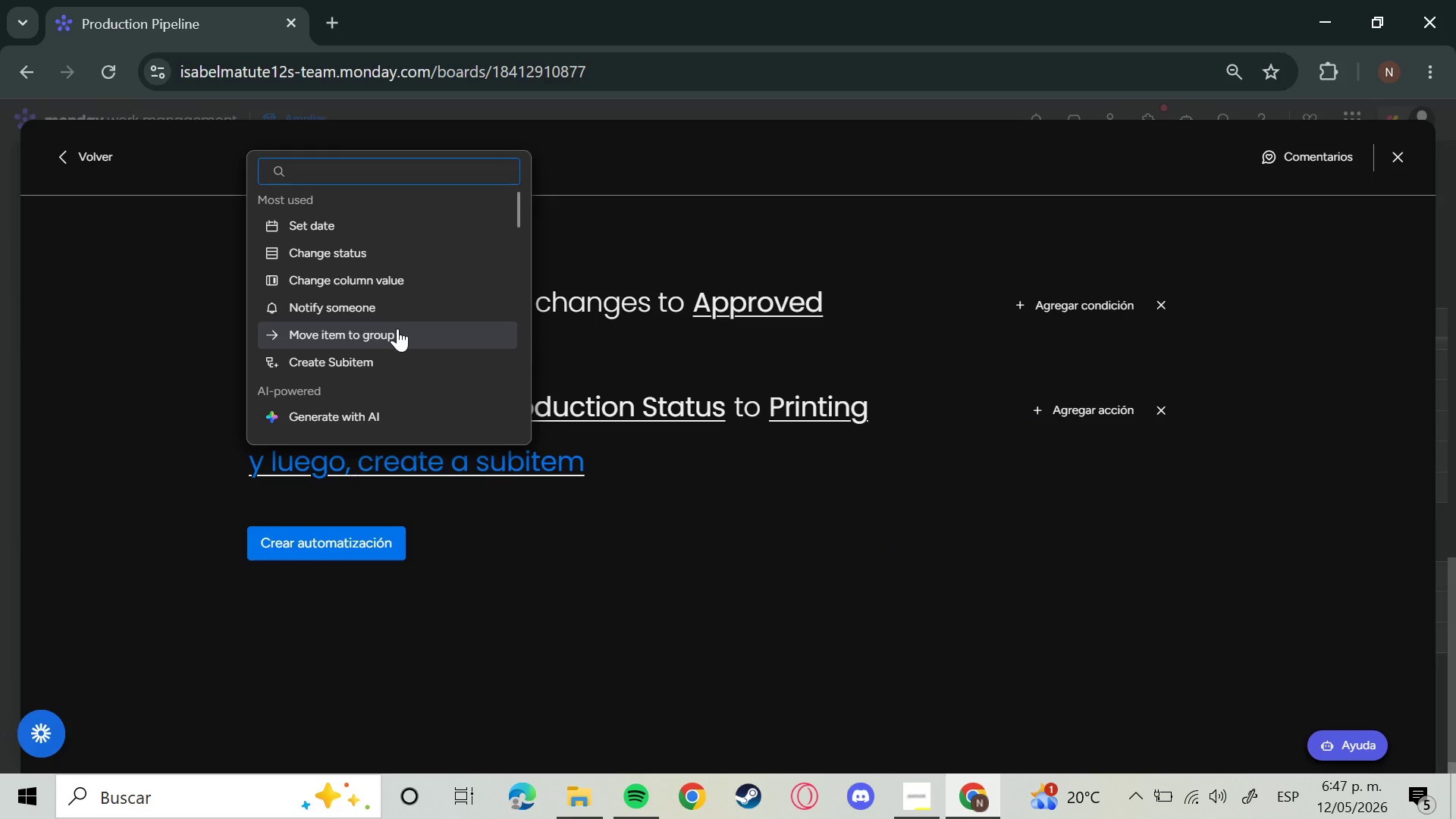 
left_click([391, 313])
 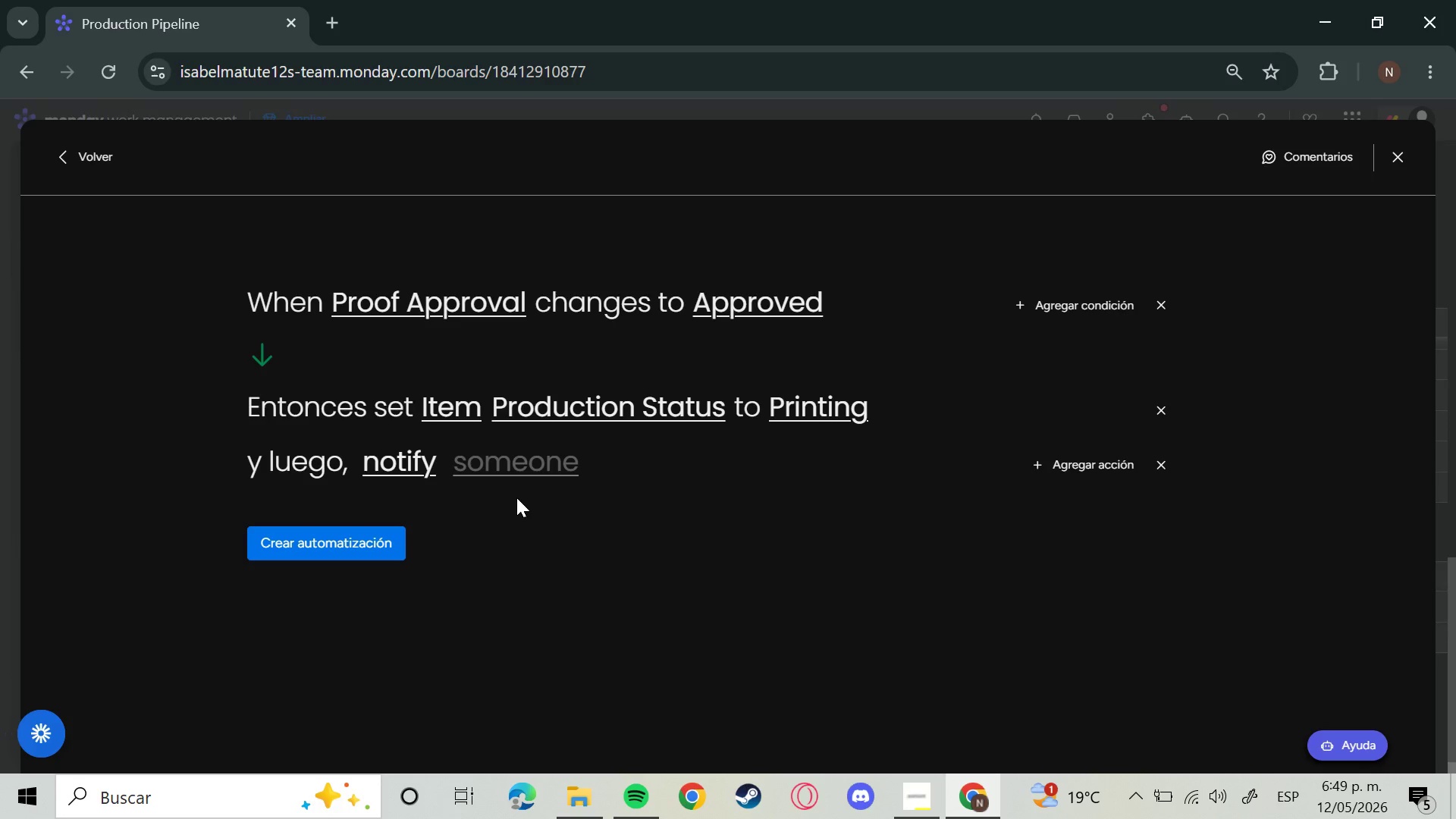 
wait(149.11)
 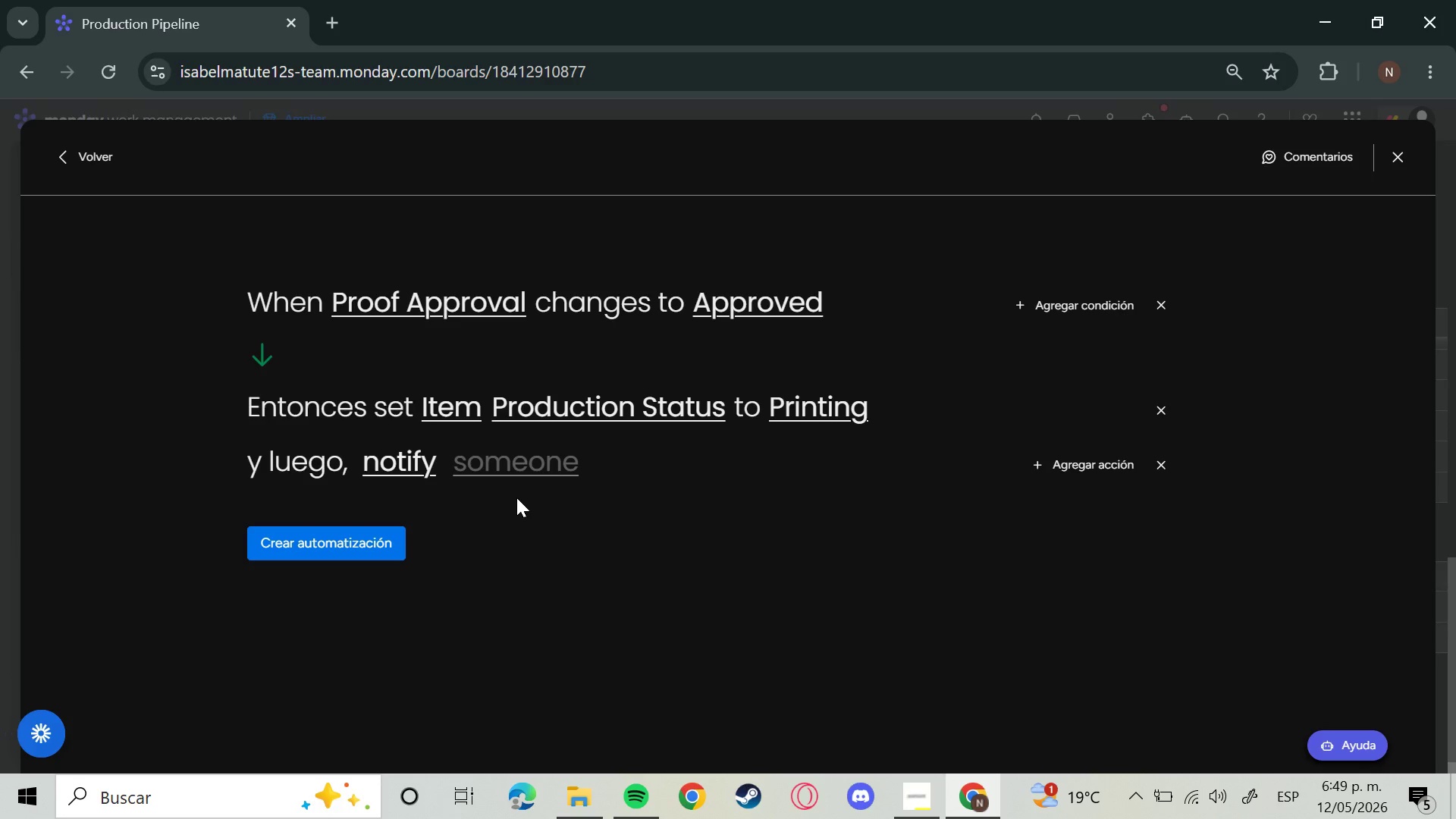 
left_click([496, 475])
 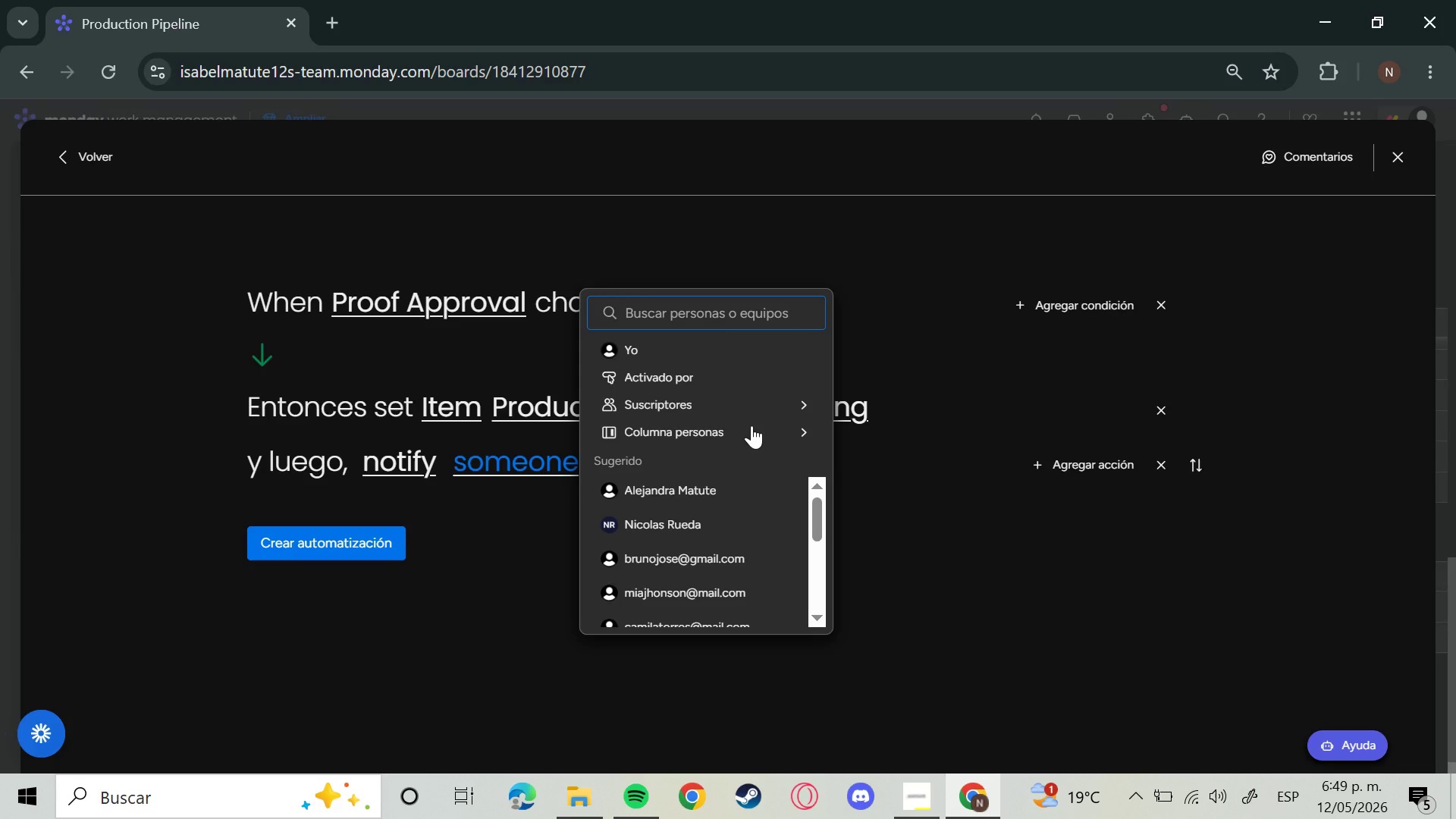 
left_click([752, 425])
 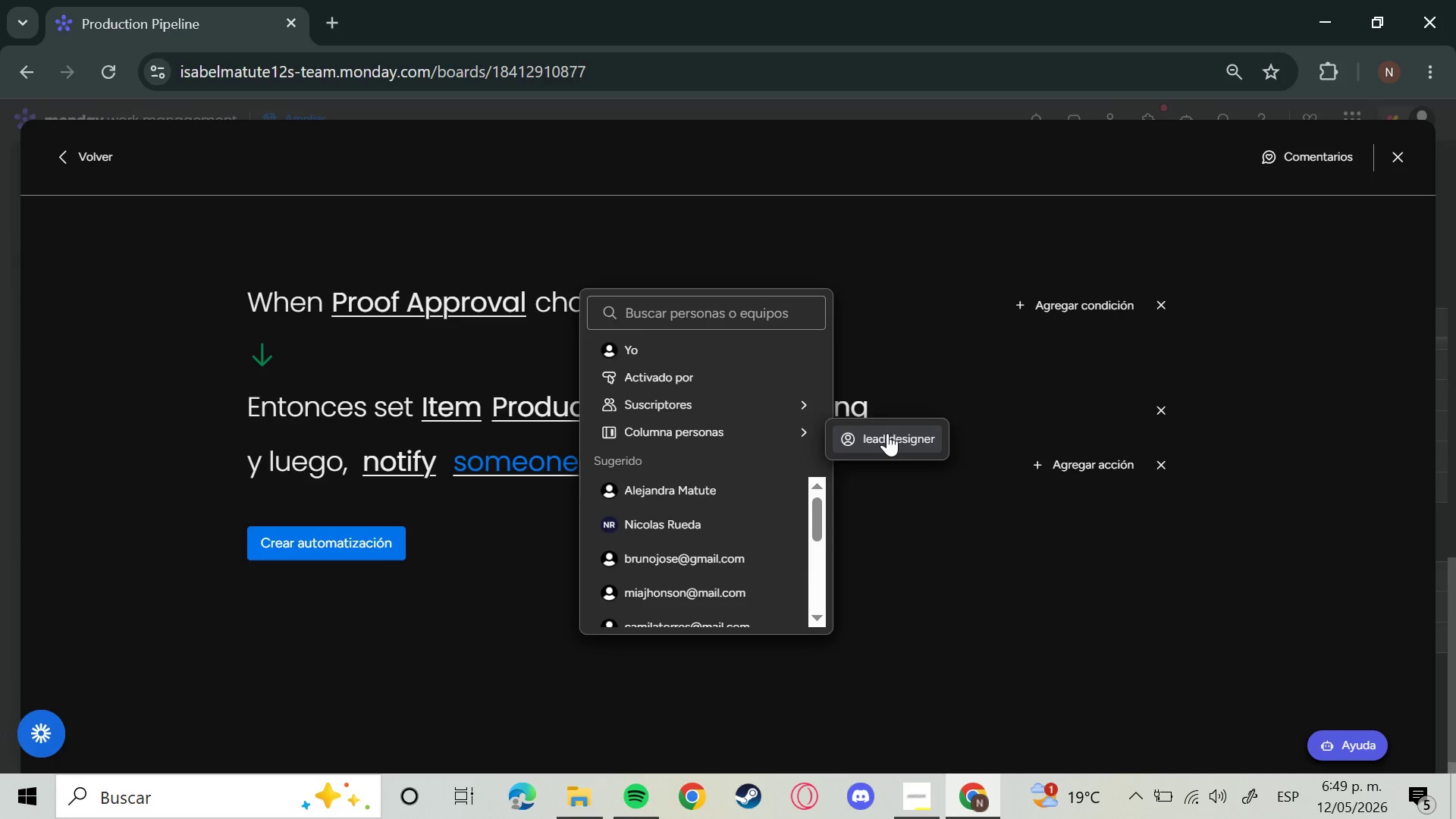 
wait(10.01)
 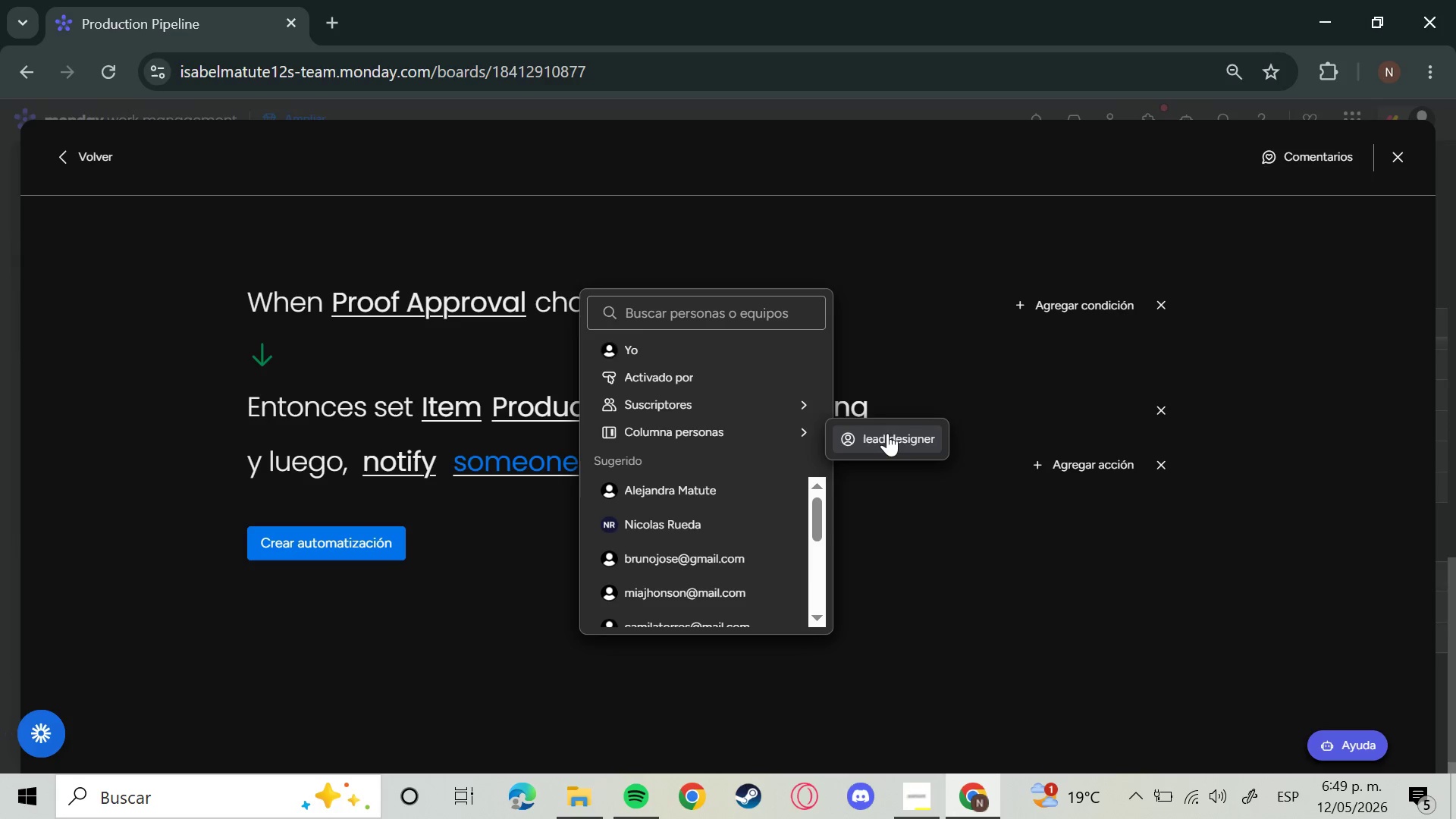 
left_click([887, 433])
 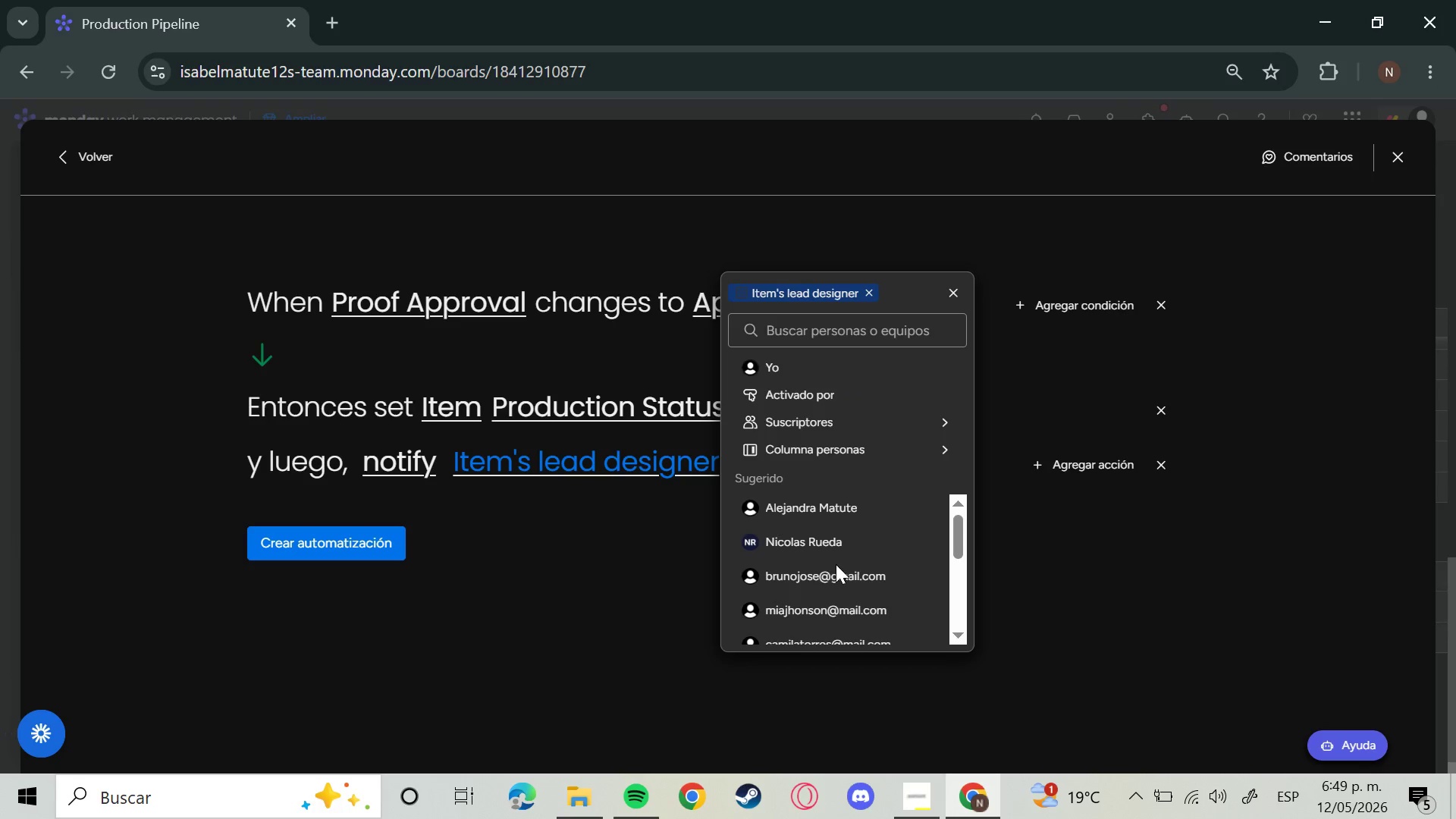 
left_click([819, 518])
 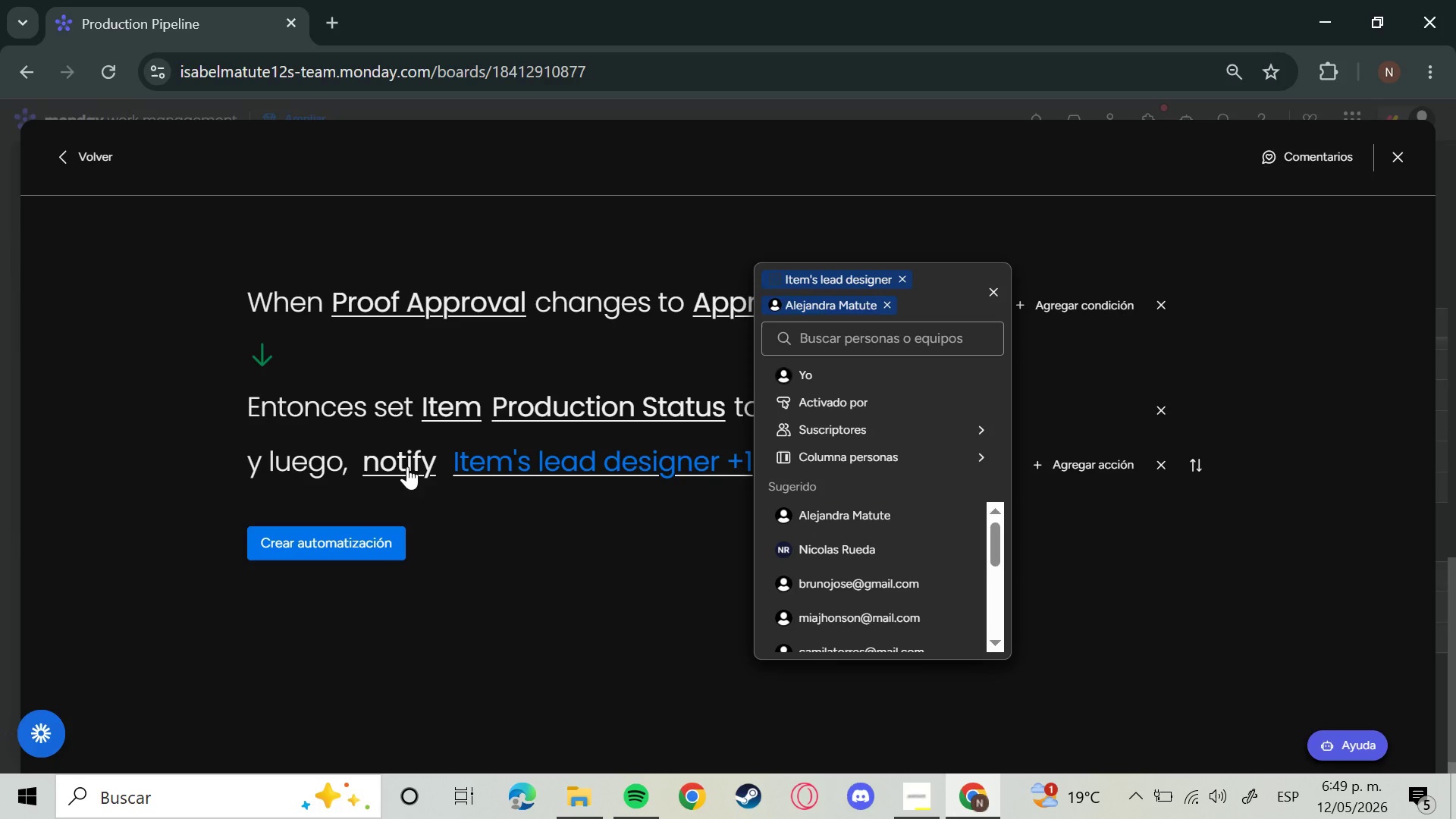 
left_click([407, 466])
 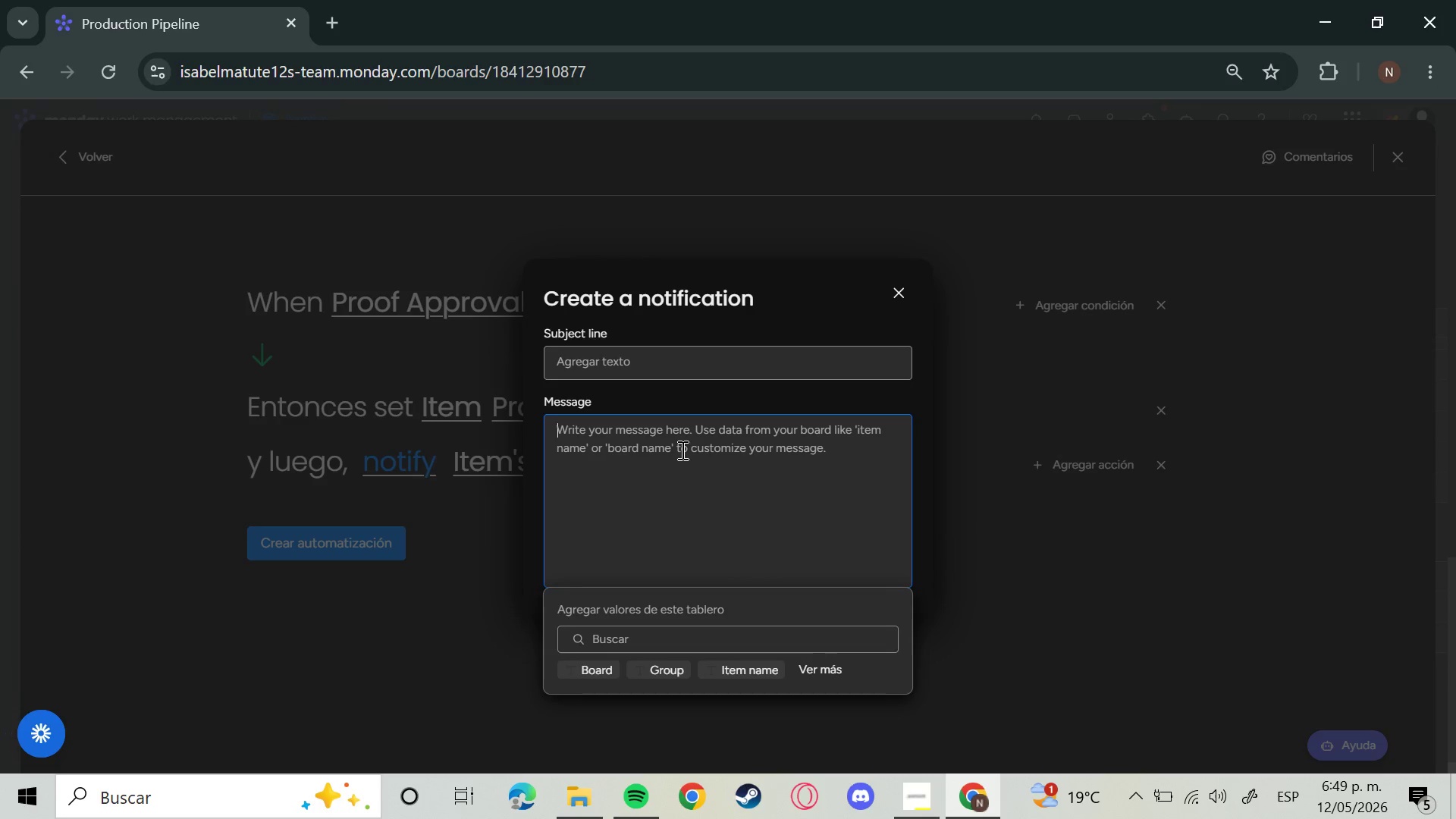 
type(Jov)
 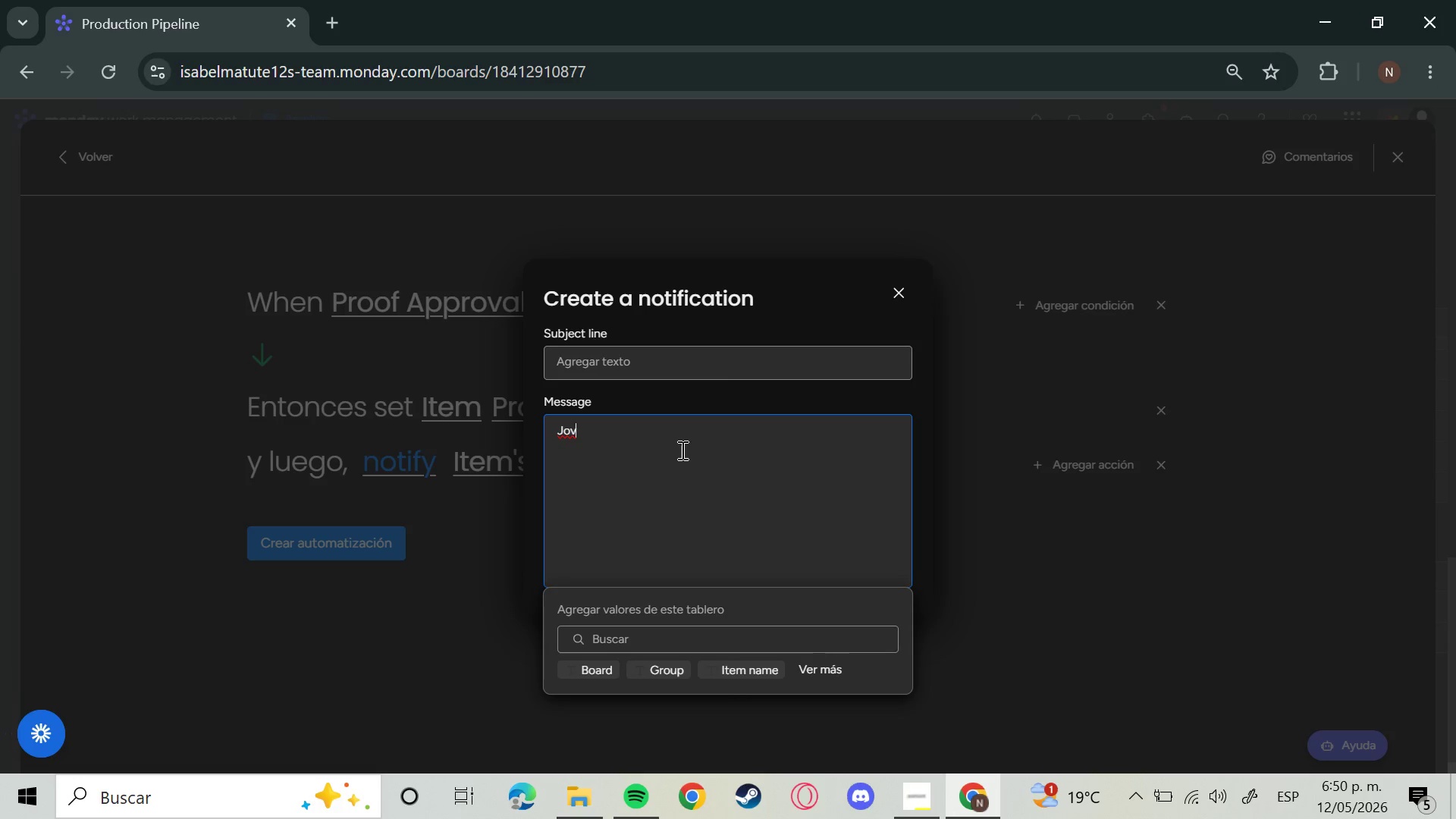 
key(Backspace)
 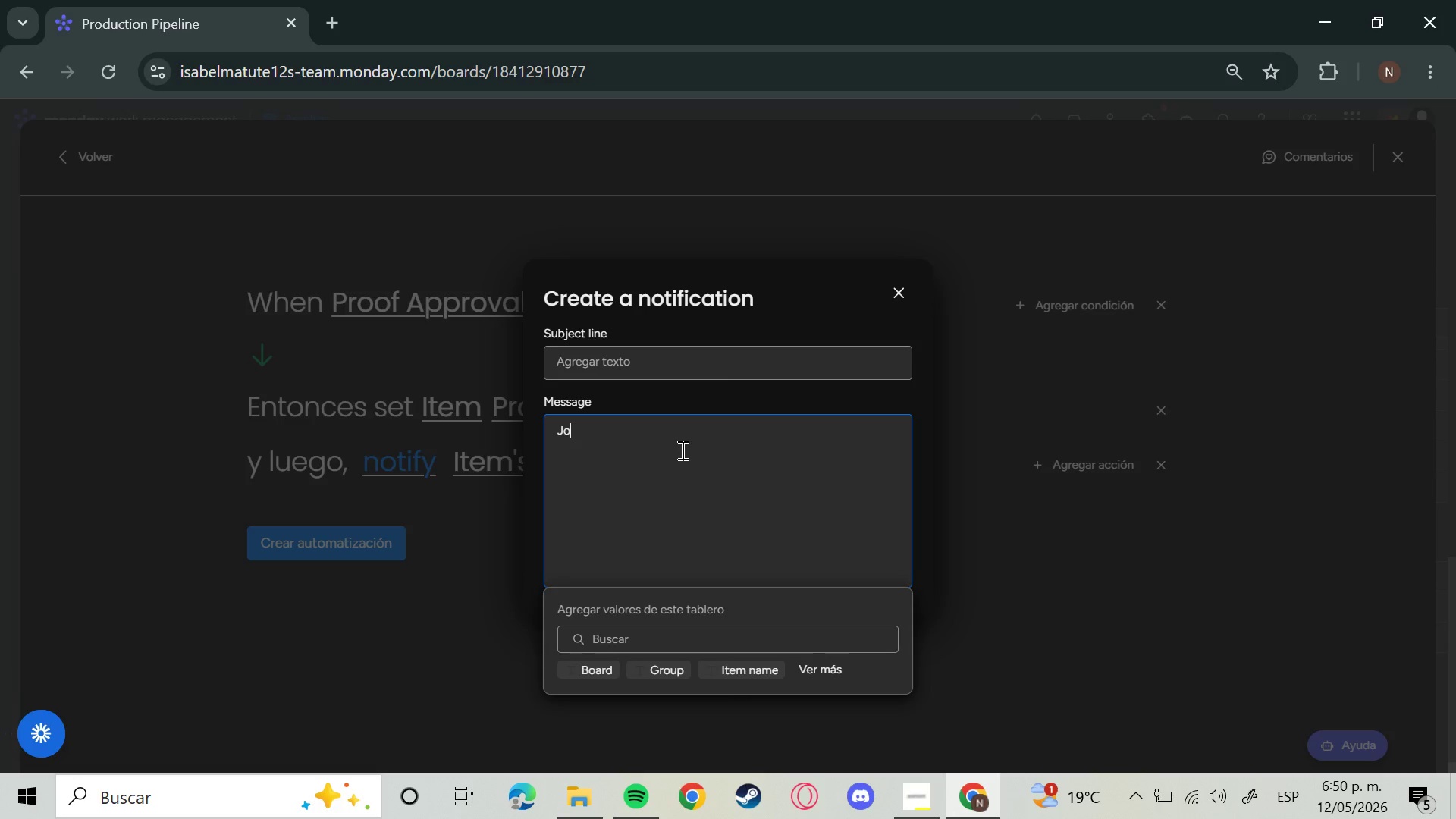 
key(B)
 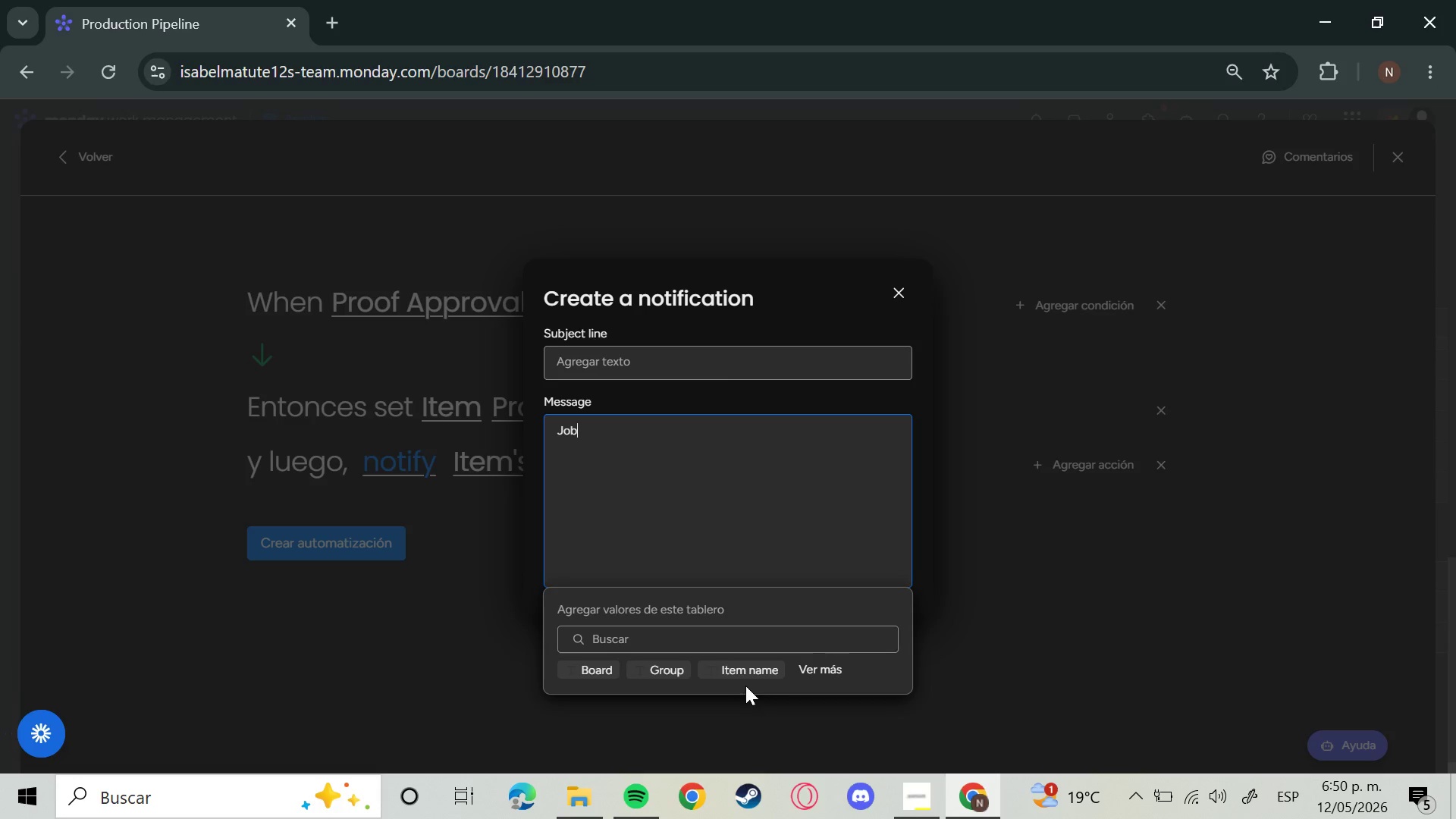 
wait(5.72)
 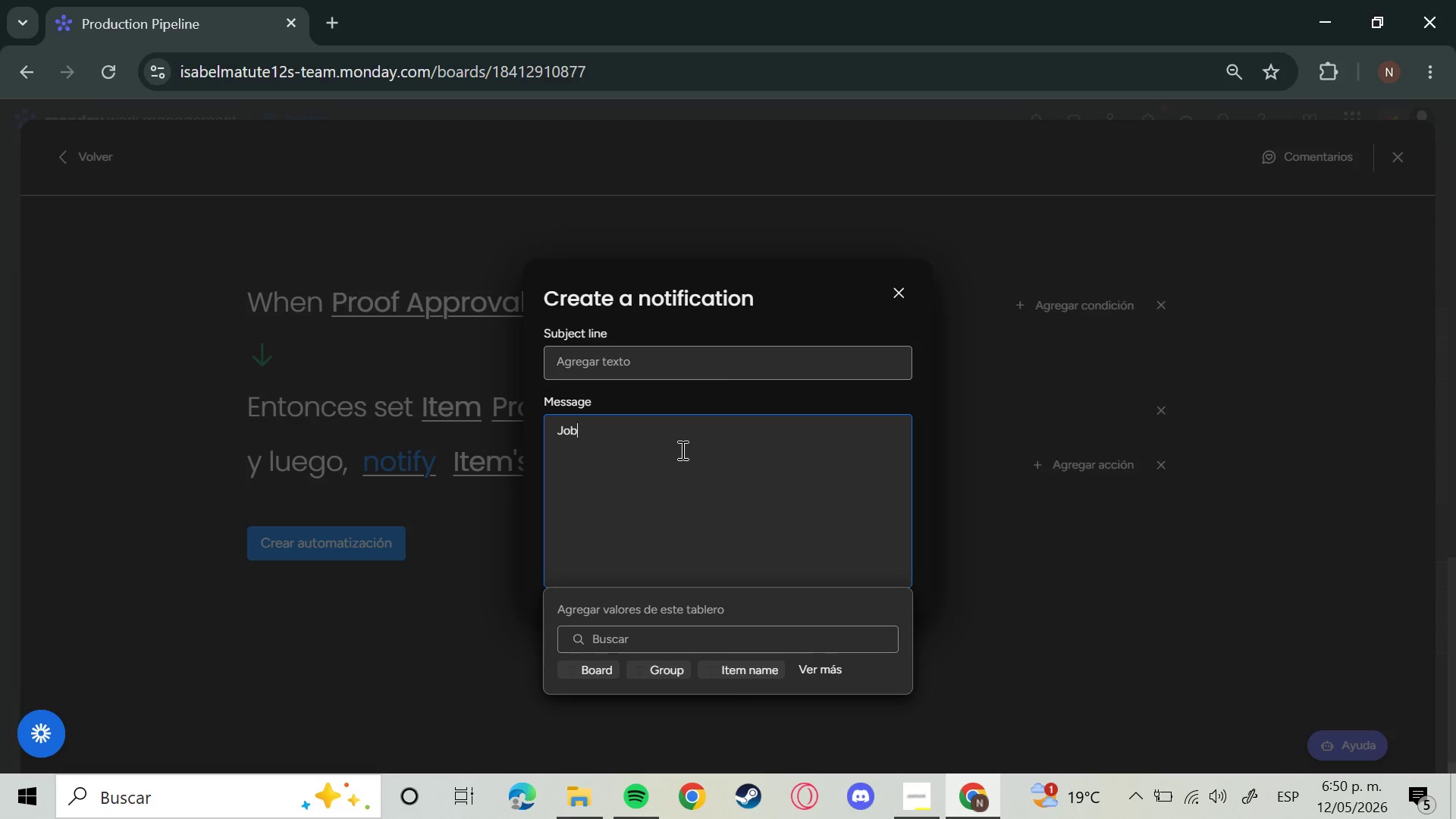 
left_click([750, 679])
 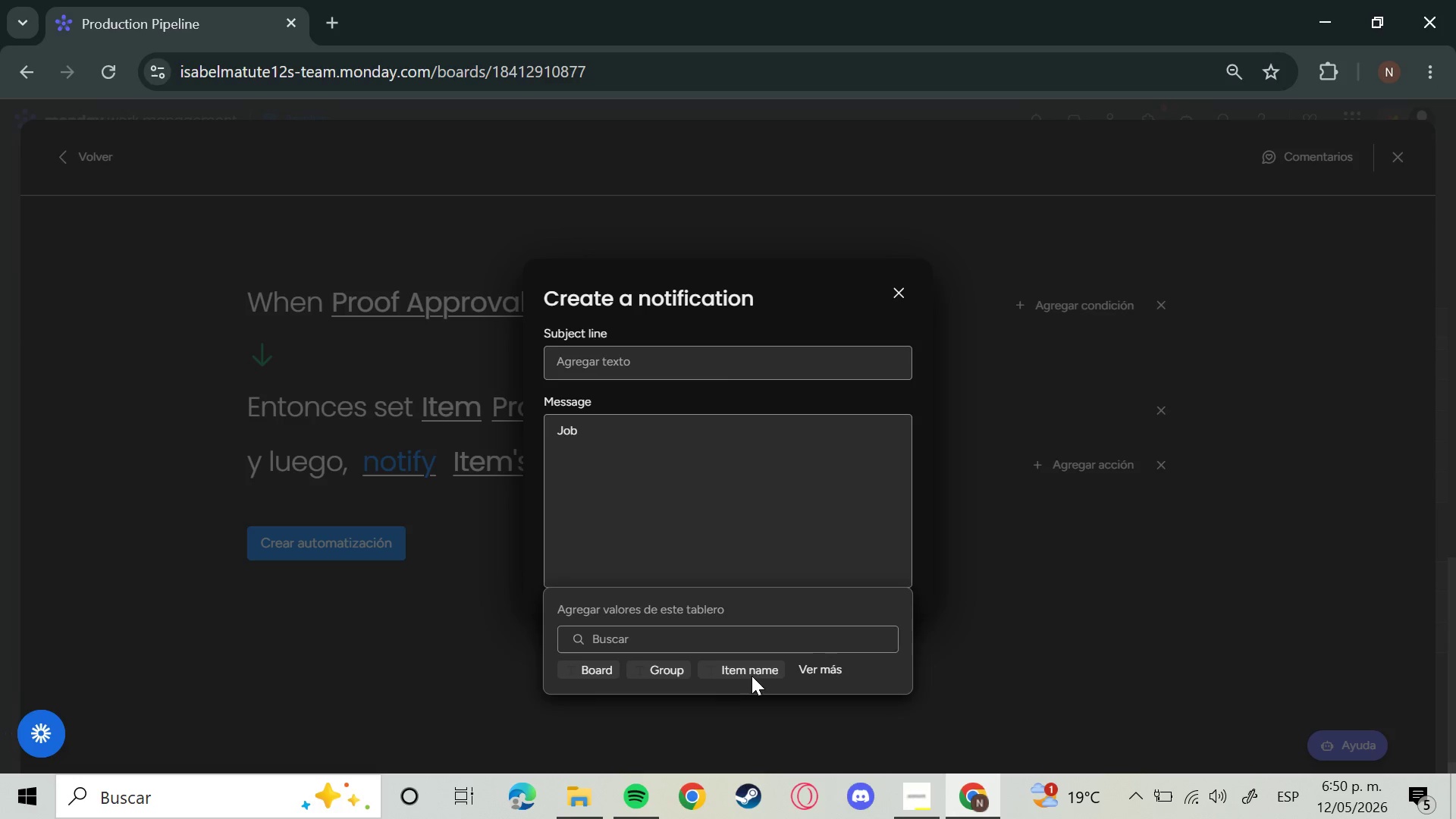 
left_click([752, 676])
 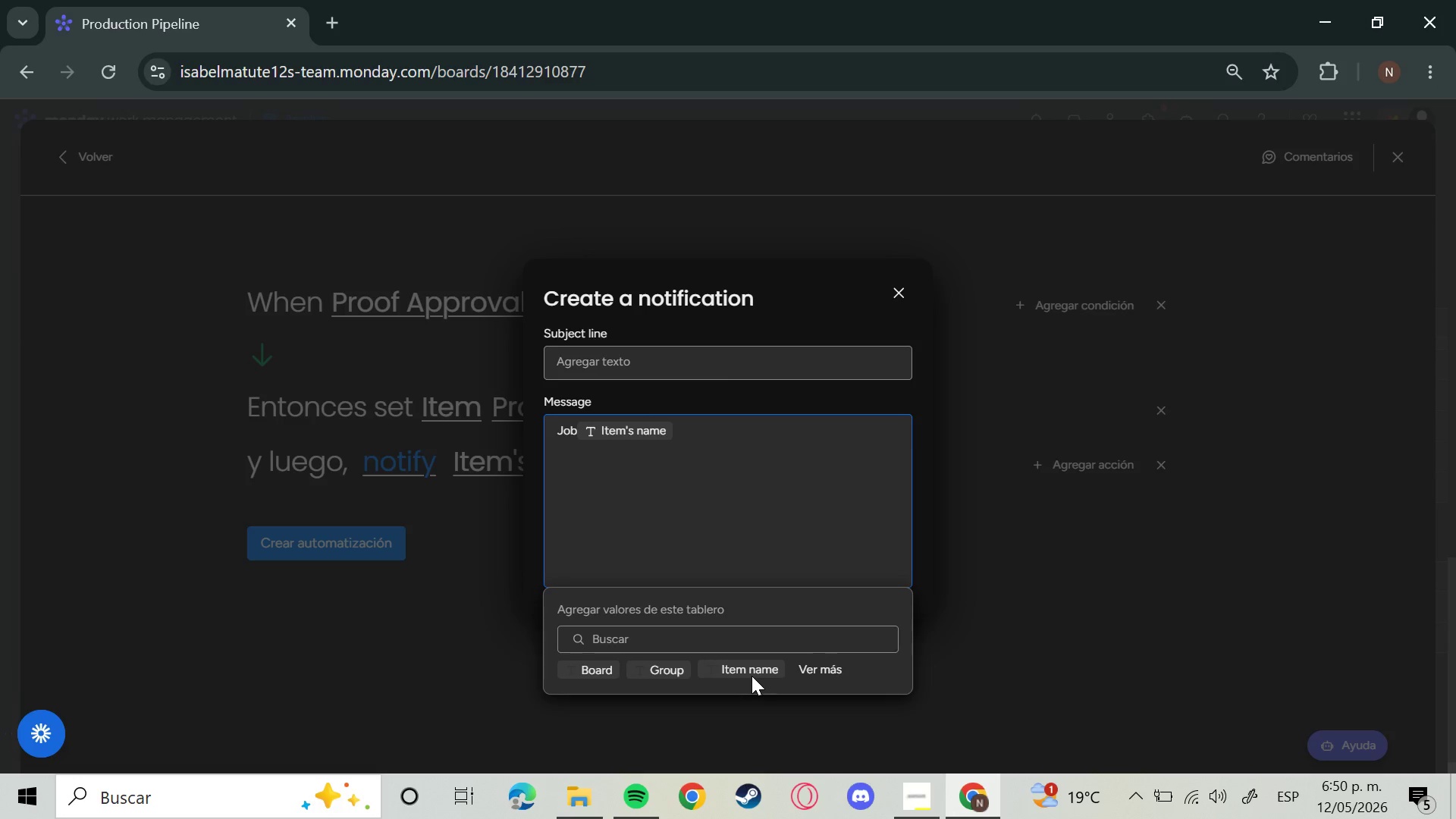 
type(For)
 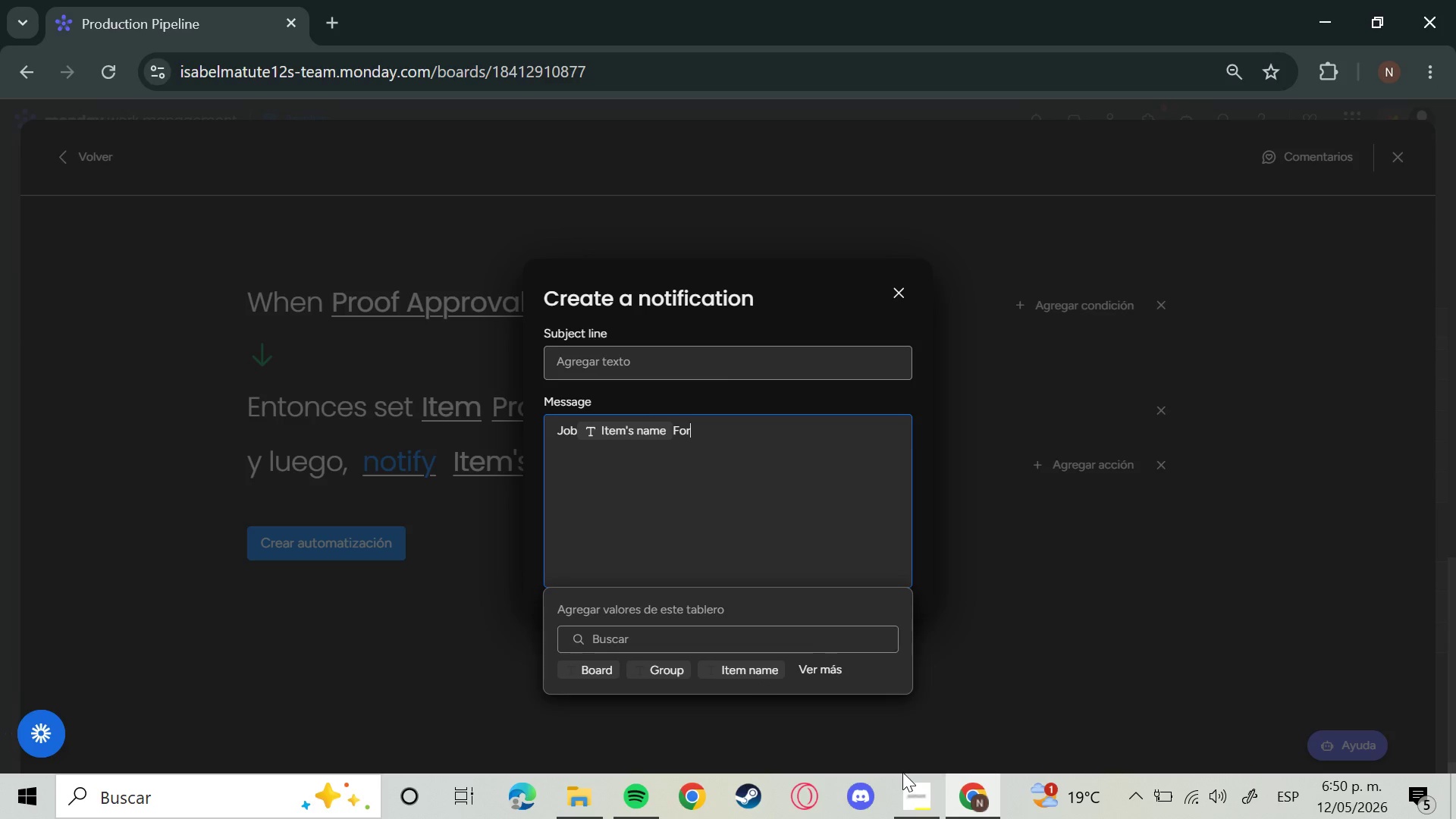 
key(Backspace)
key(Backspace)
key(Backspace)
type(for)
 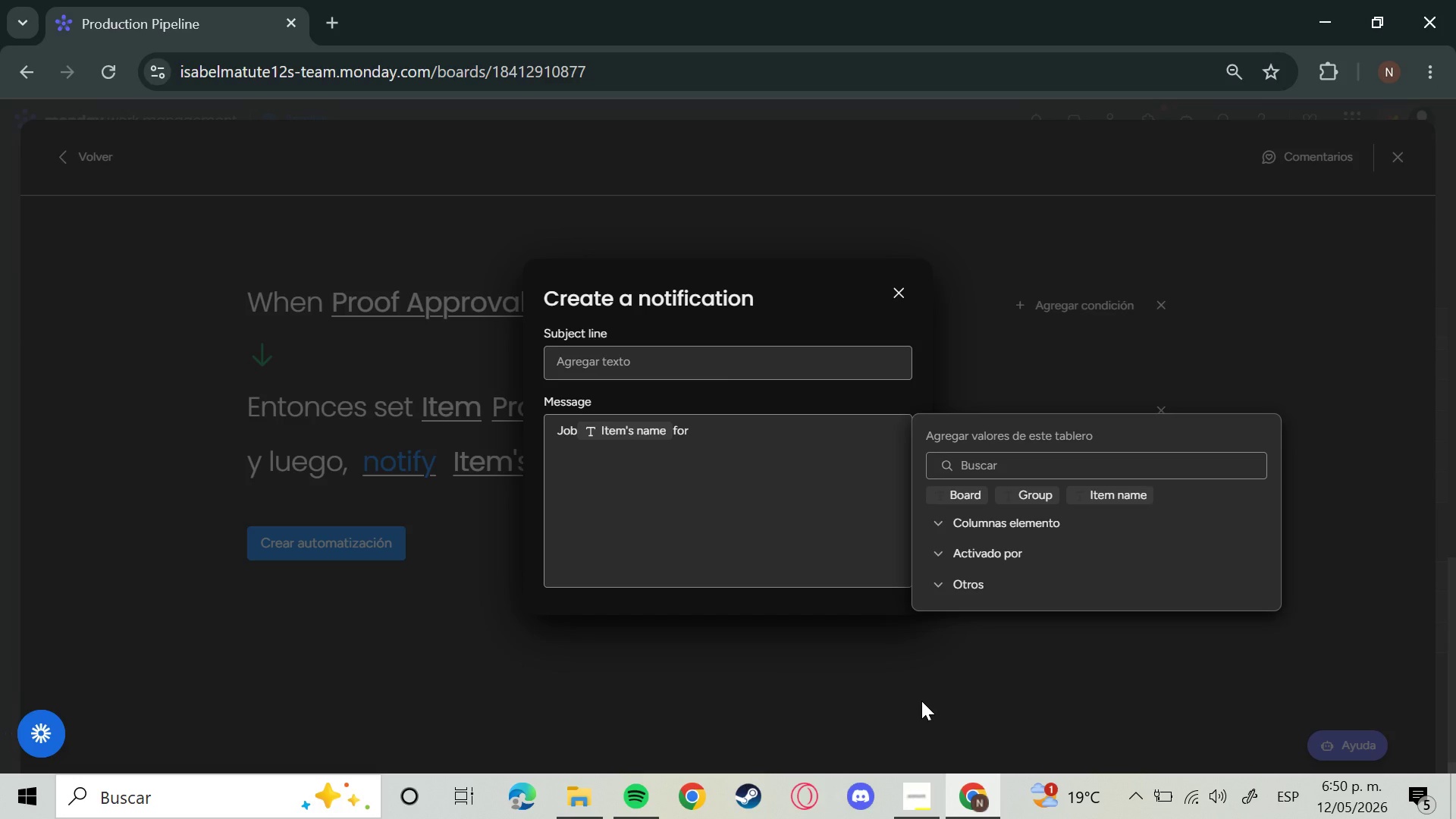 
left_click([996, 520])
 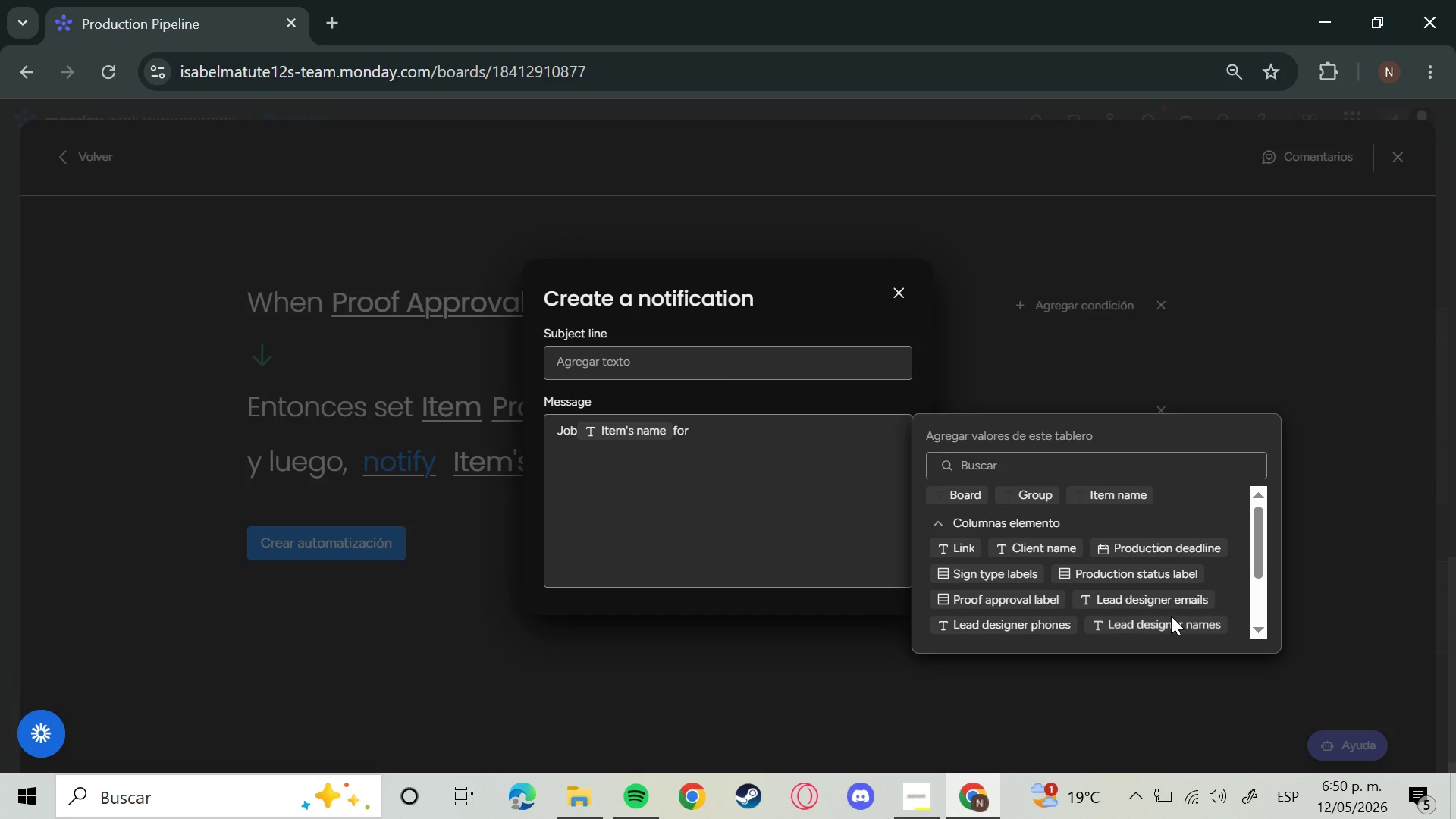 
wait(6.12)
 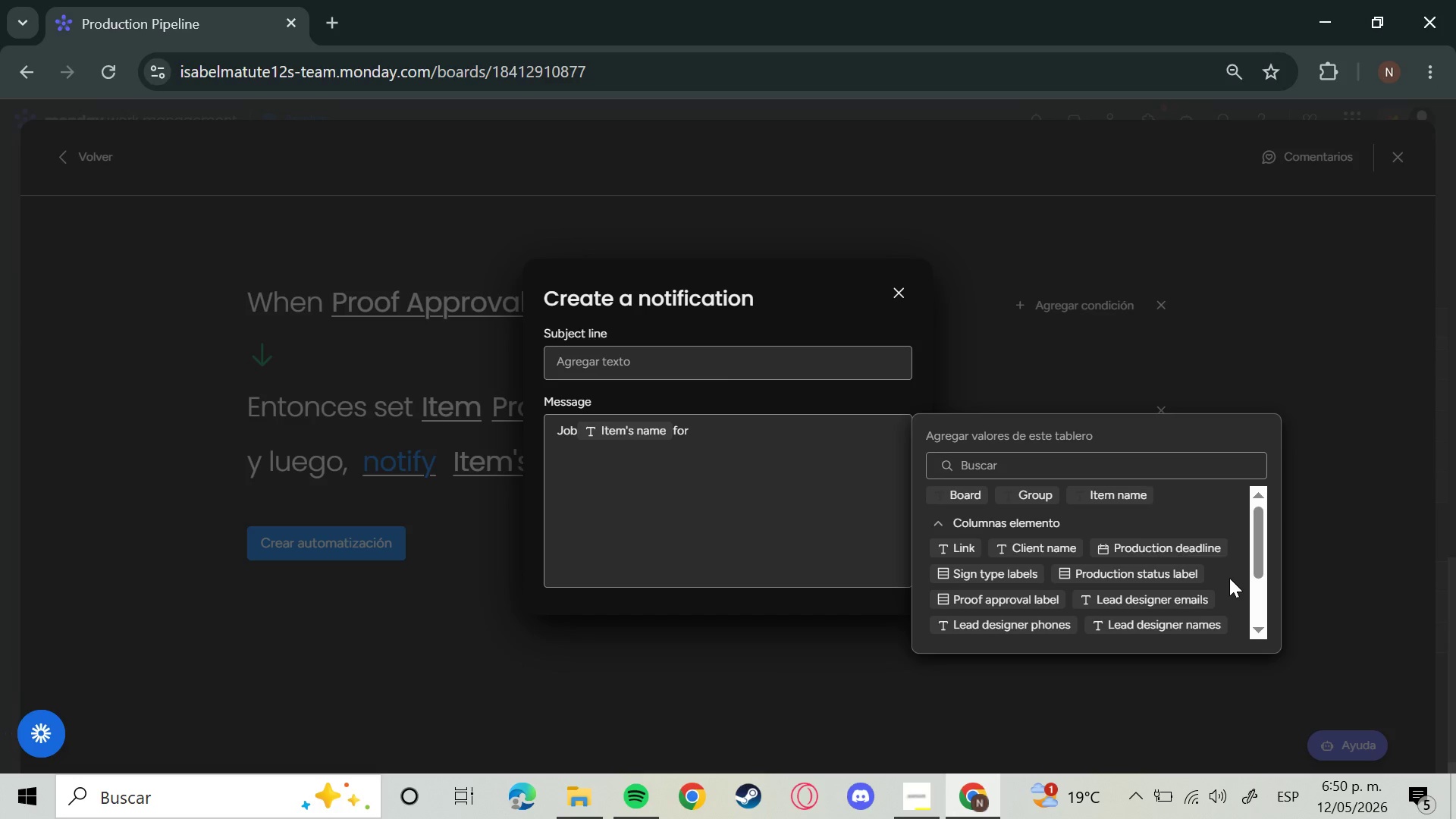 
left_click([1046, 550])
 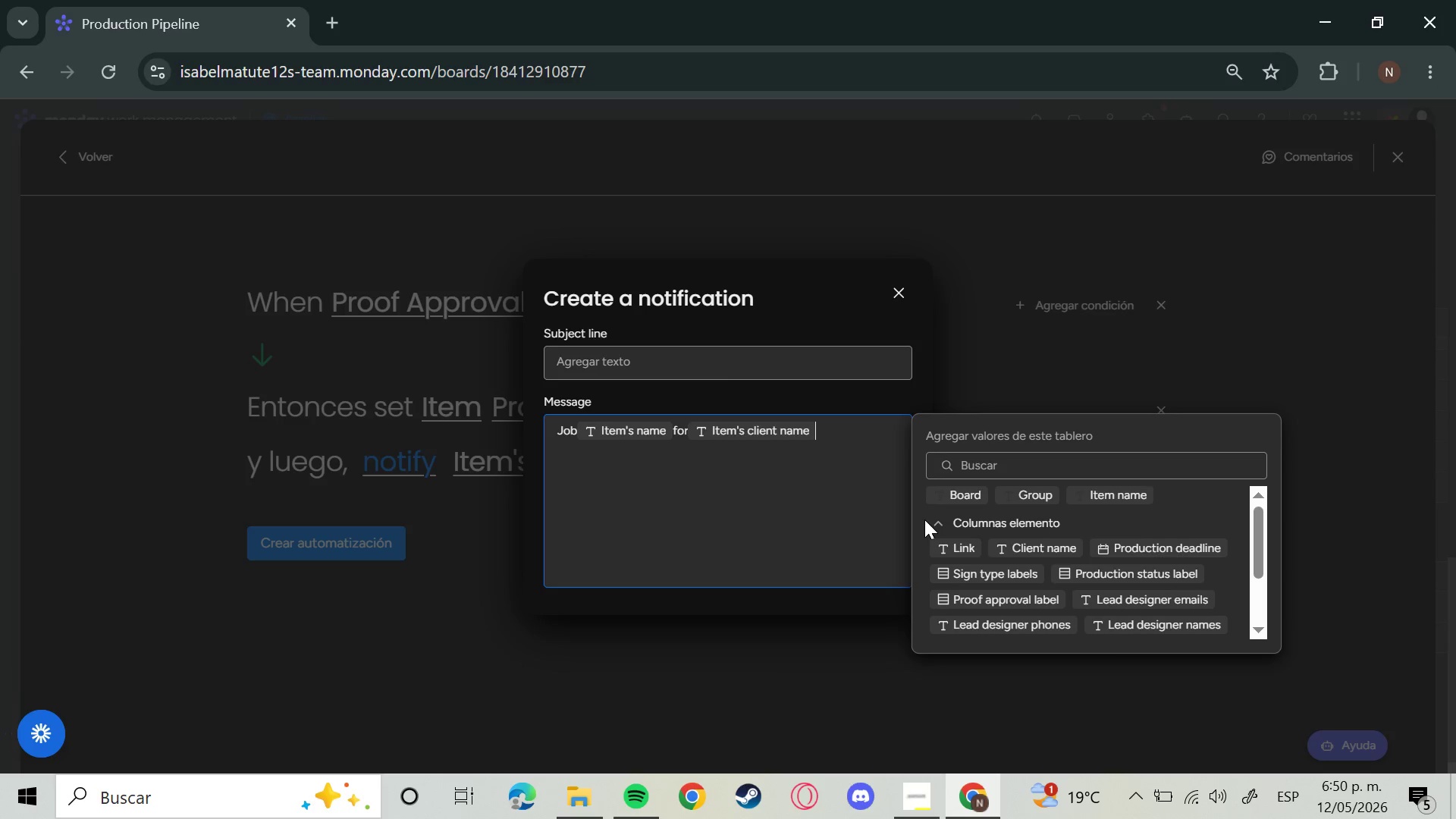 
type( is aP)
key(Backspace)
type(pproved and ready for print prodcu)
key(Backspace)
key(Backspace)
type(uction)
 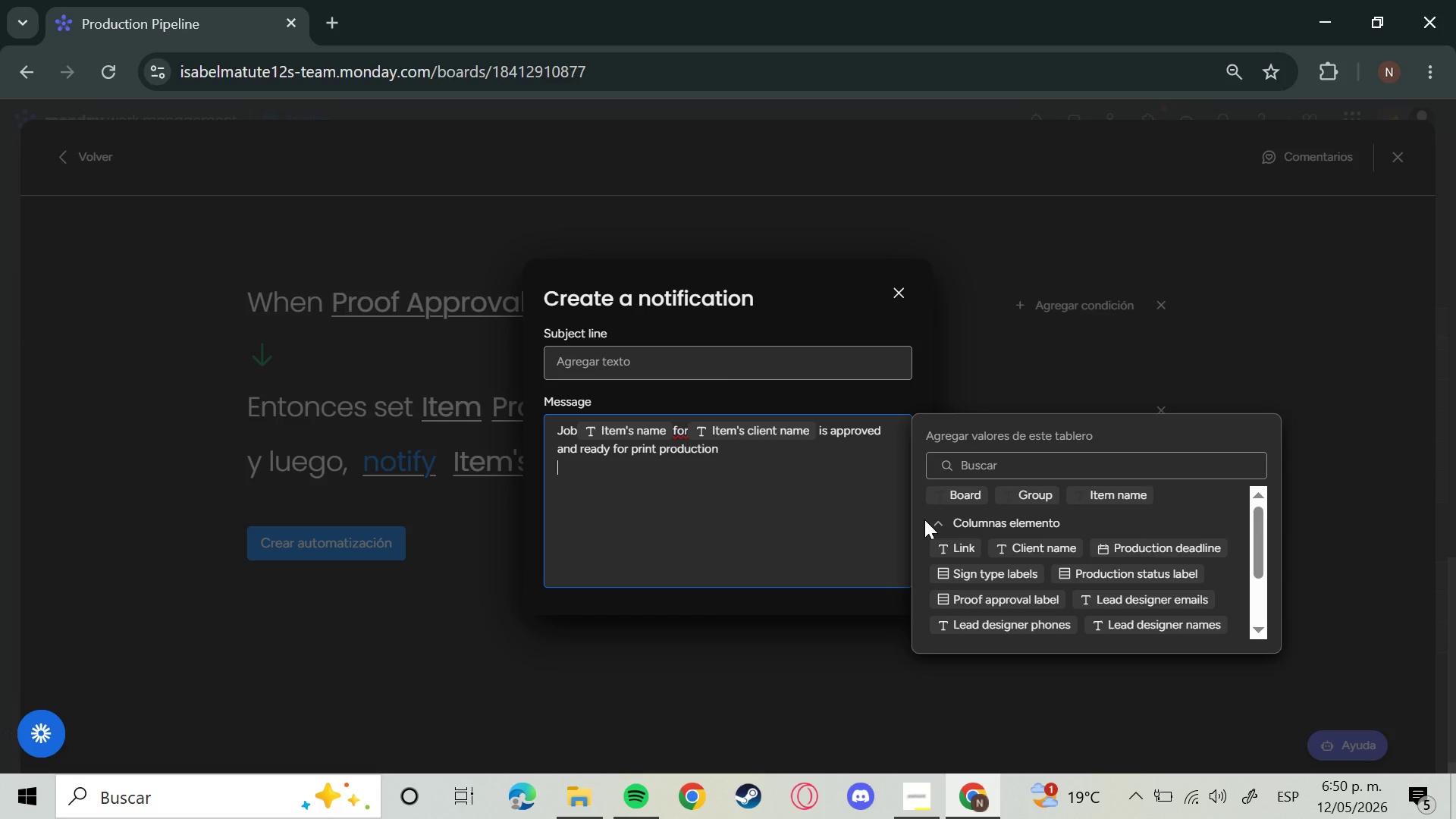 
key(Enter)
 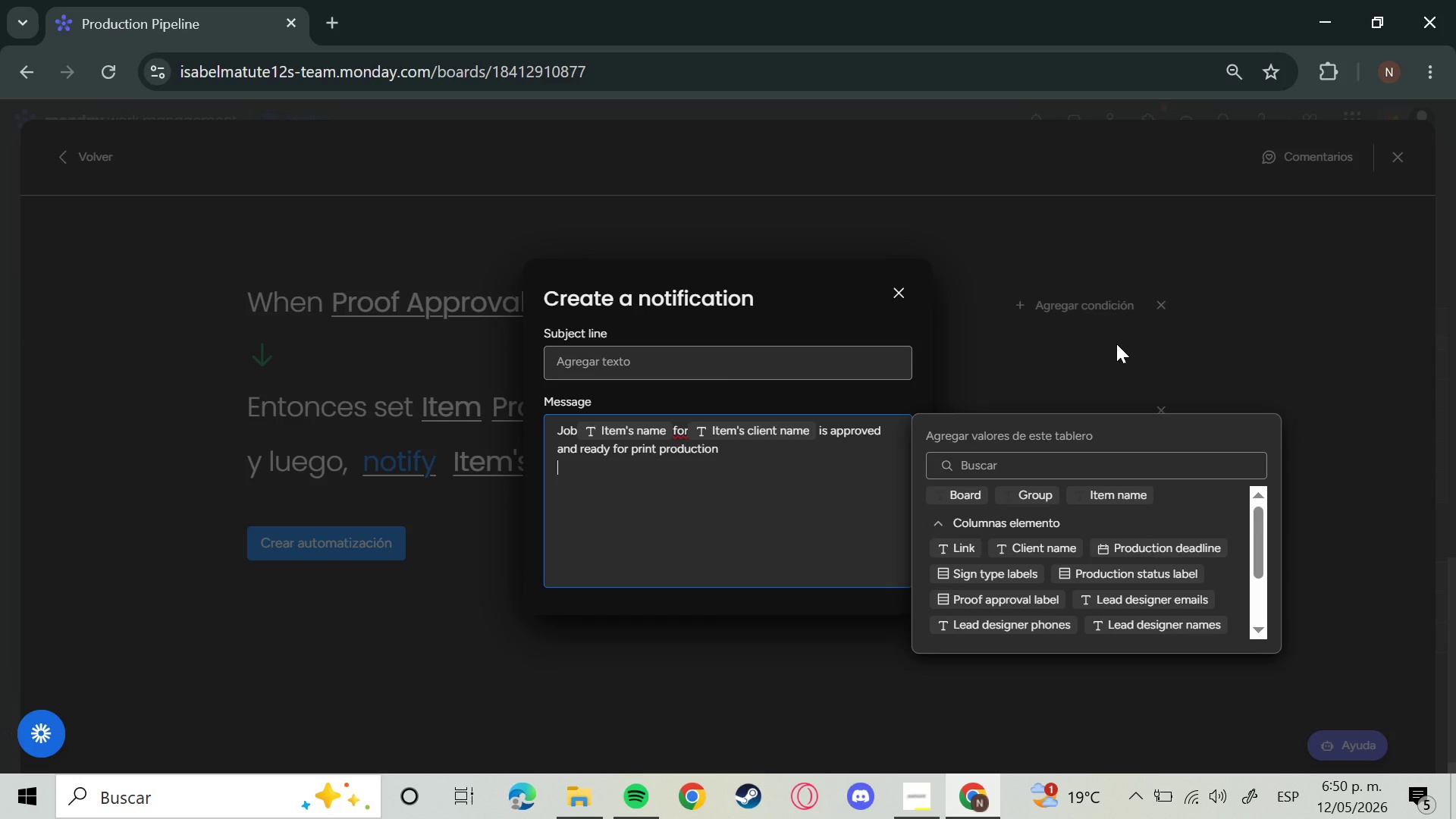 
left_click([736, 463])
 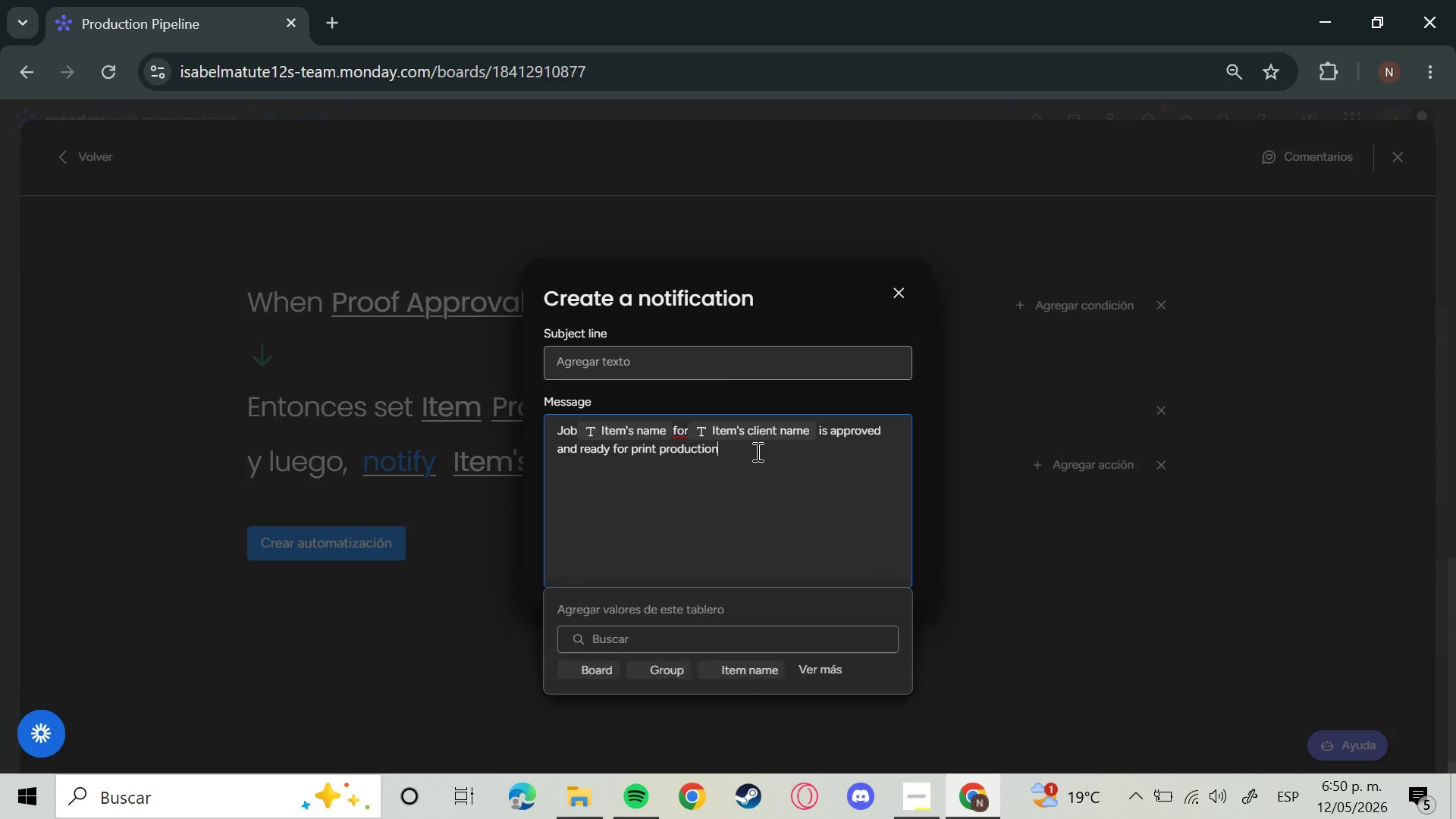 
key(Period)
 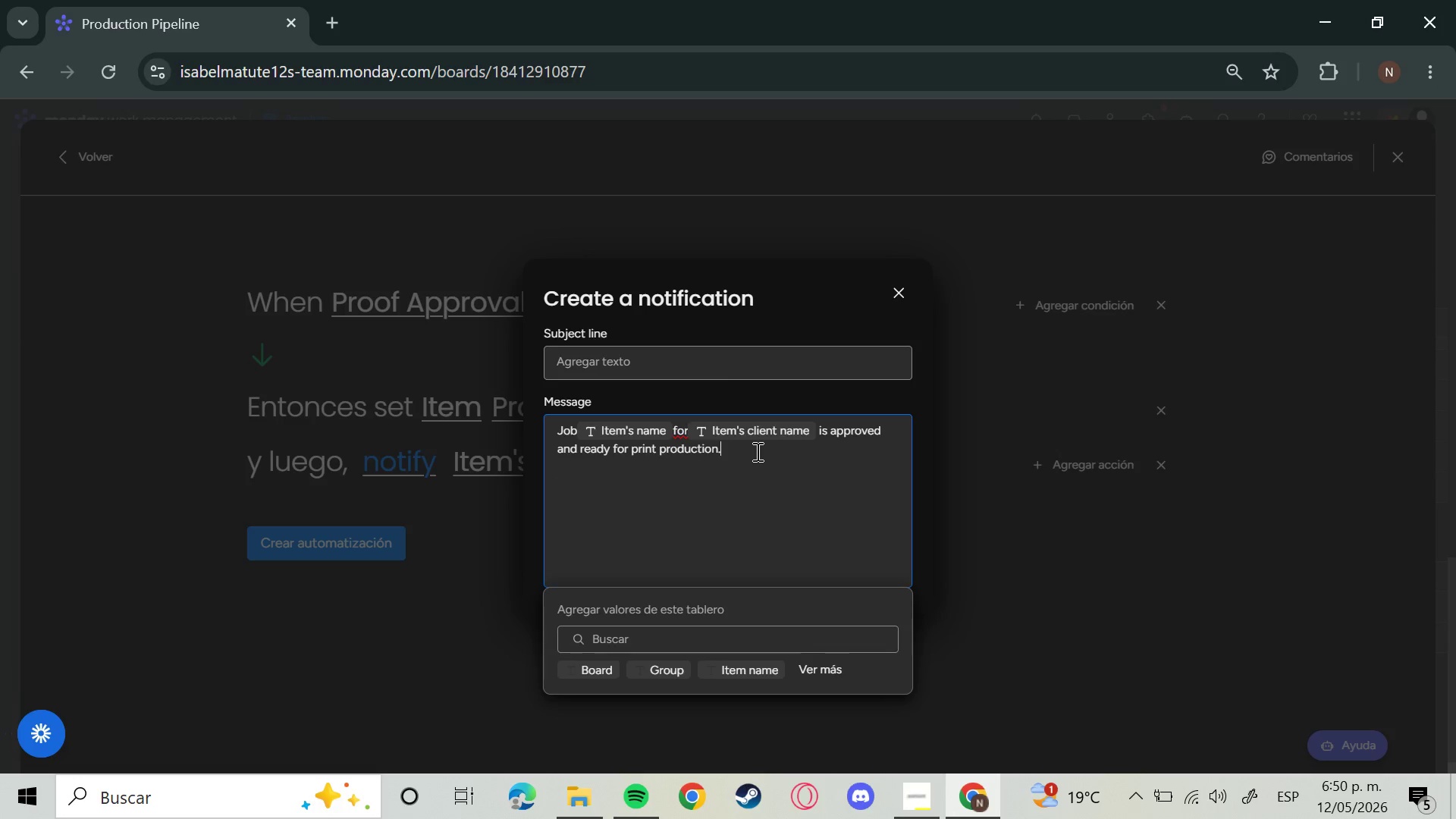 
key(Enter)
 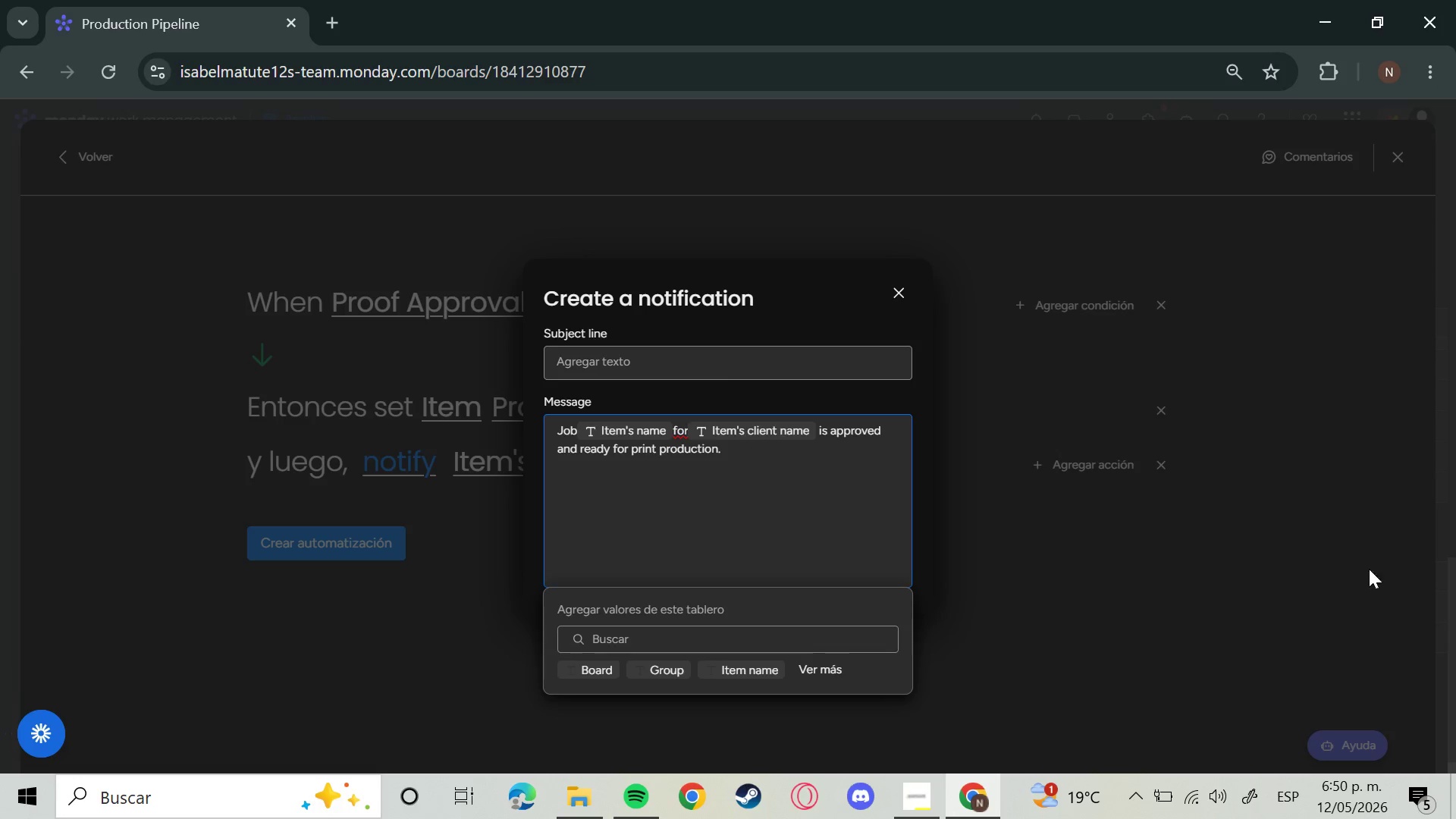 
left_click([1367, 577])
 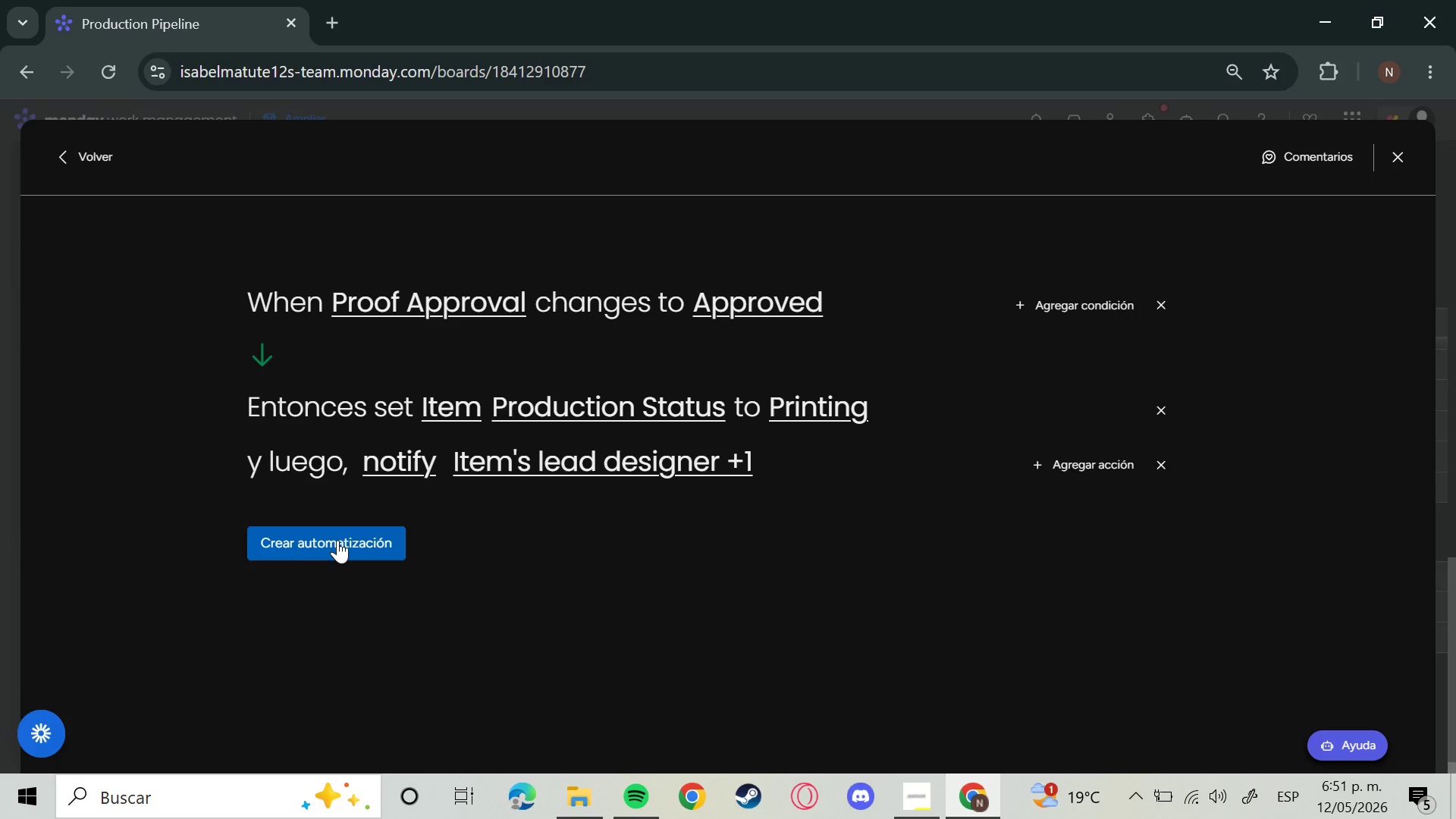 
wait(64.91)
 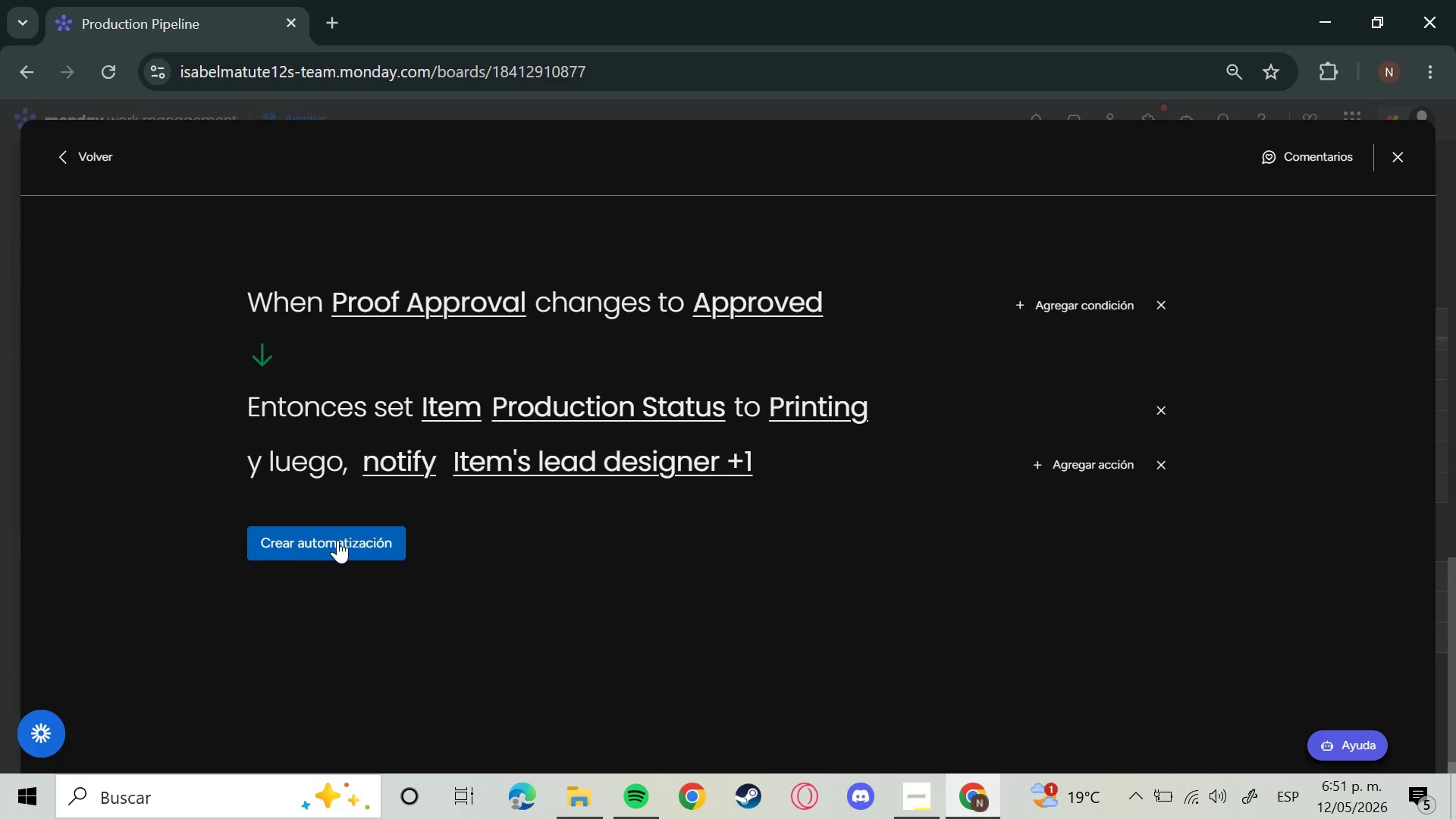 
left_click([337, 538])
 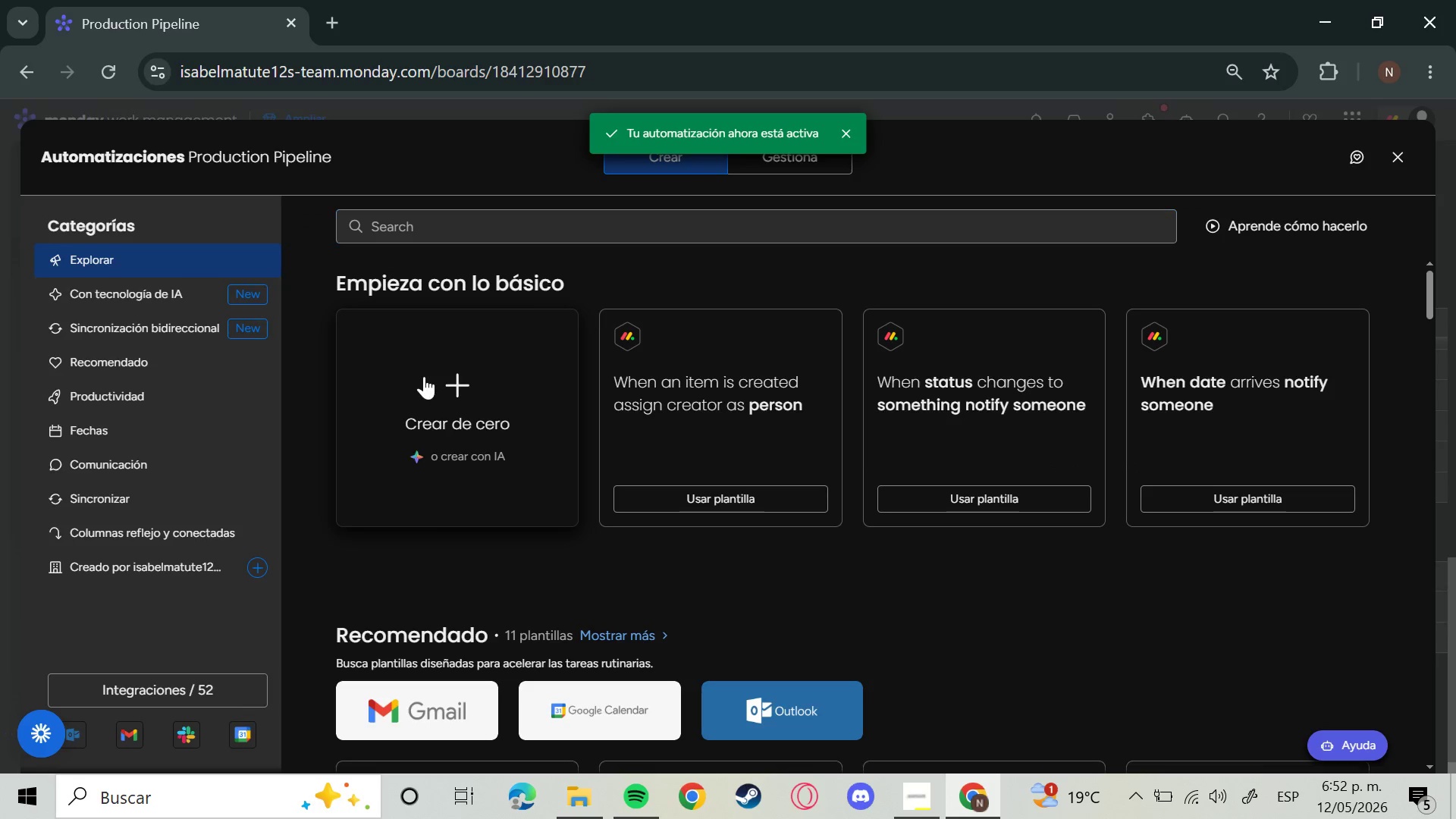 
wait(6.47)
 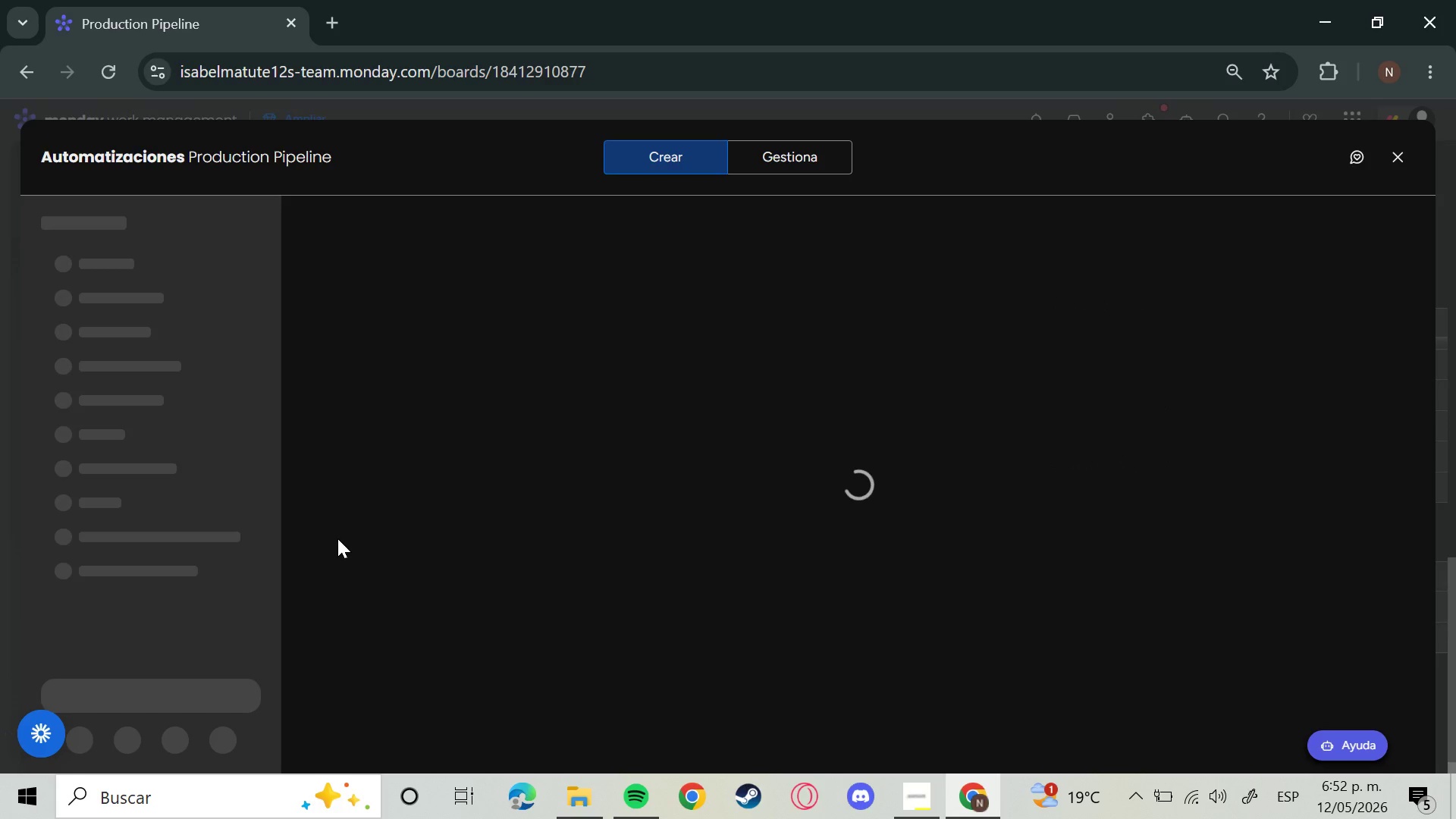 
left_click([362, 307])
 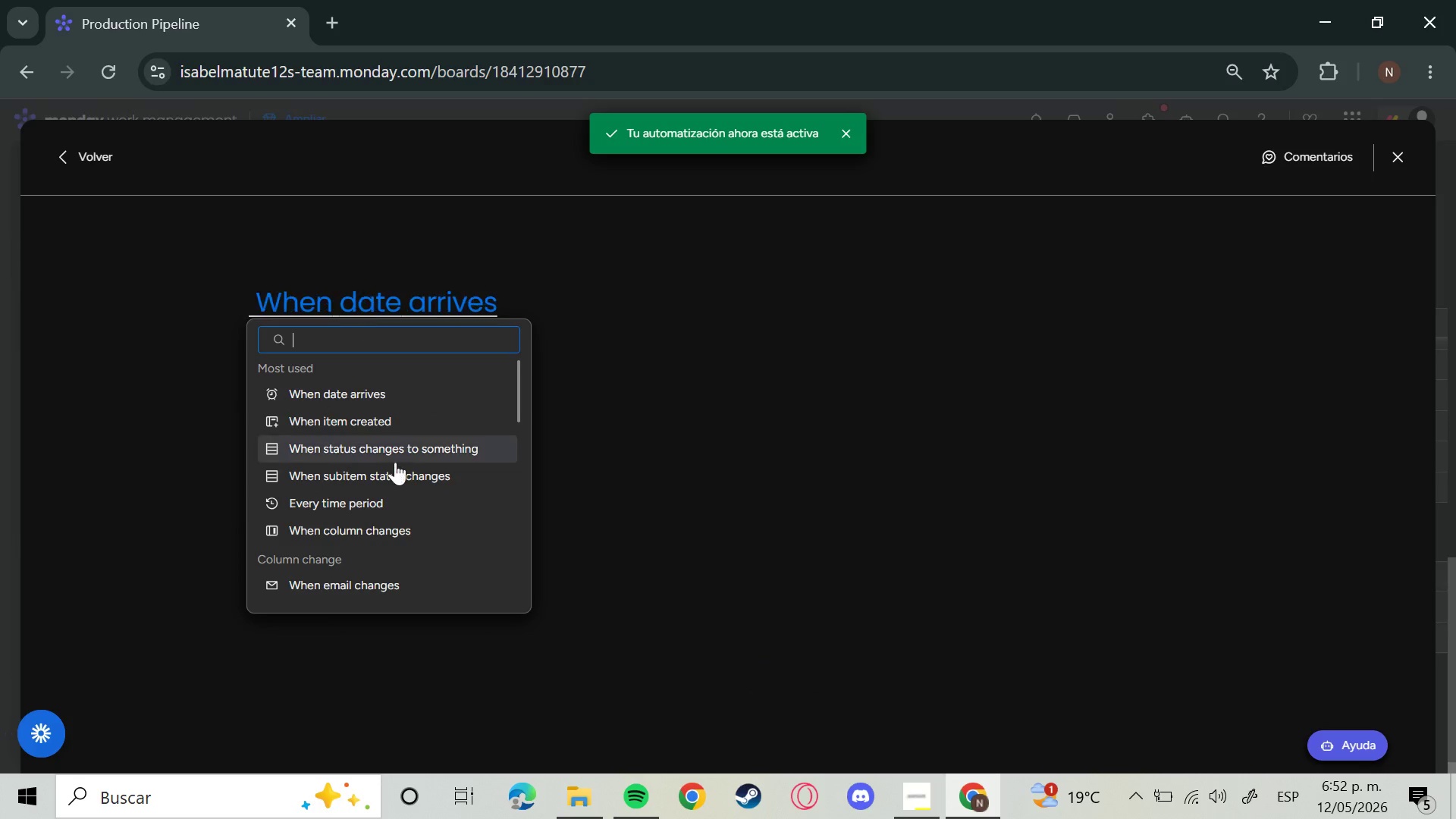 
left_click([403, 444])
 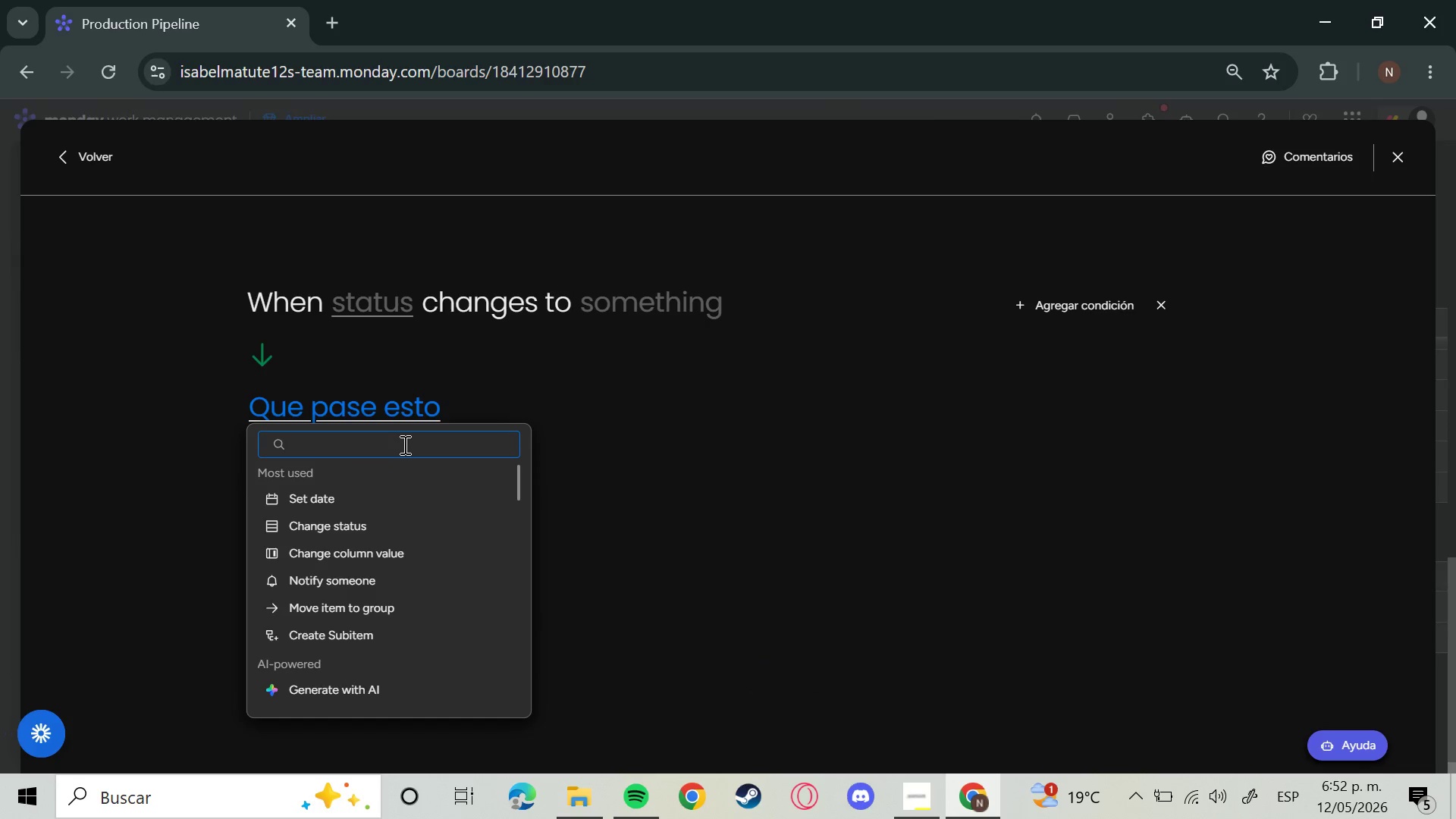 
wait(6.17)
 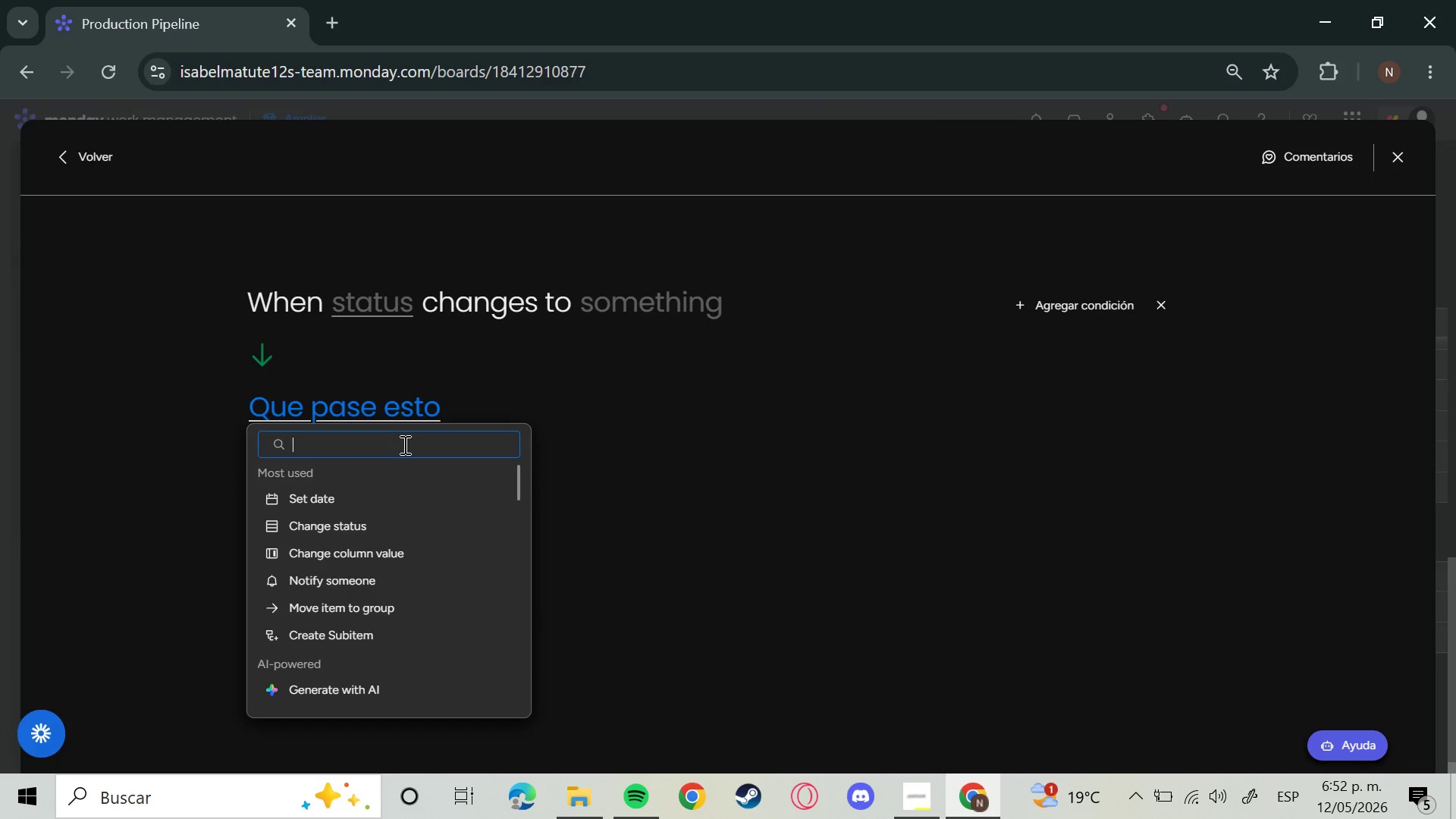 
left_click([354, 297])
 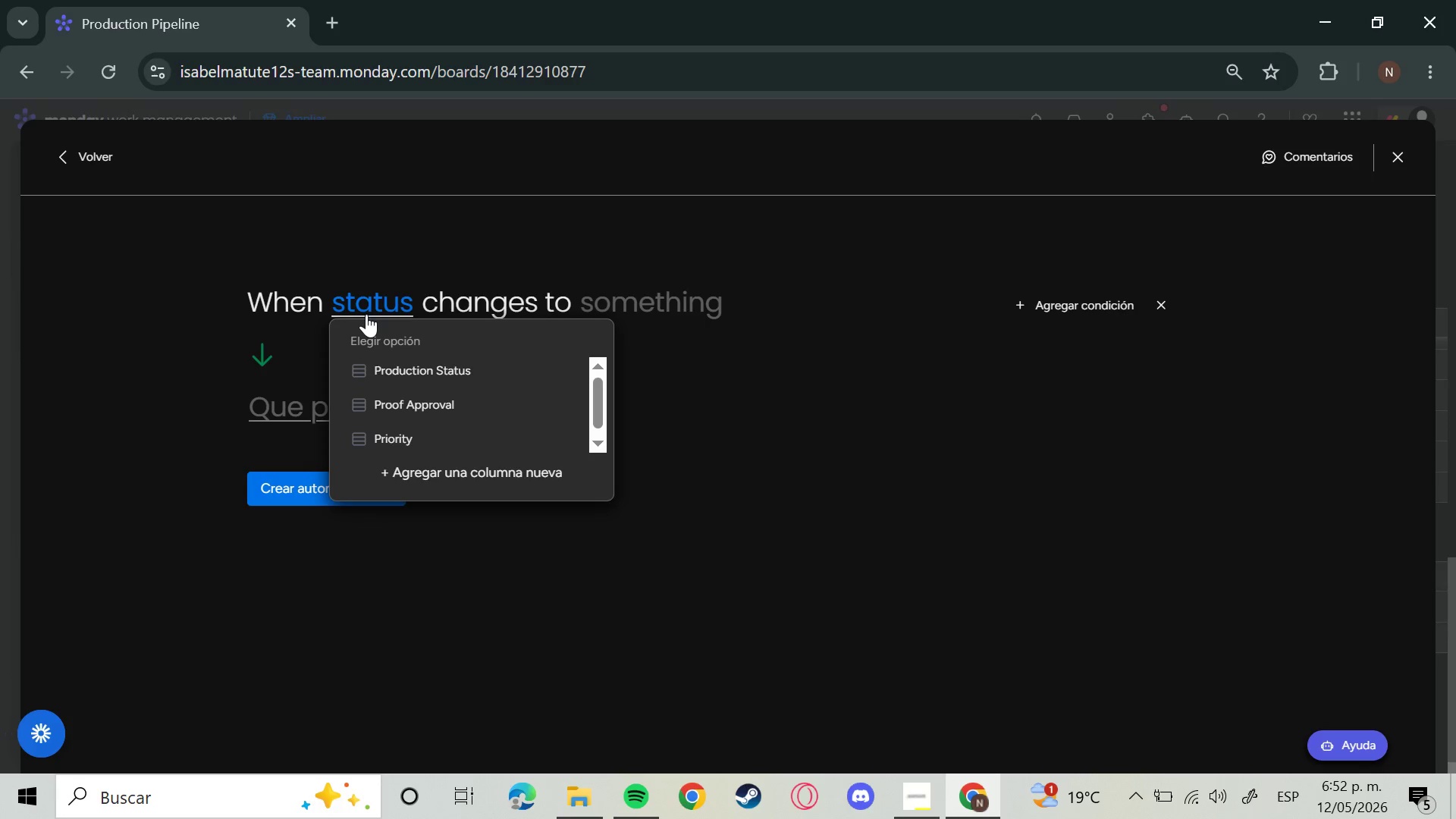 
wait(5.8)
 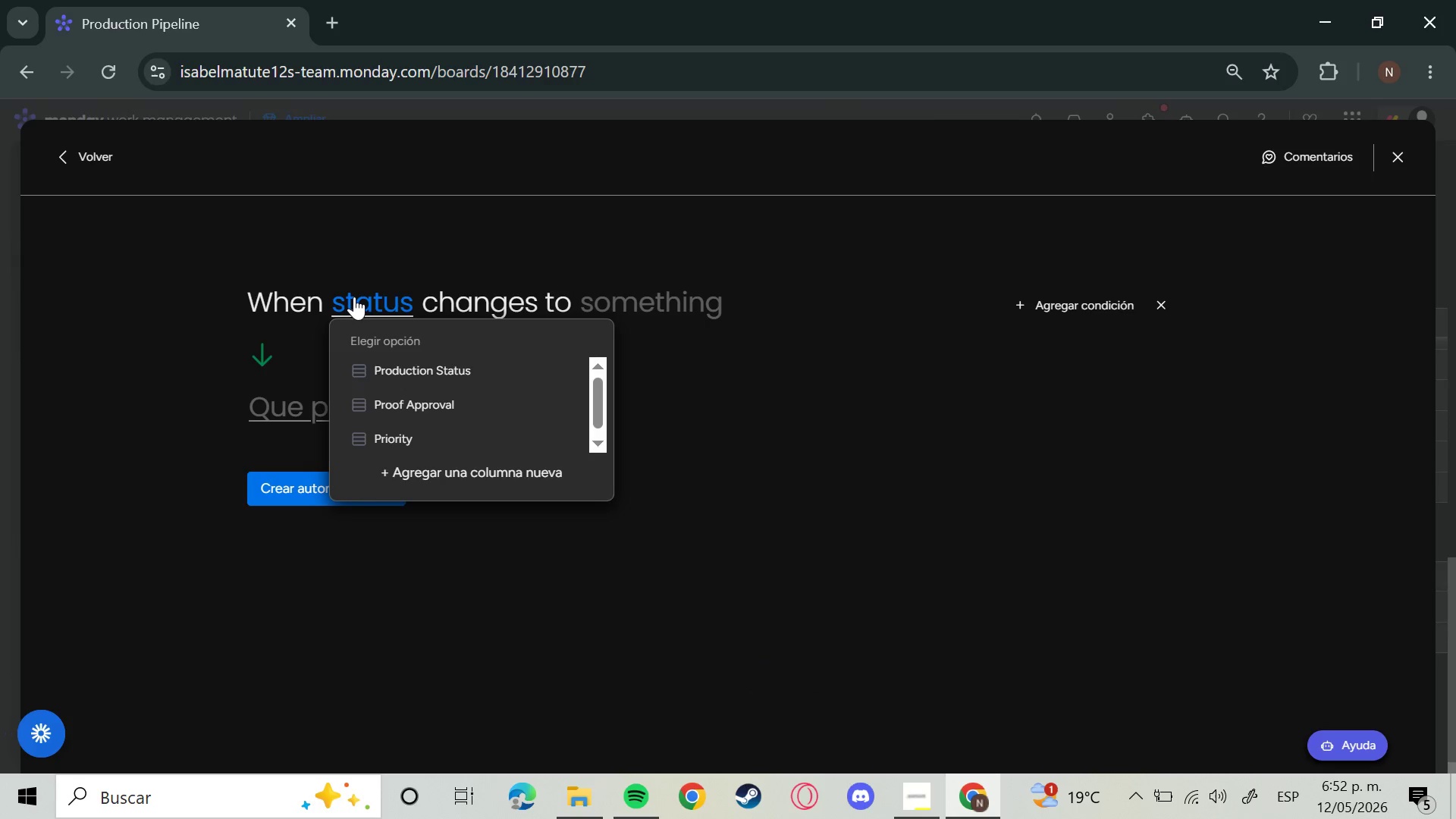 
left_click([479, 411])
 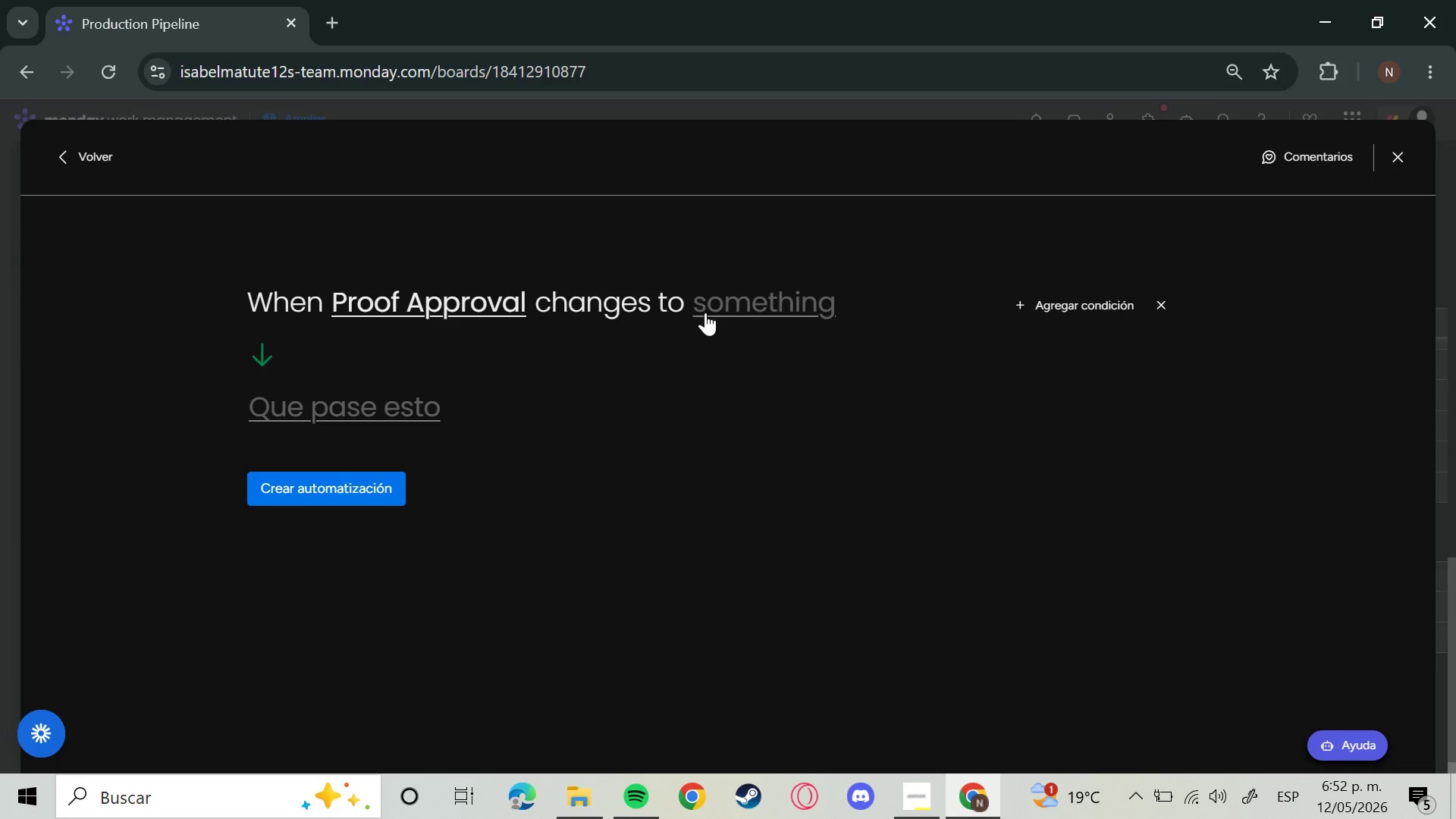 
left_click([723, 304])
 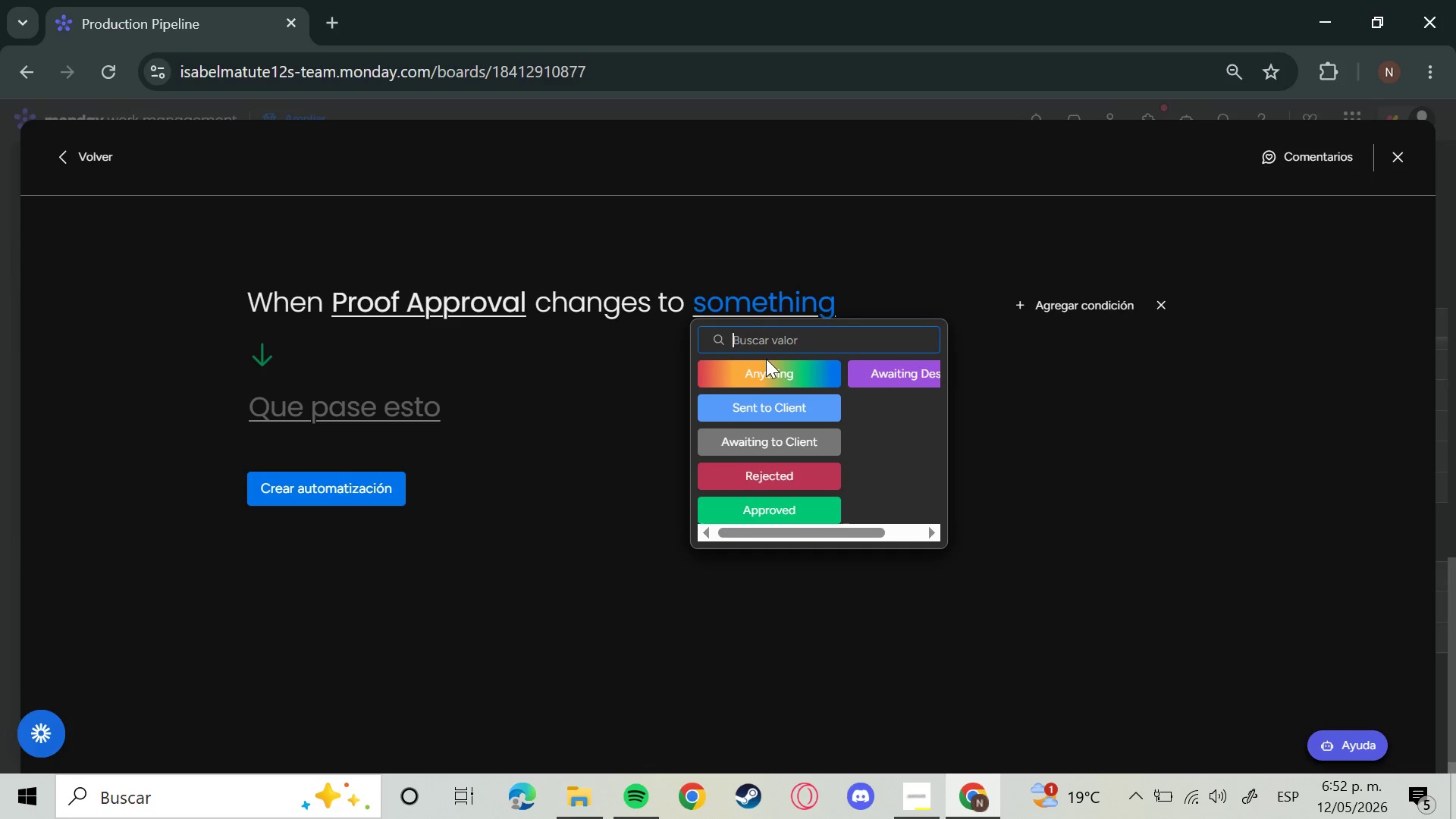 
wait(5.38)
 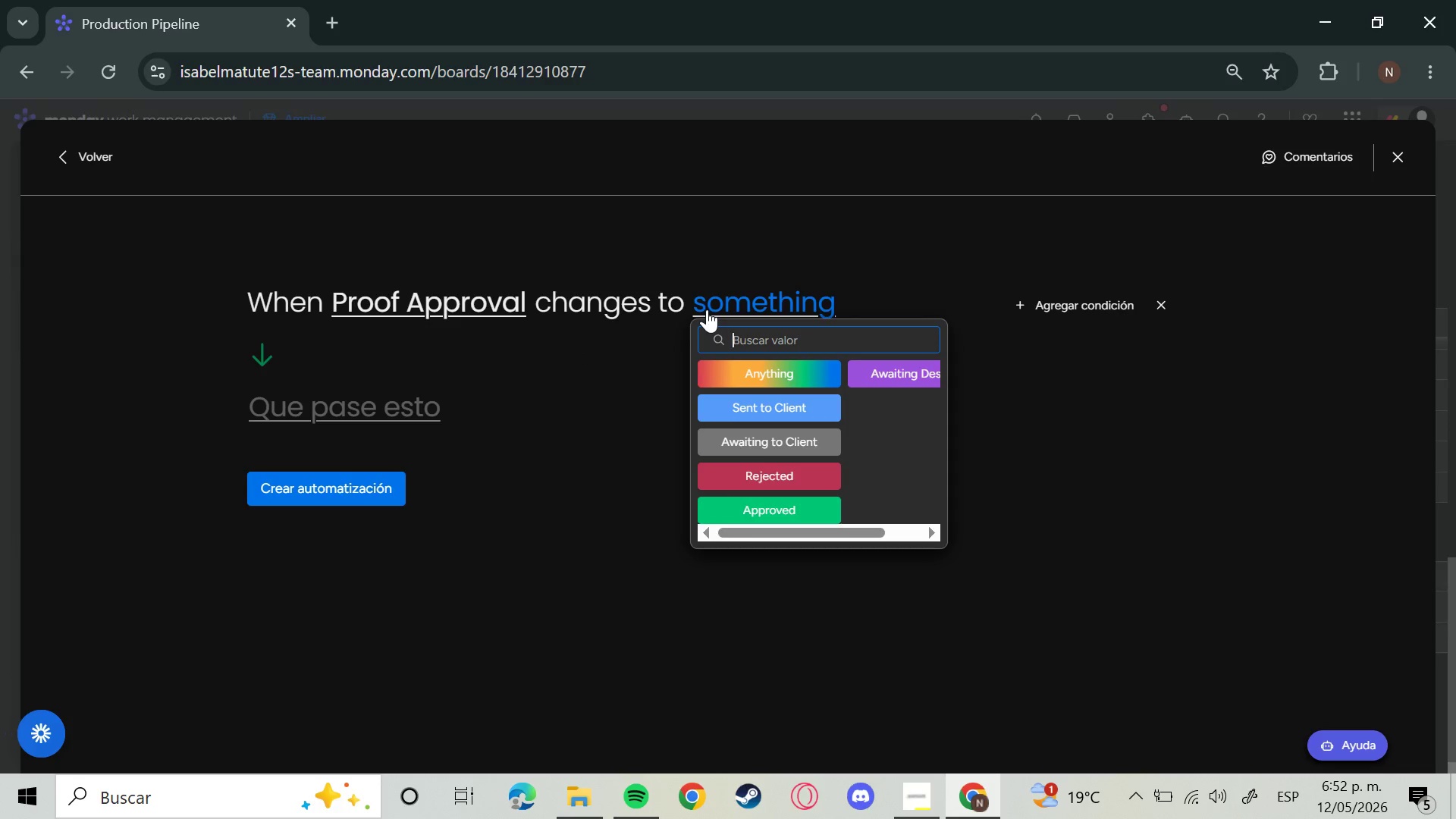 
left_click([780, 473])
 